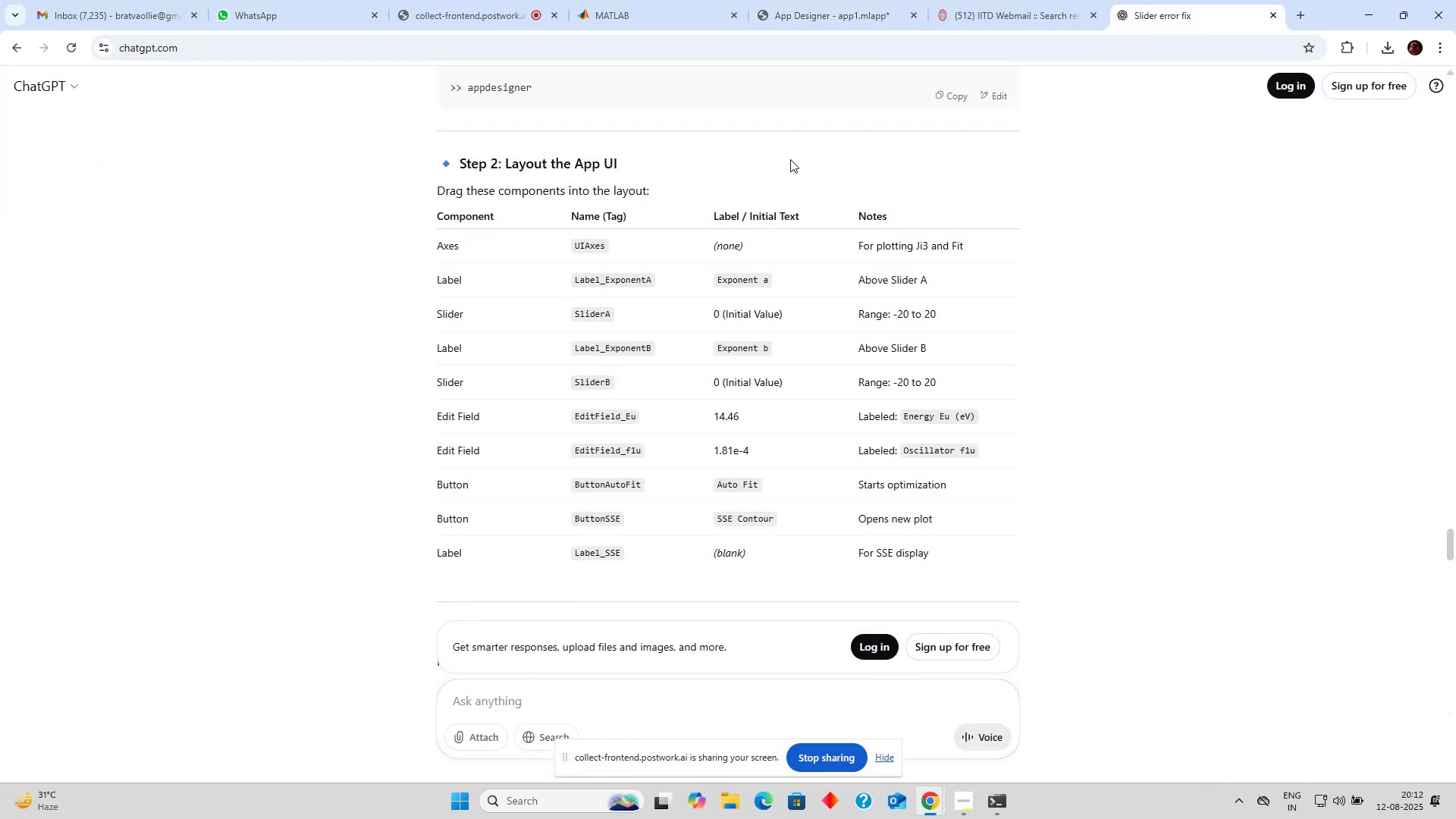 
double_click([863, 22])
 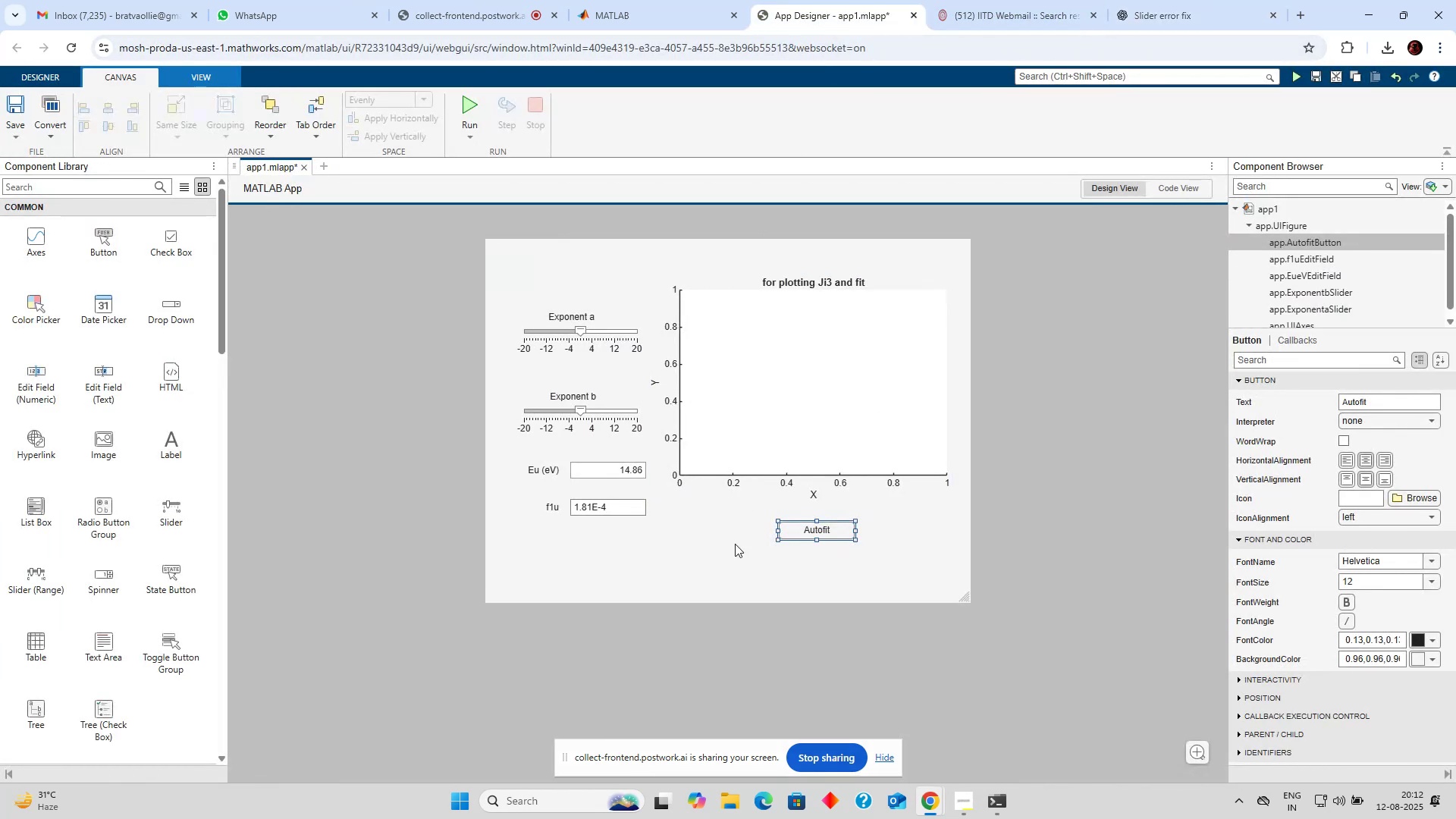 
left_click([733, 569])
 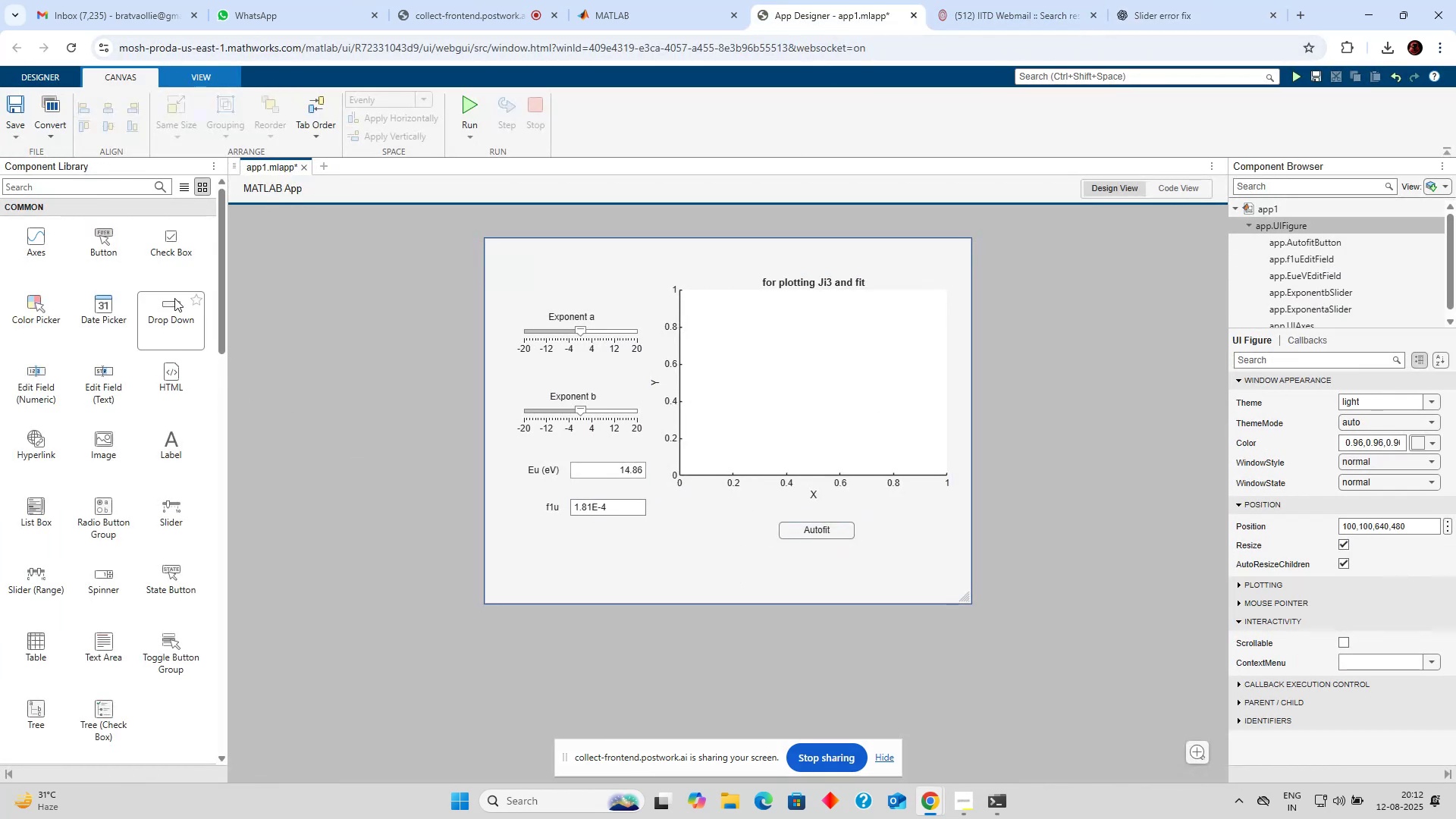 
left_click([116, 250])
 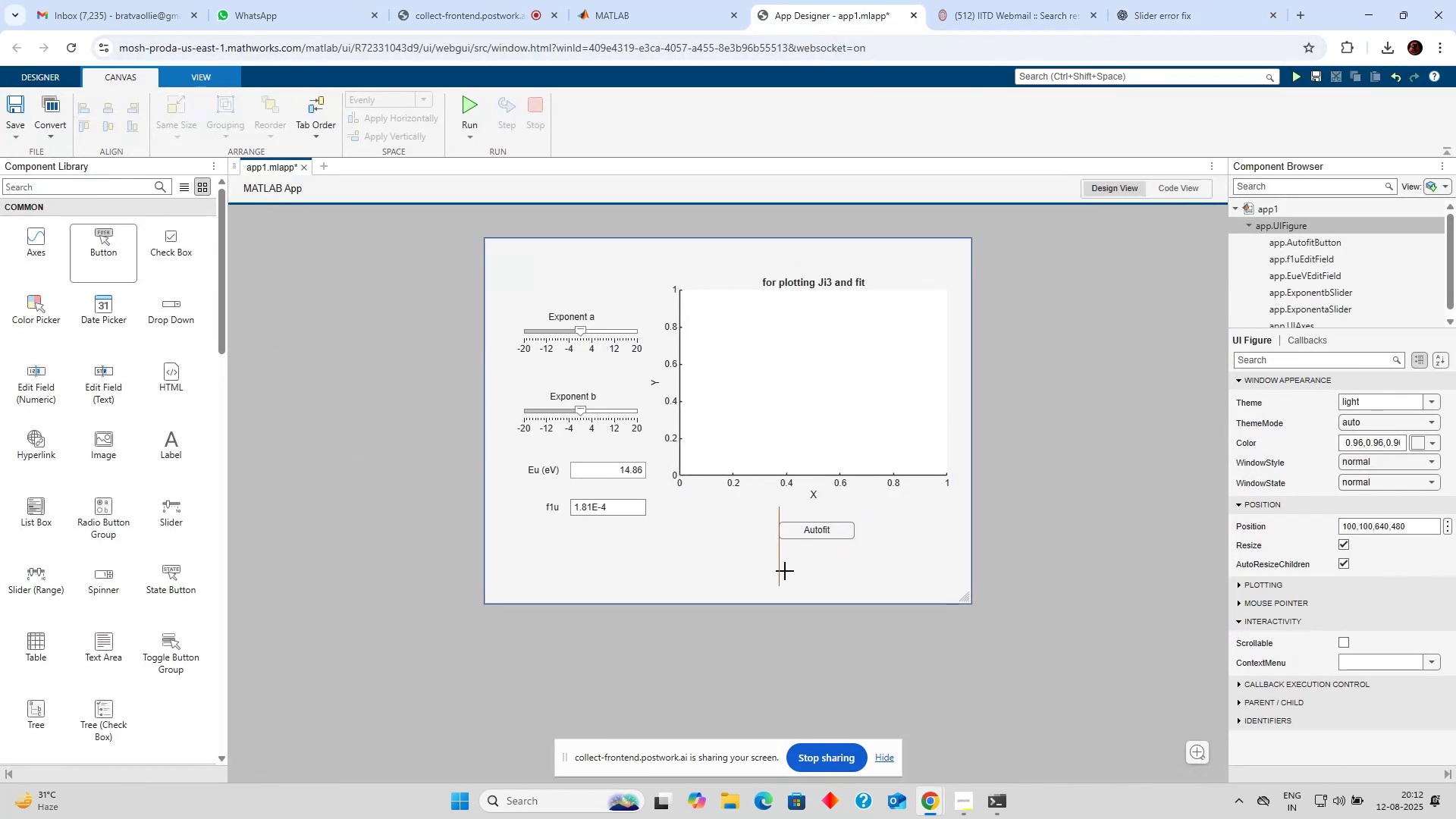 
left_click([784, 571])
 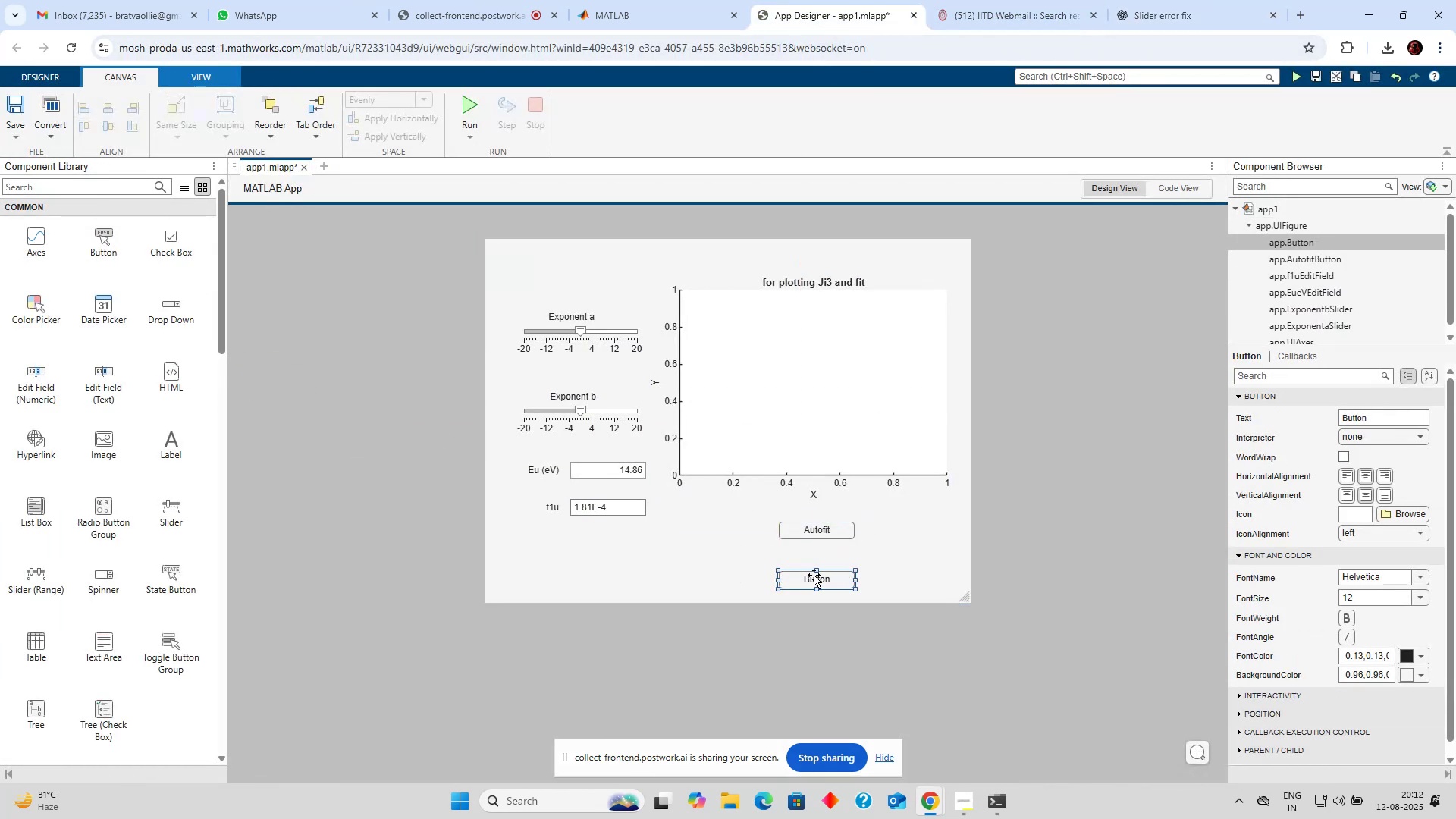 
left_click_drag(start_coordinate=[814, 576], to_coordinate=[812, 567])
 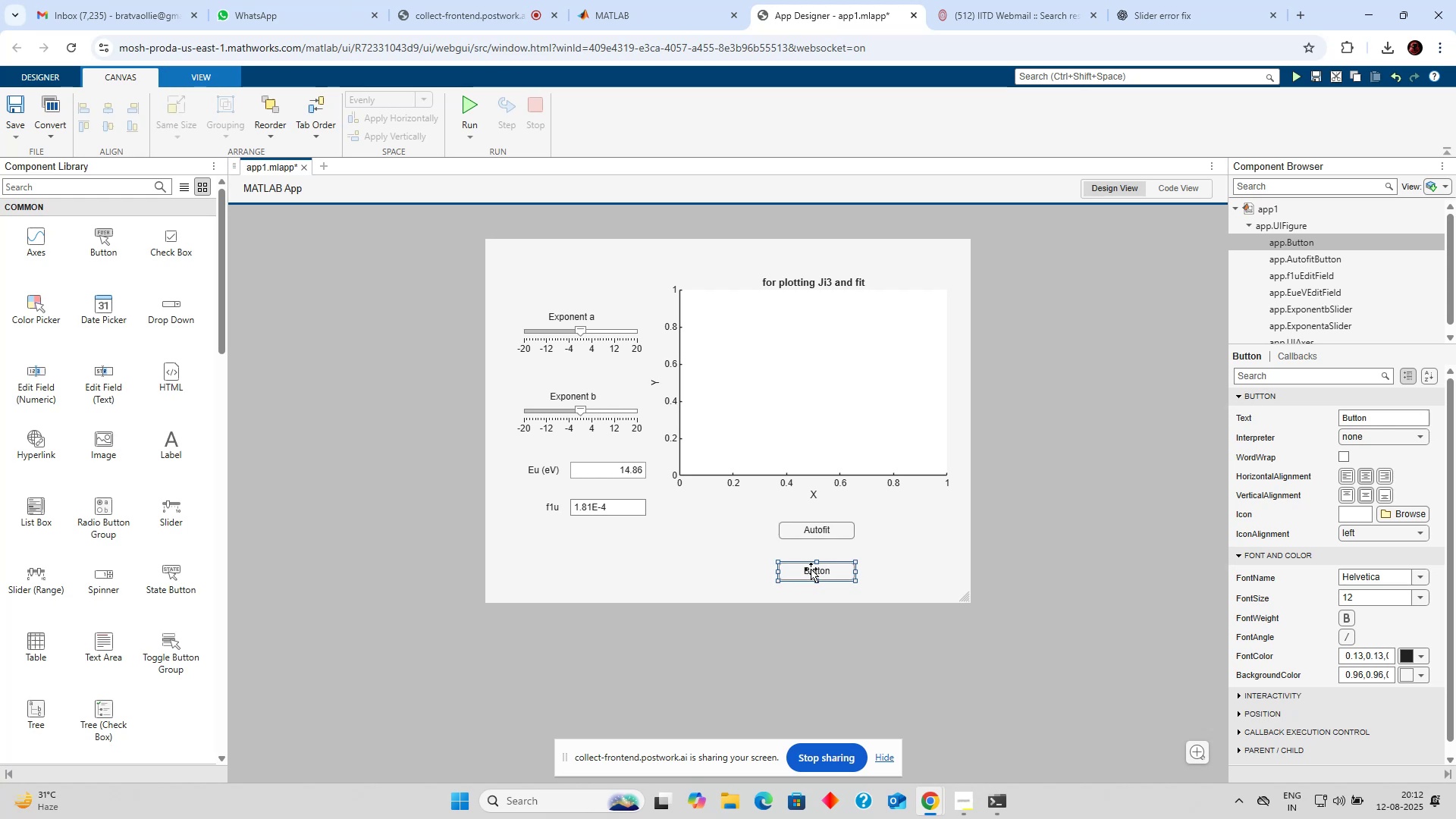 
double_click([811, 569])
 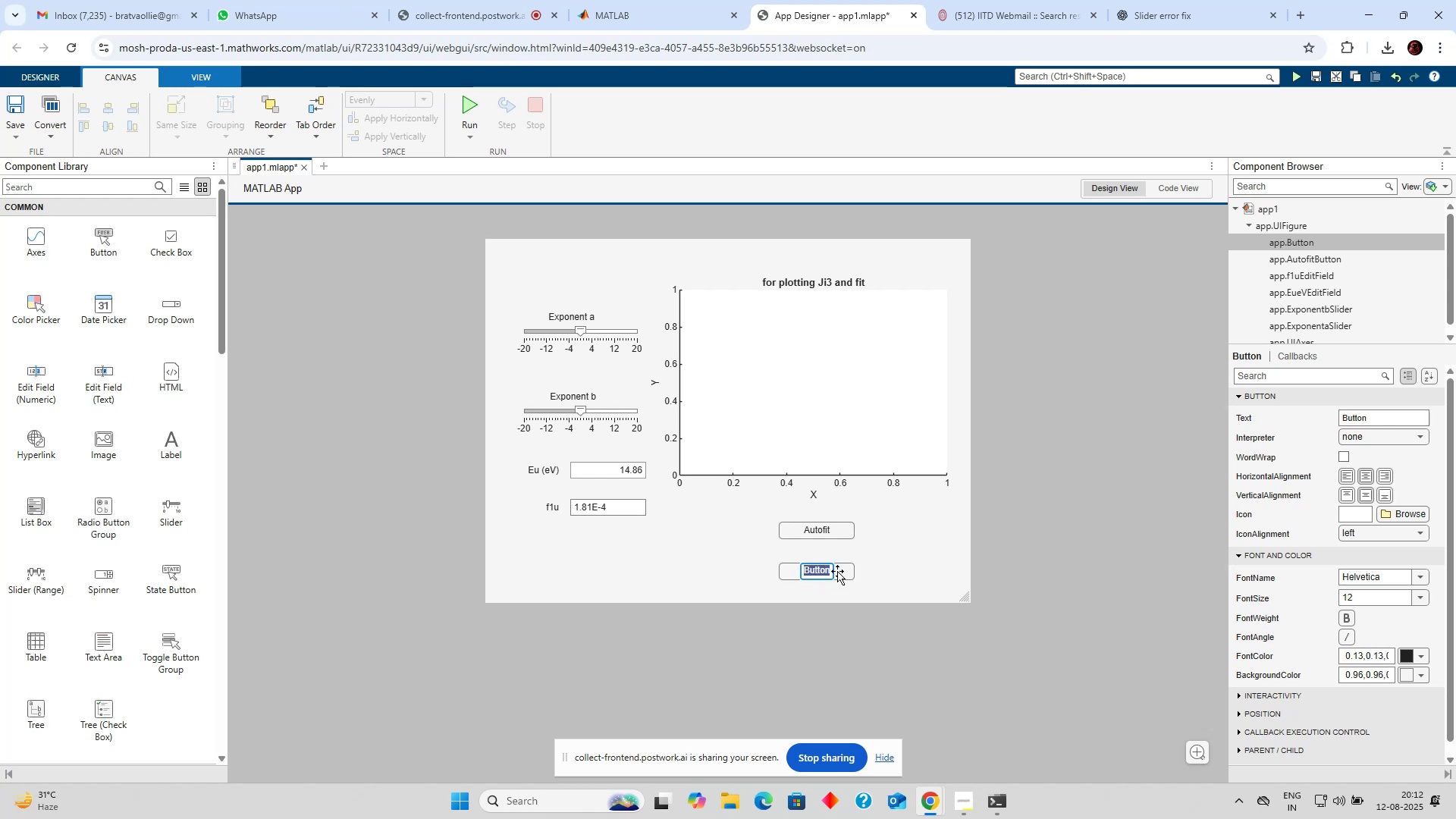 
type(SSE contour)
 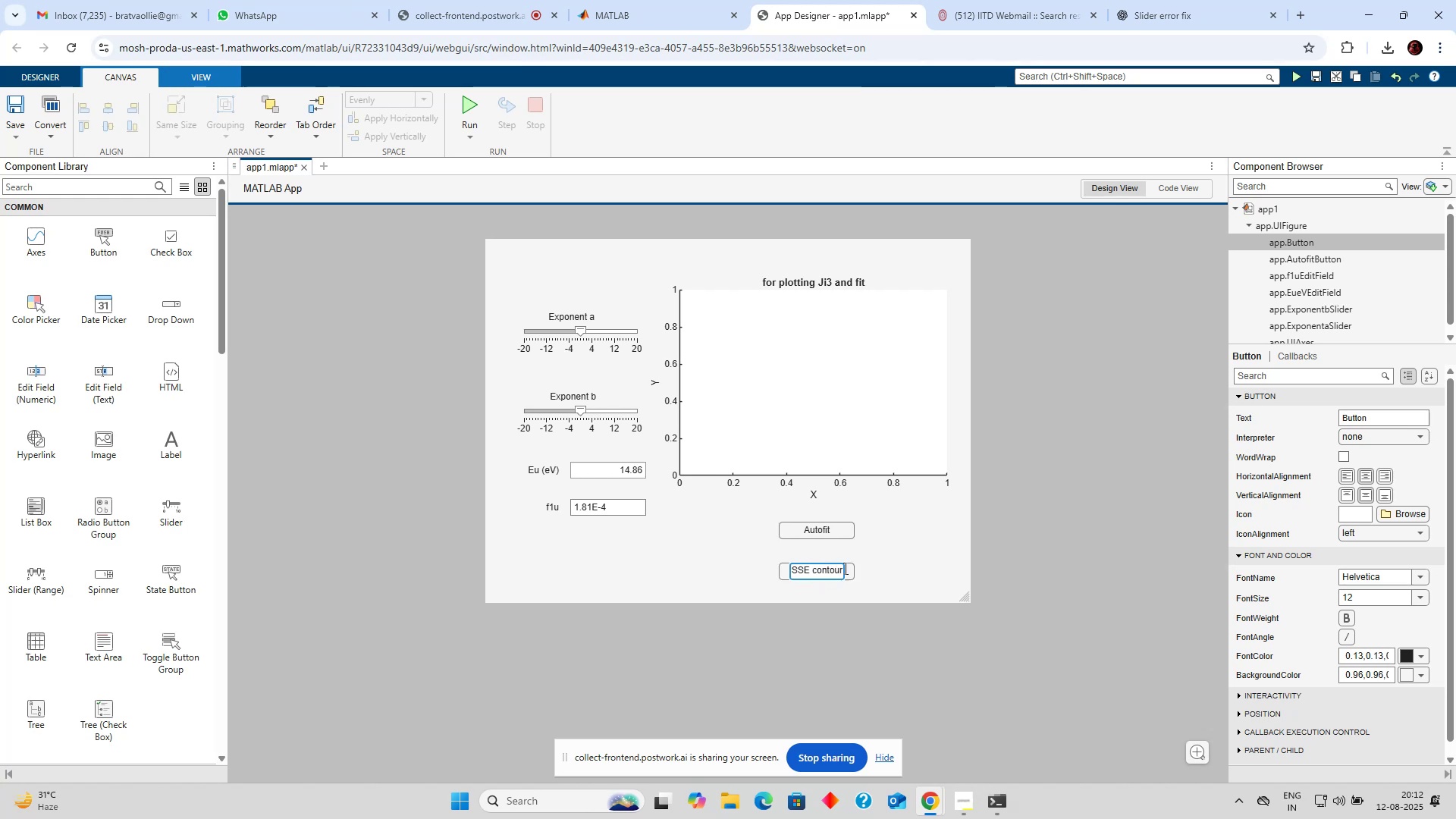 
left_click([897, 556])
 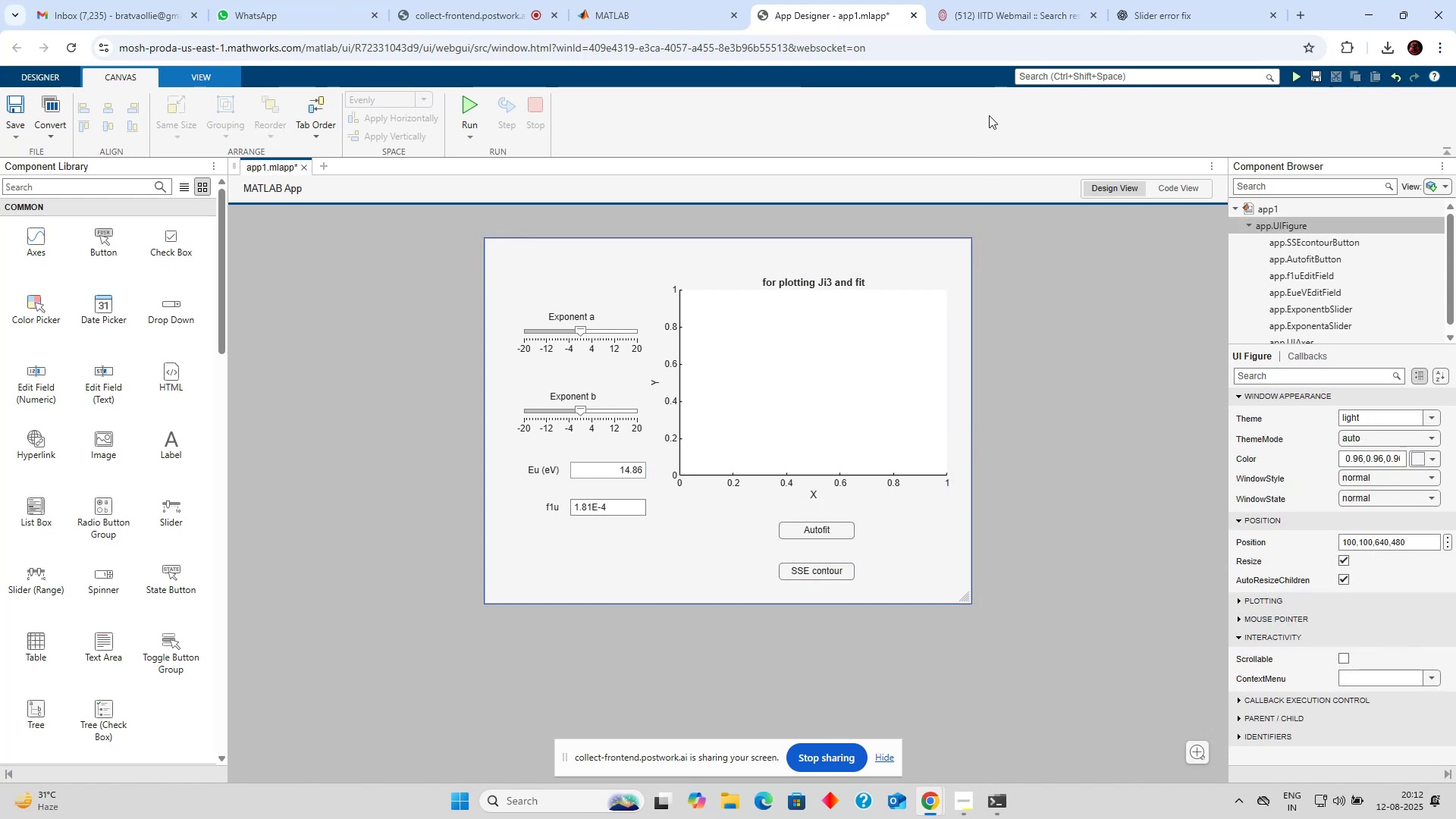 
left_click([1150, 3])
 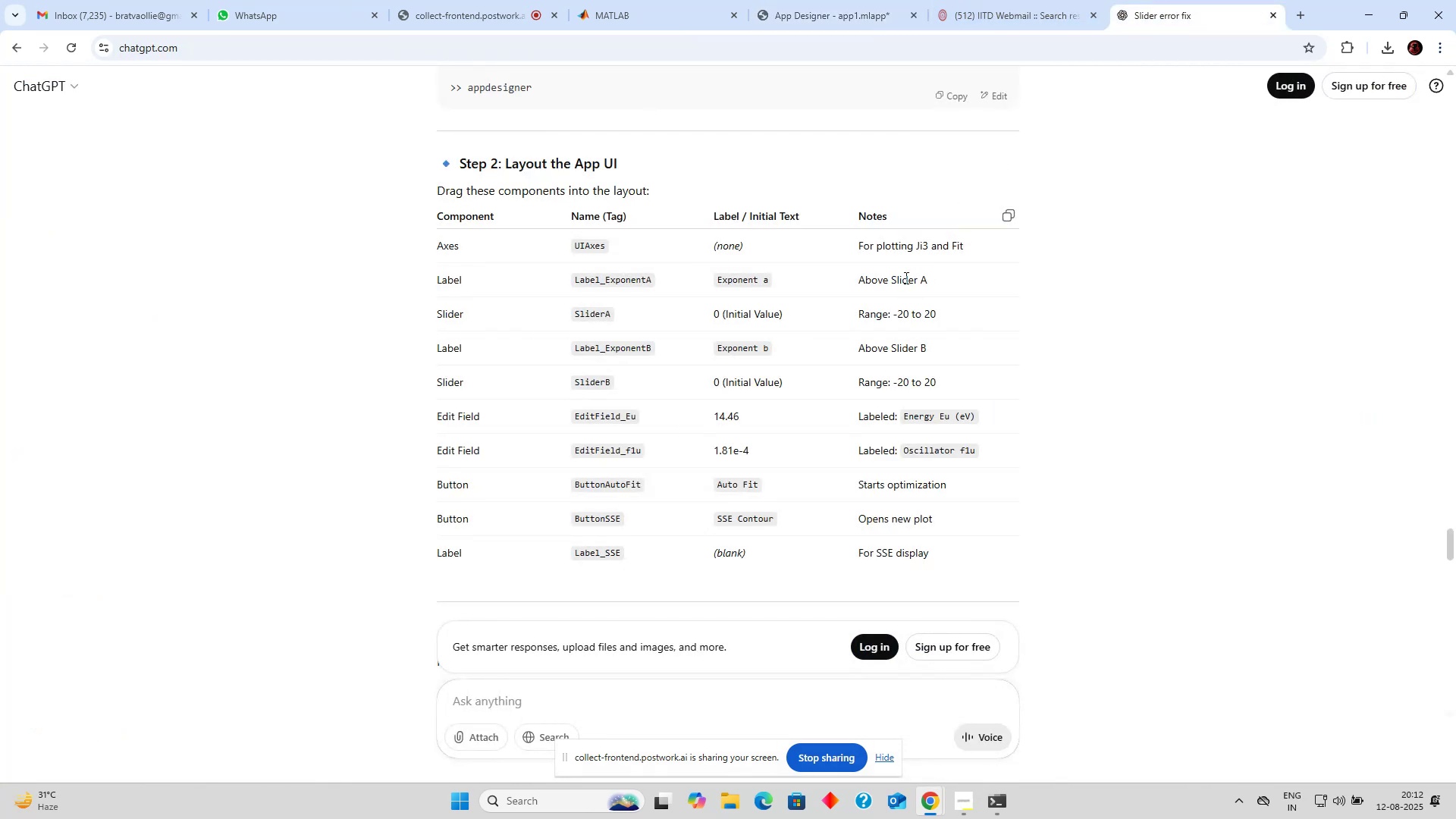 
scroll: coordinate [859, 310], scroll_direction: down, amount: 3.0
 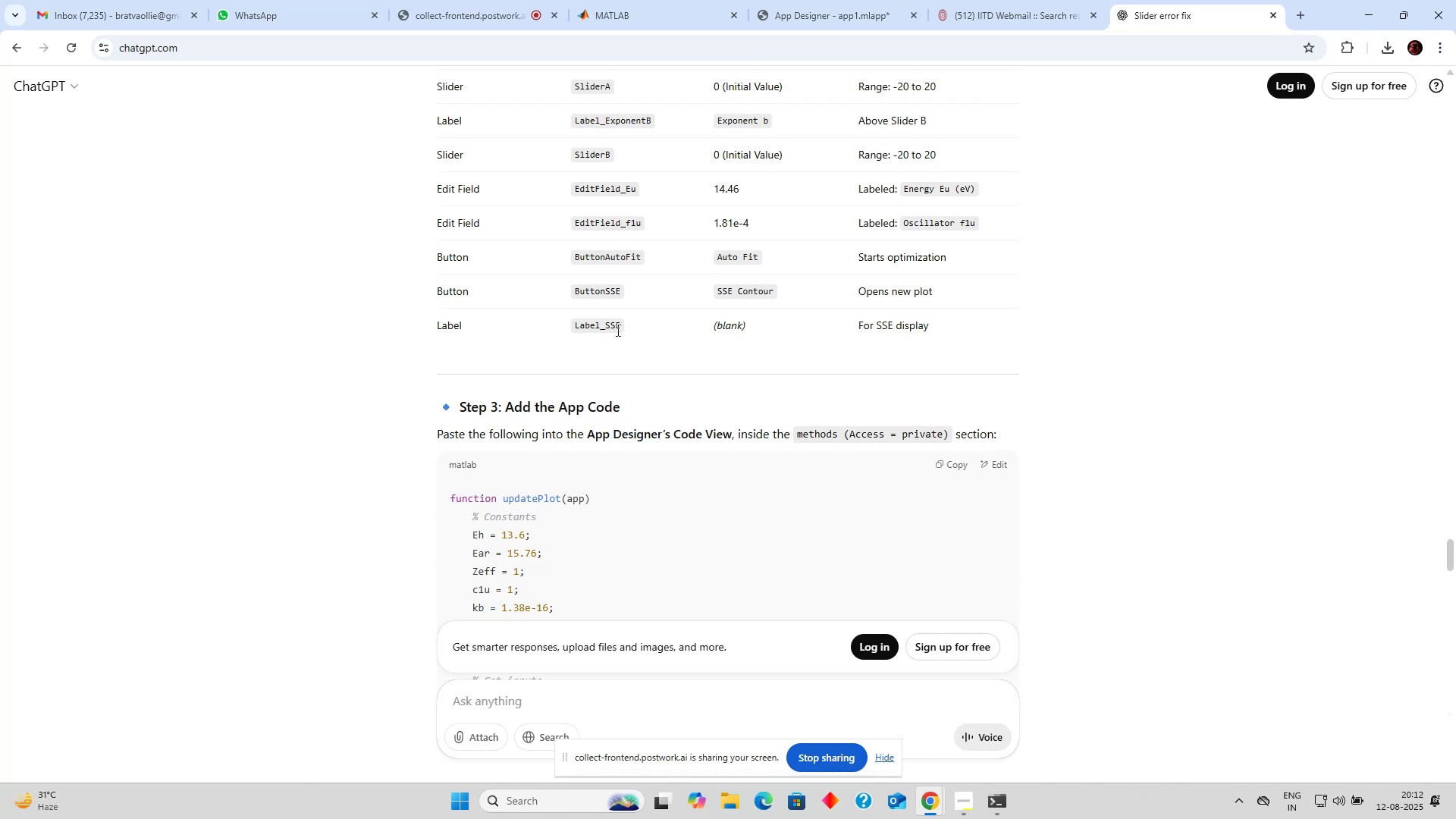 
double_click([618, 330])
 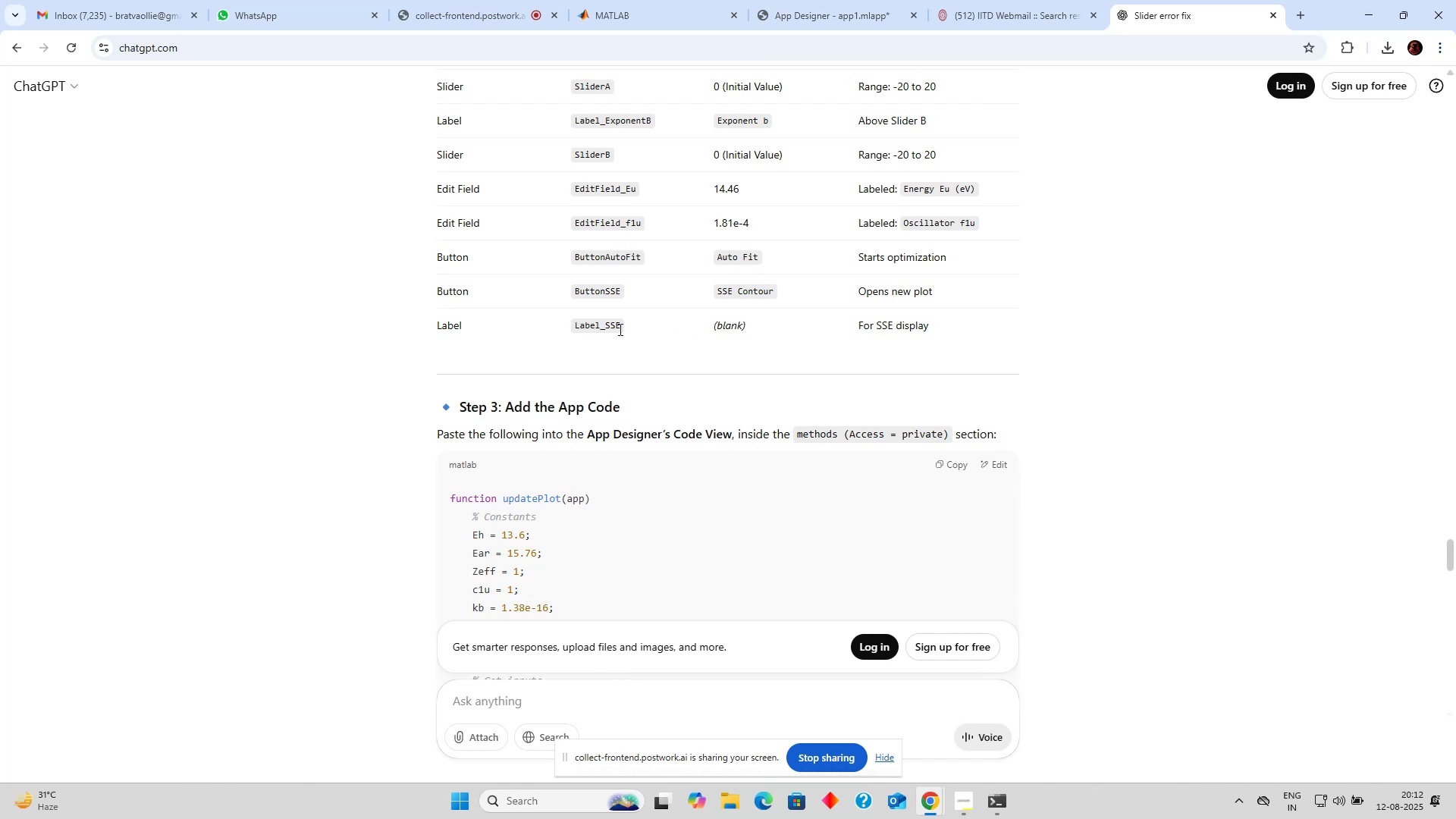 
triple_click([619, 329])
 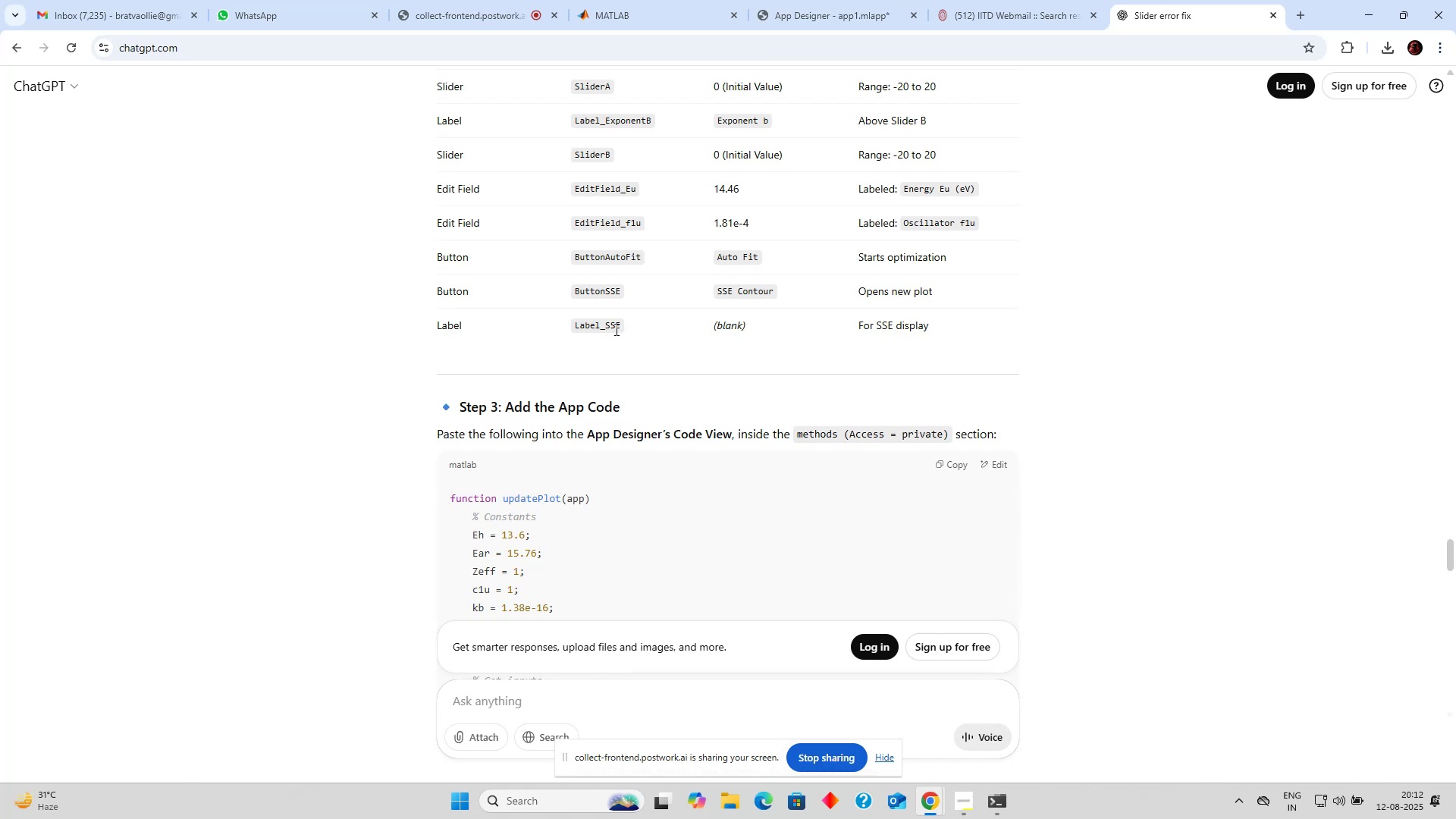 
left_click_drag(start_coordinate=[613, 329], to_coordinate=[567, 332])
 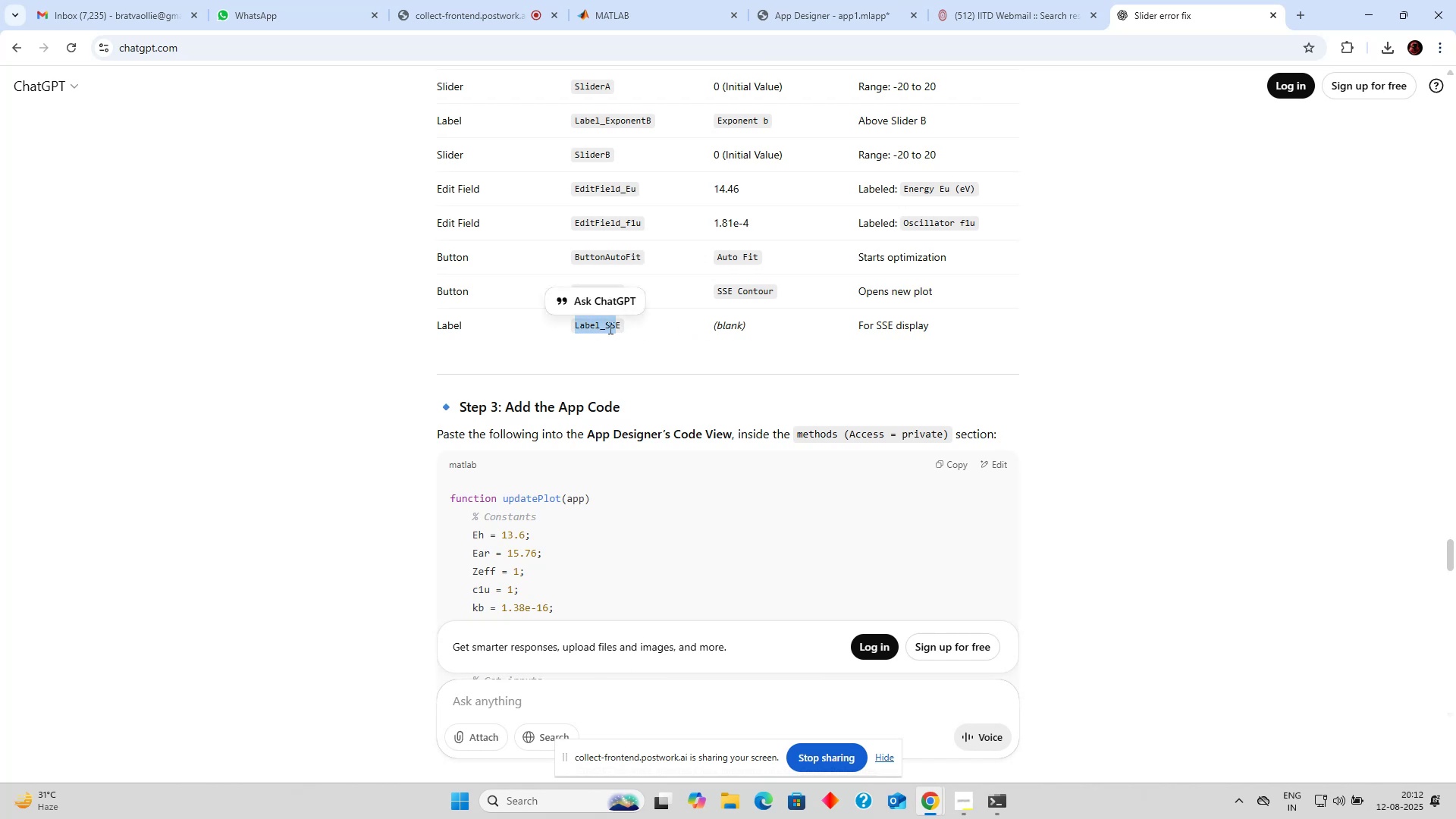 
triple_click([609, 328])
 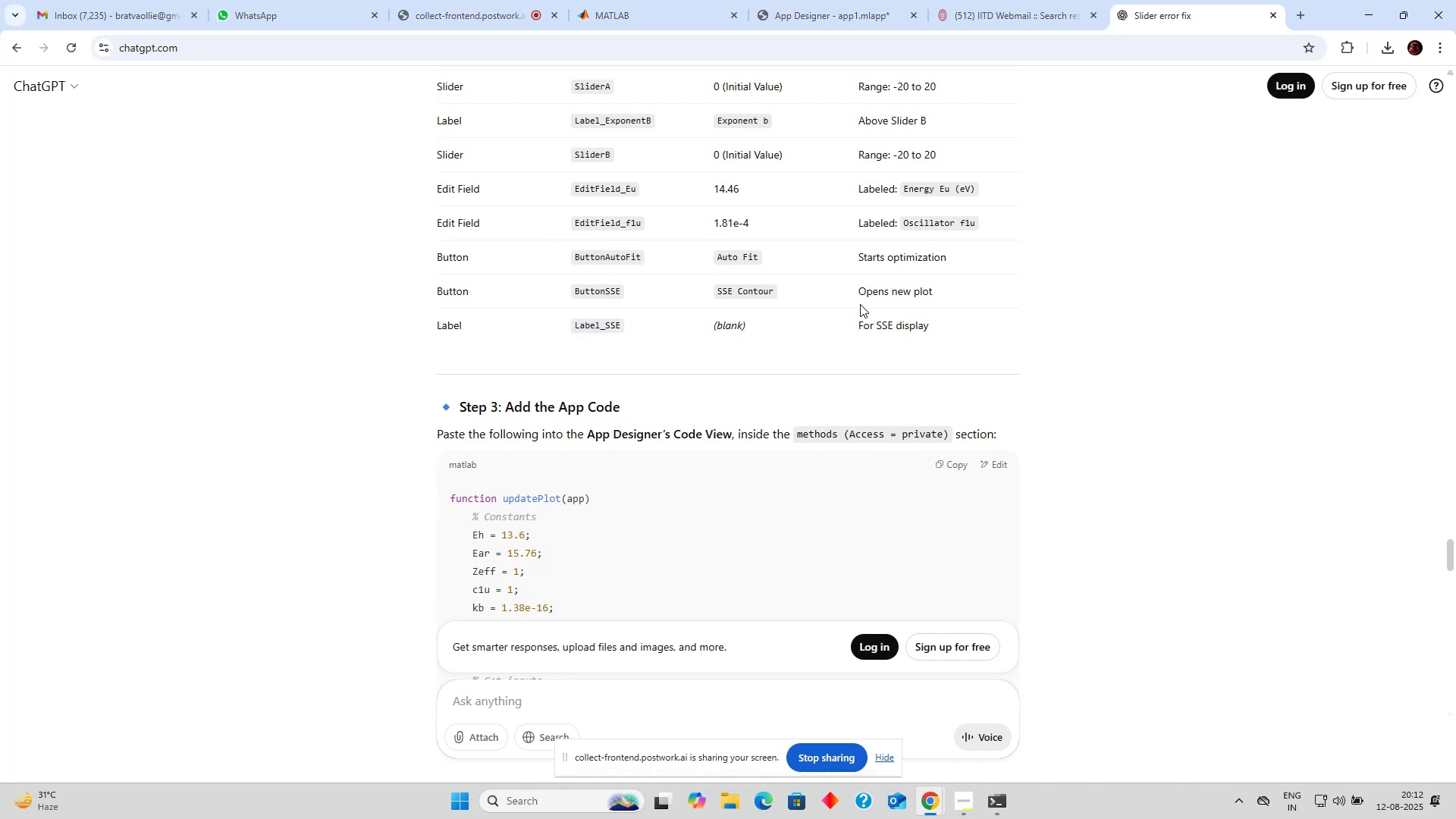 
scroll: coordinate [844, 321], scroll_direction: down, amount: 2.0
 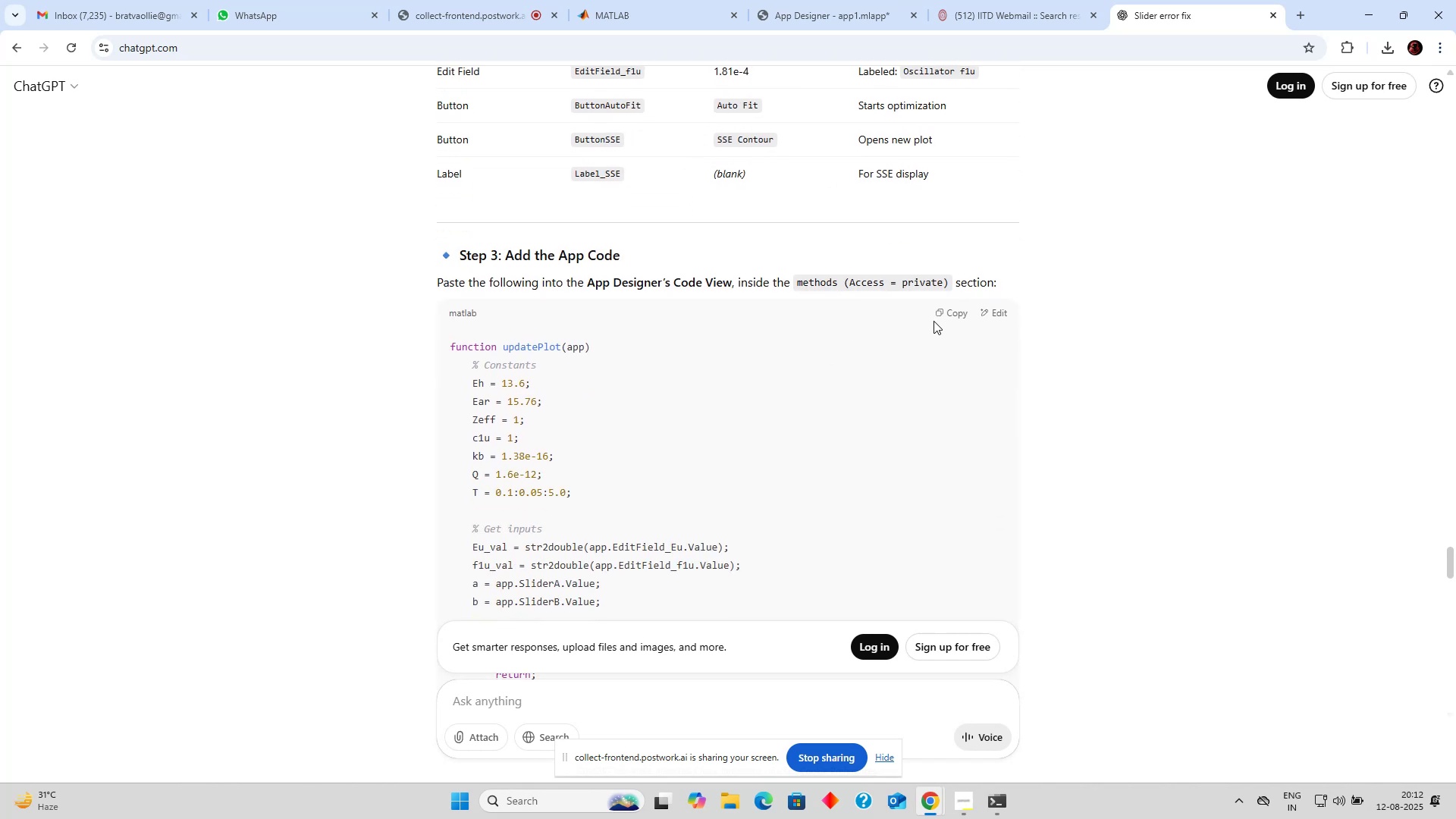 
left_click([944, 313])
 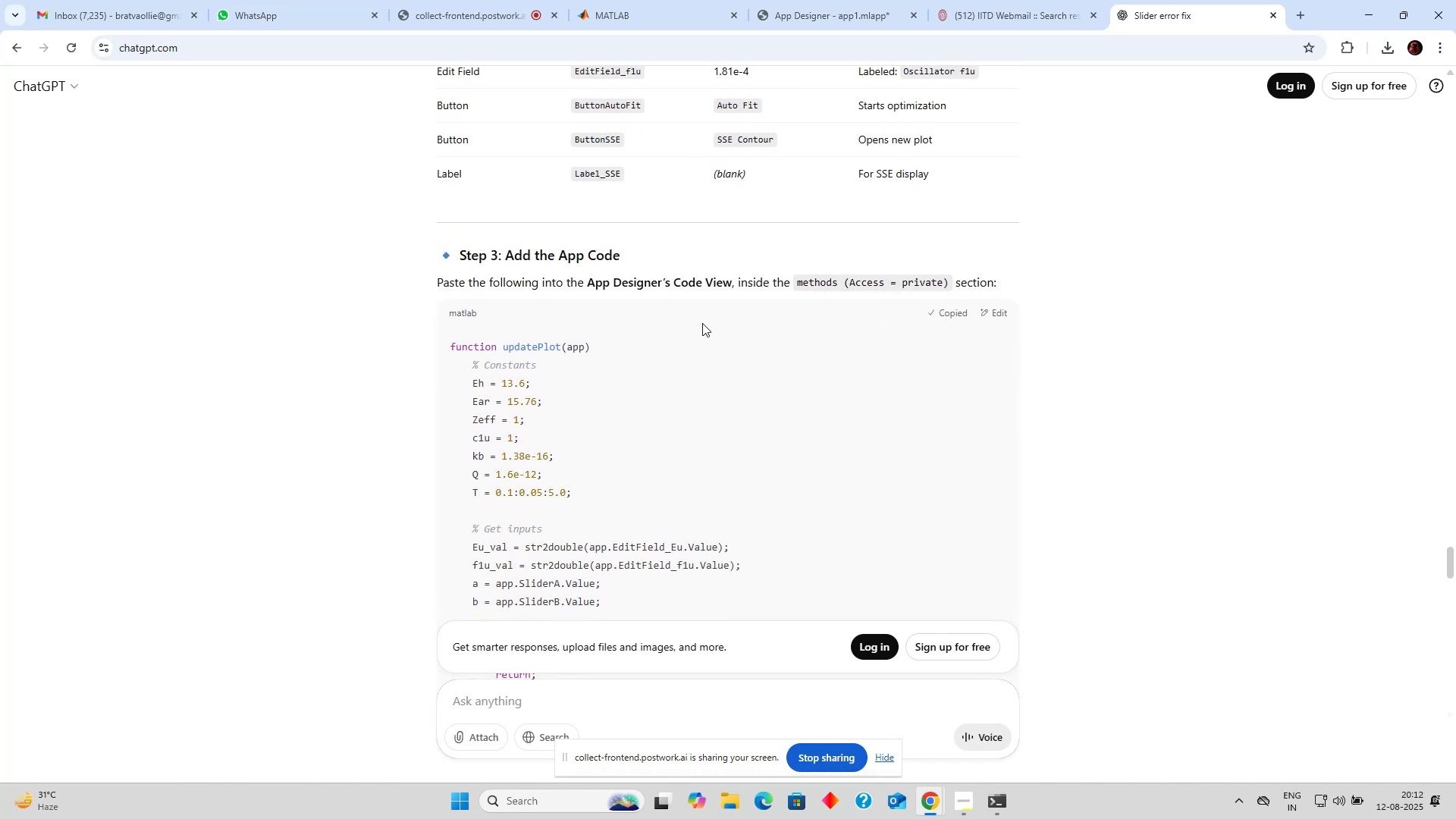 
scroll: coordinate [711, 325], scroll_direction: down, amount: 30.0
 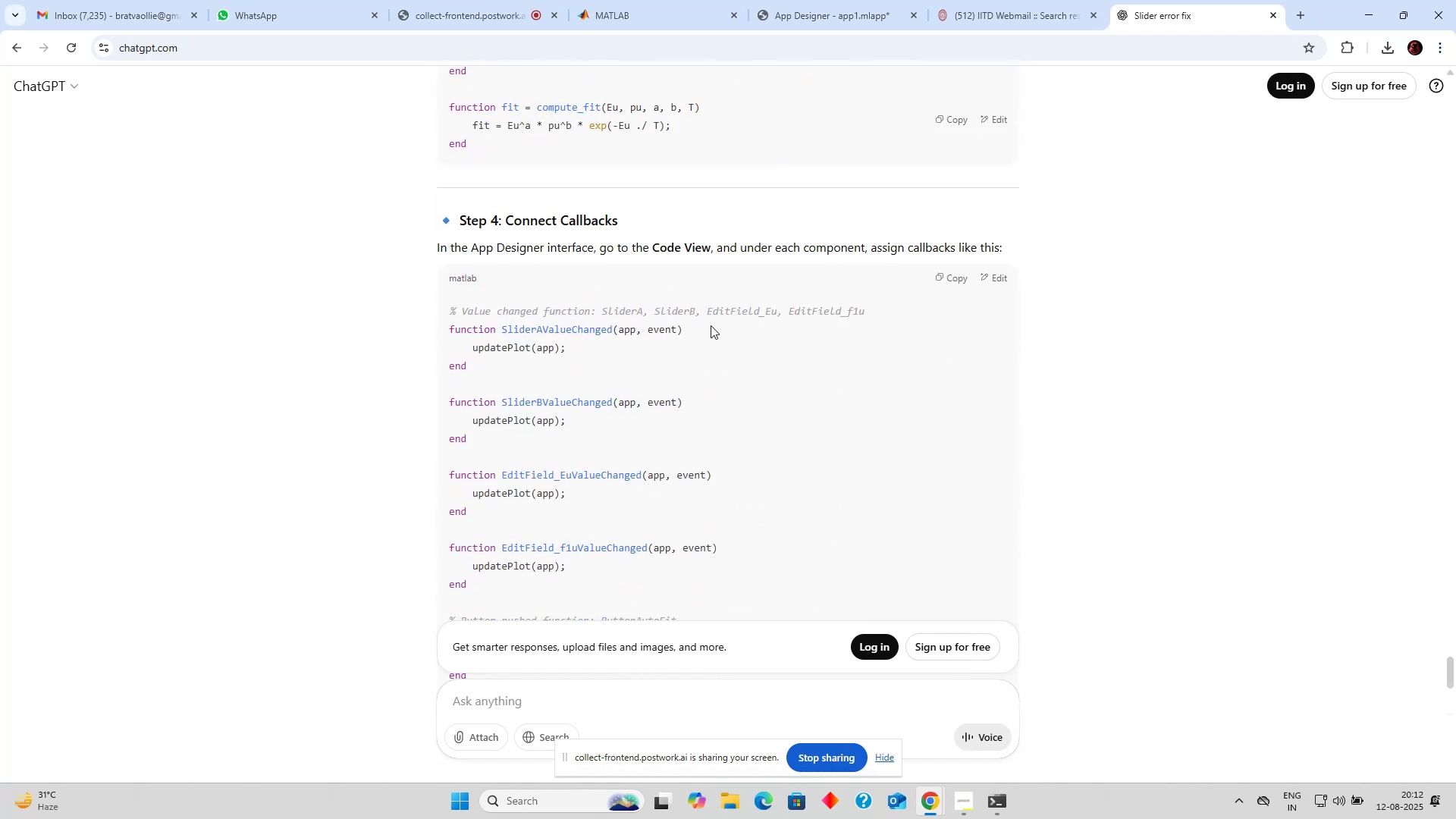 
scroll: coordinate [125, 244], scroll_direction: up, amount: 33.0
 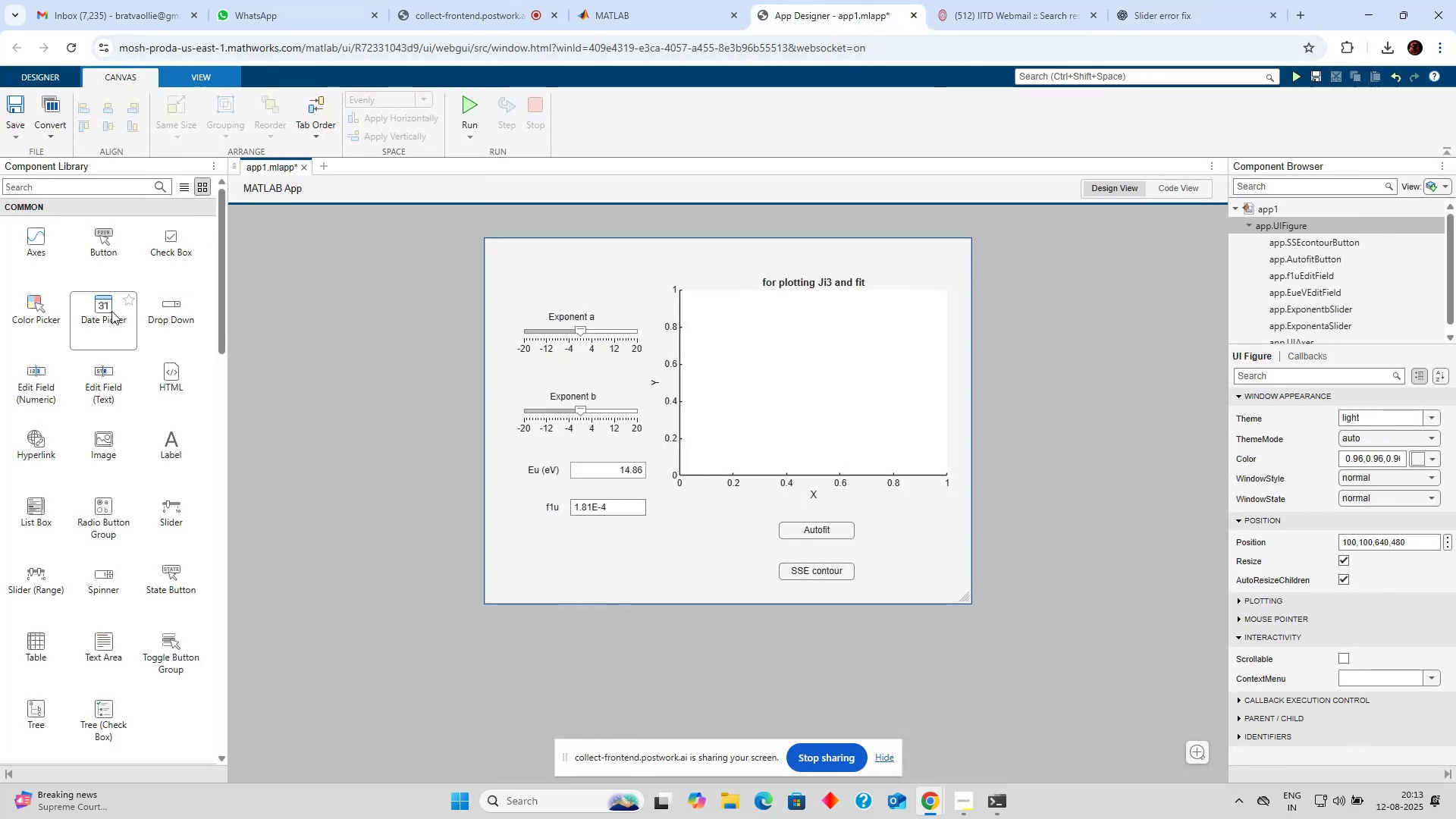 
scroll: coordinate [115, 314], scroll_direction: none, amount: 0.0
 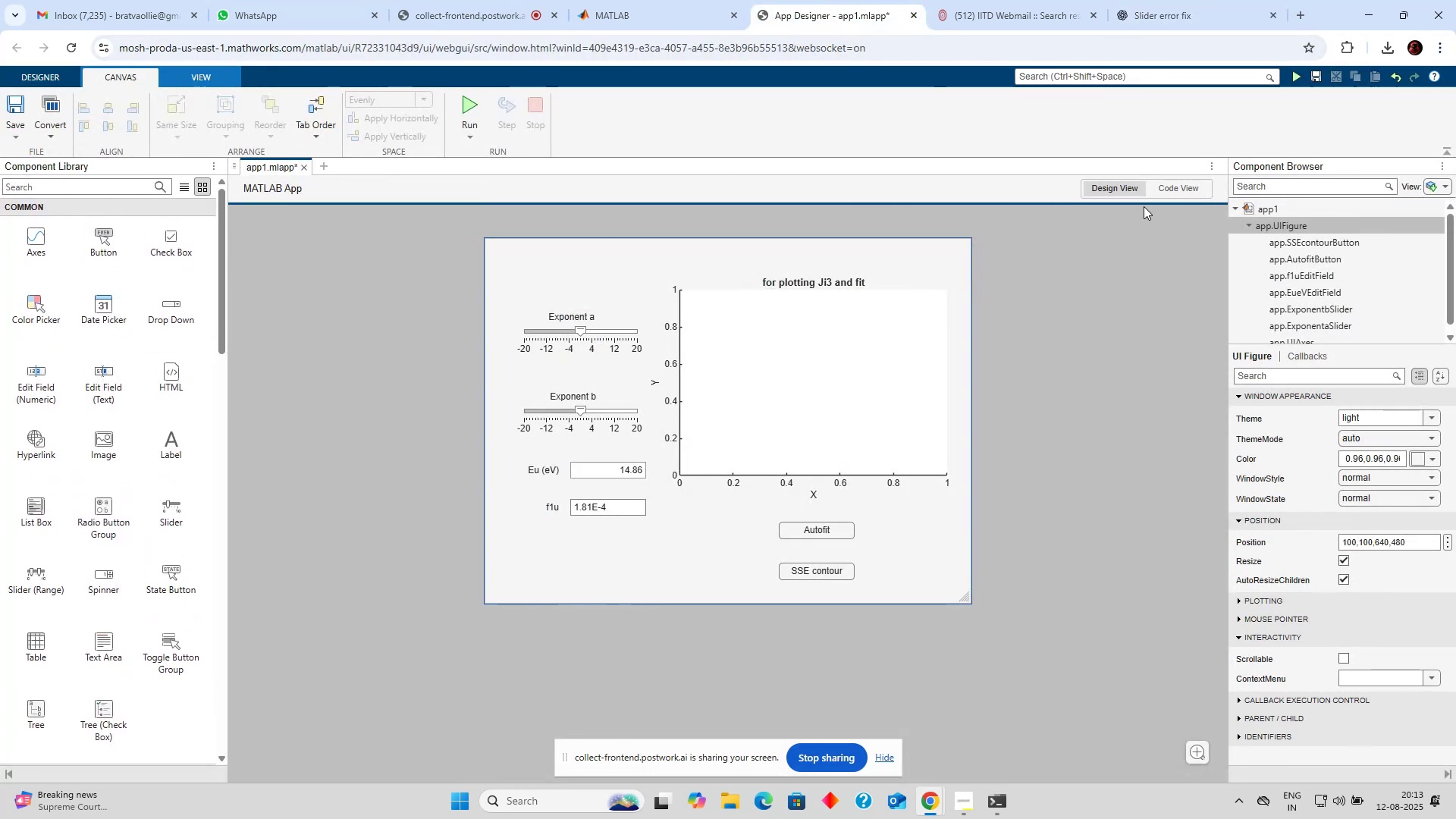 
left_click([1169, 190])
 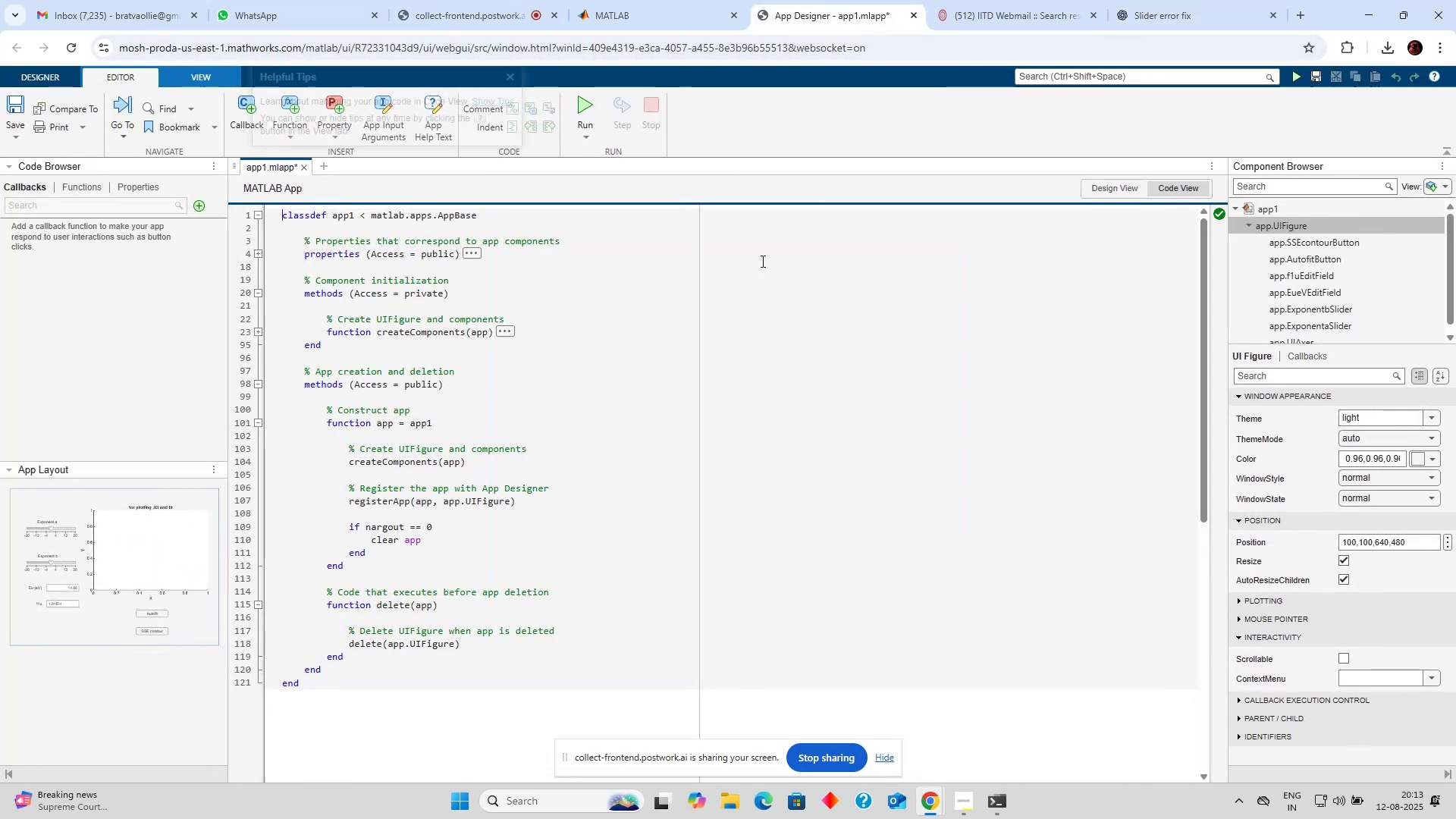 
scroll: coordinate [677, 278], scroll_direction: up, amount: 2.0
 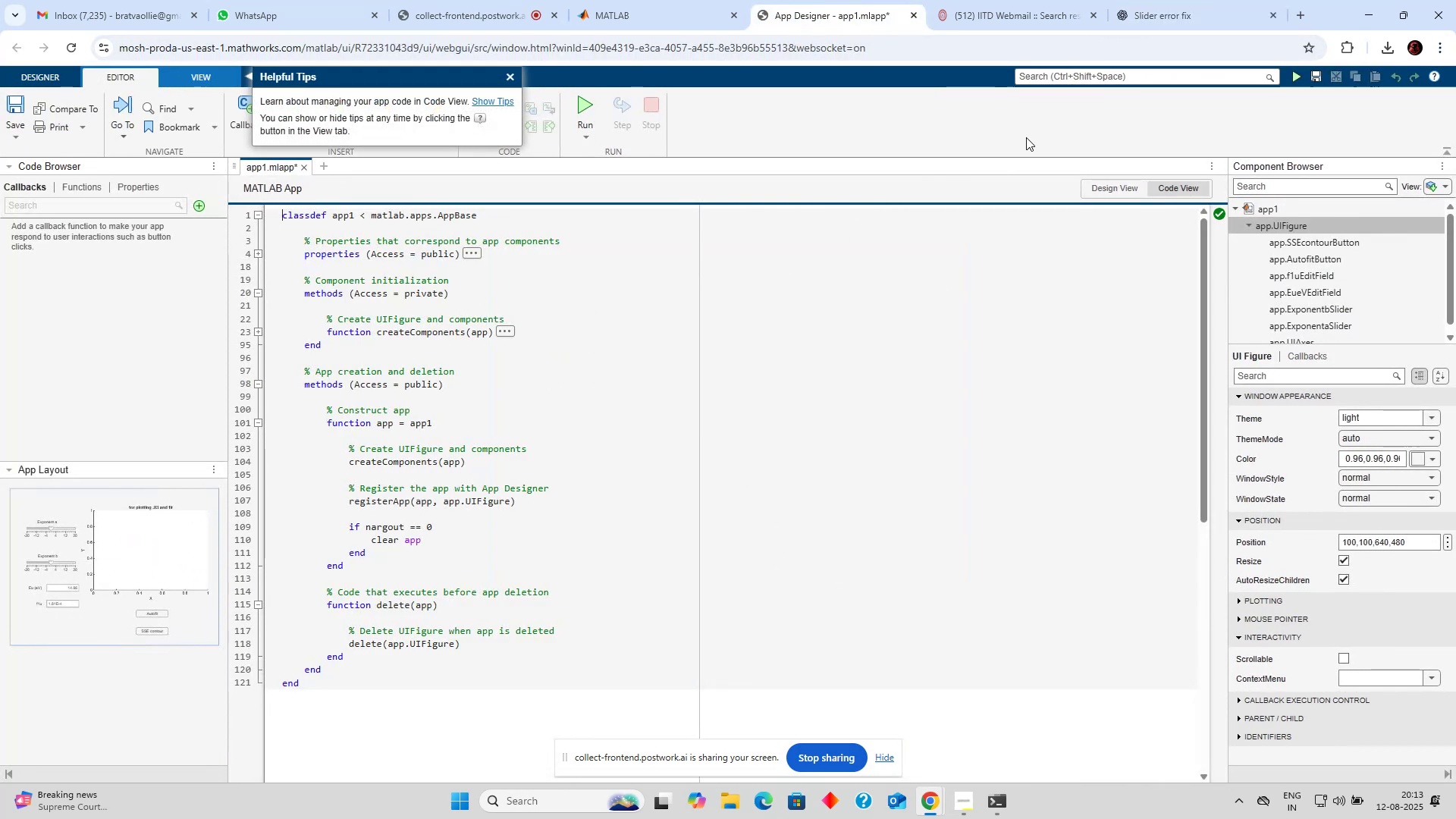 
left_click([1174, 15])
 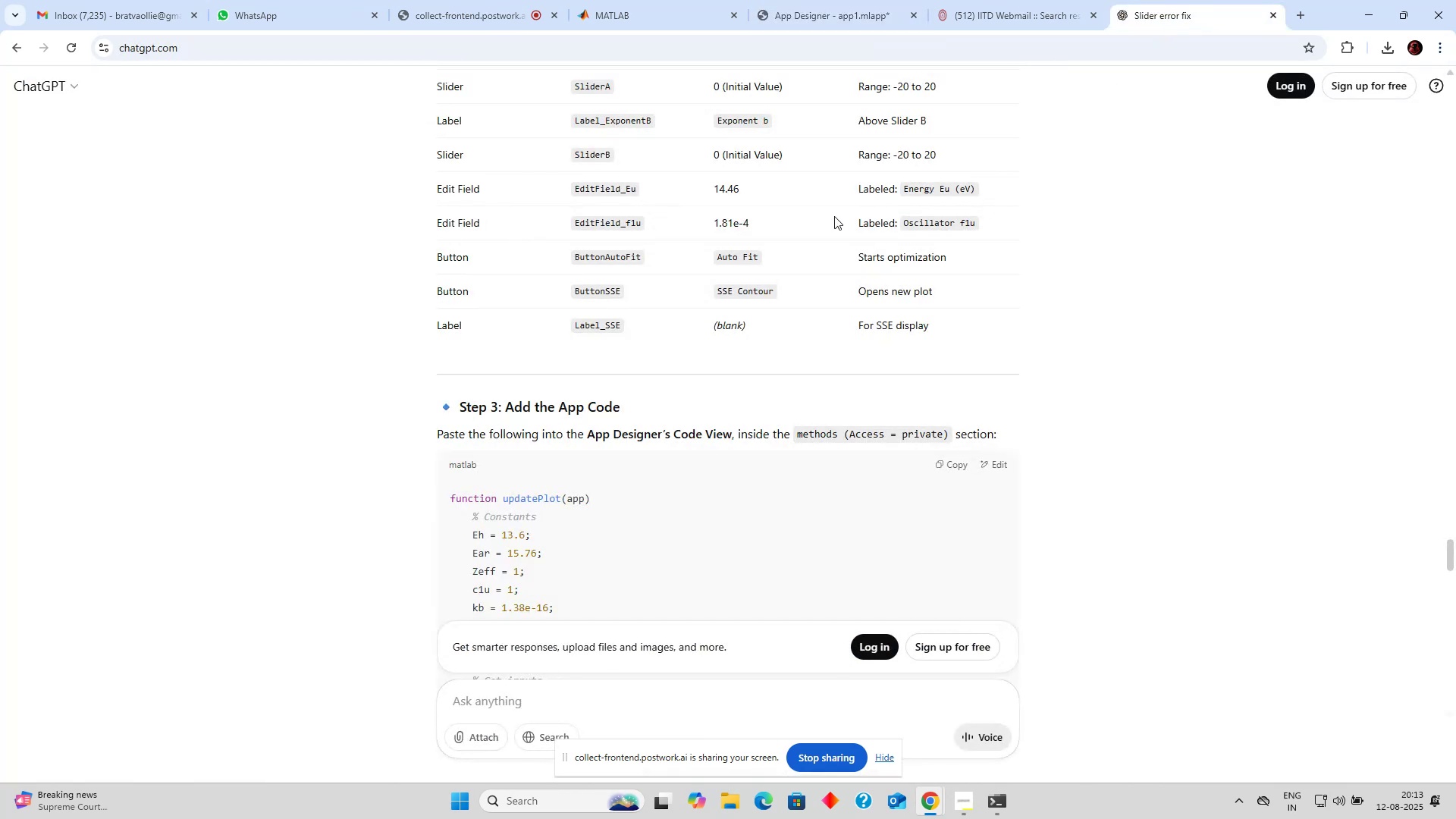 
scroll: coordinate [836, 215], scroll_direction: down, amount: 2.0
 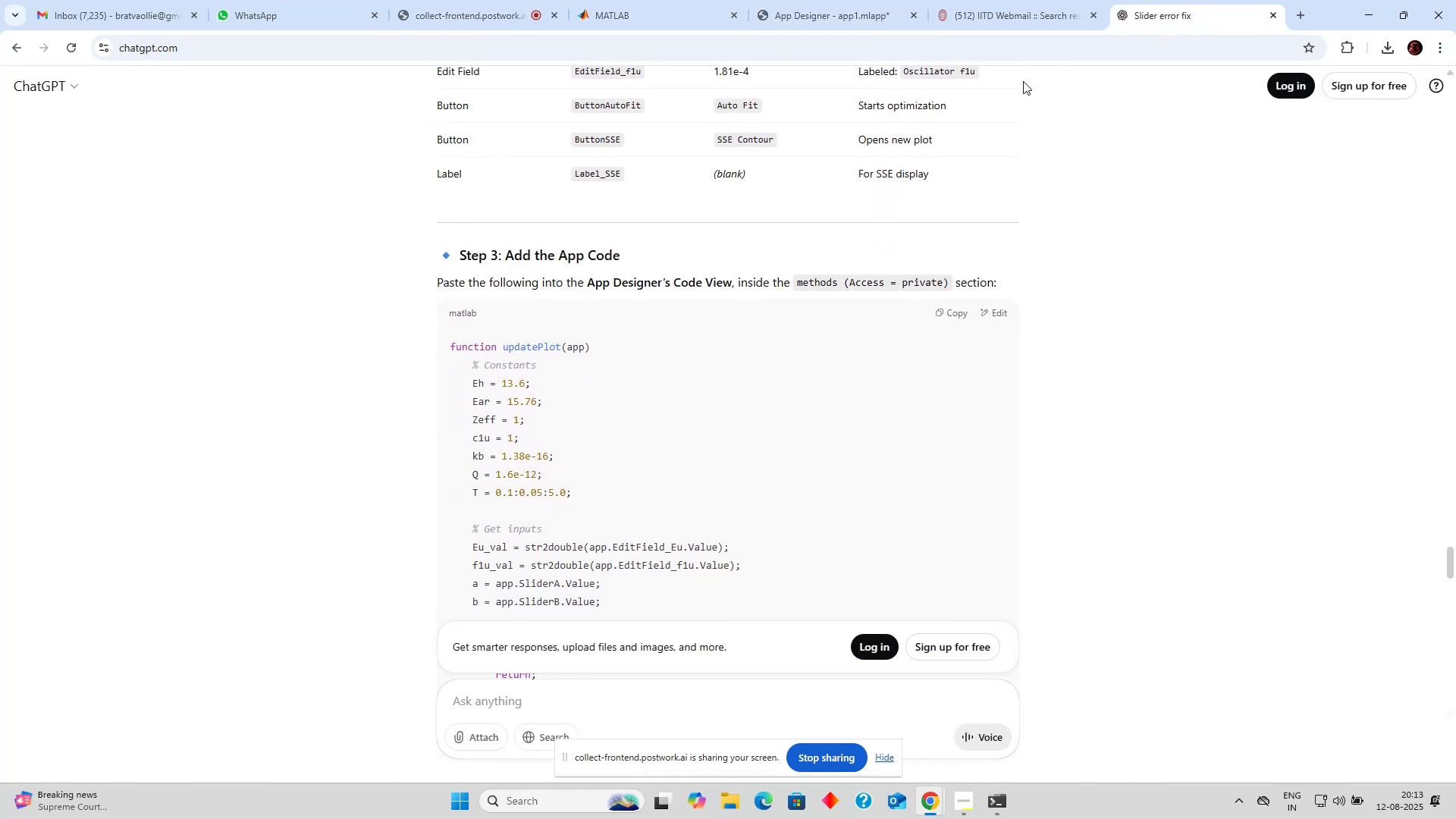 
left_click([820, 21])
 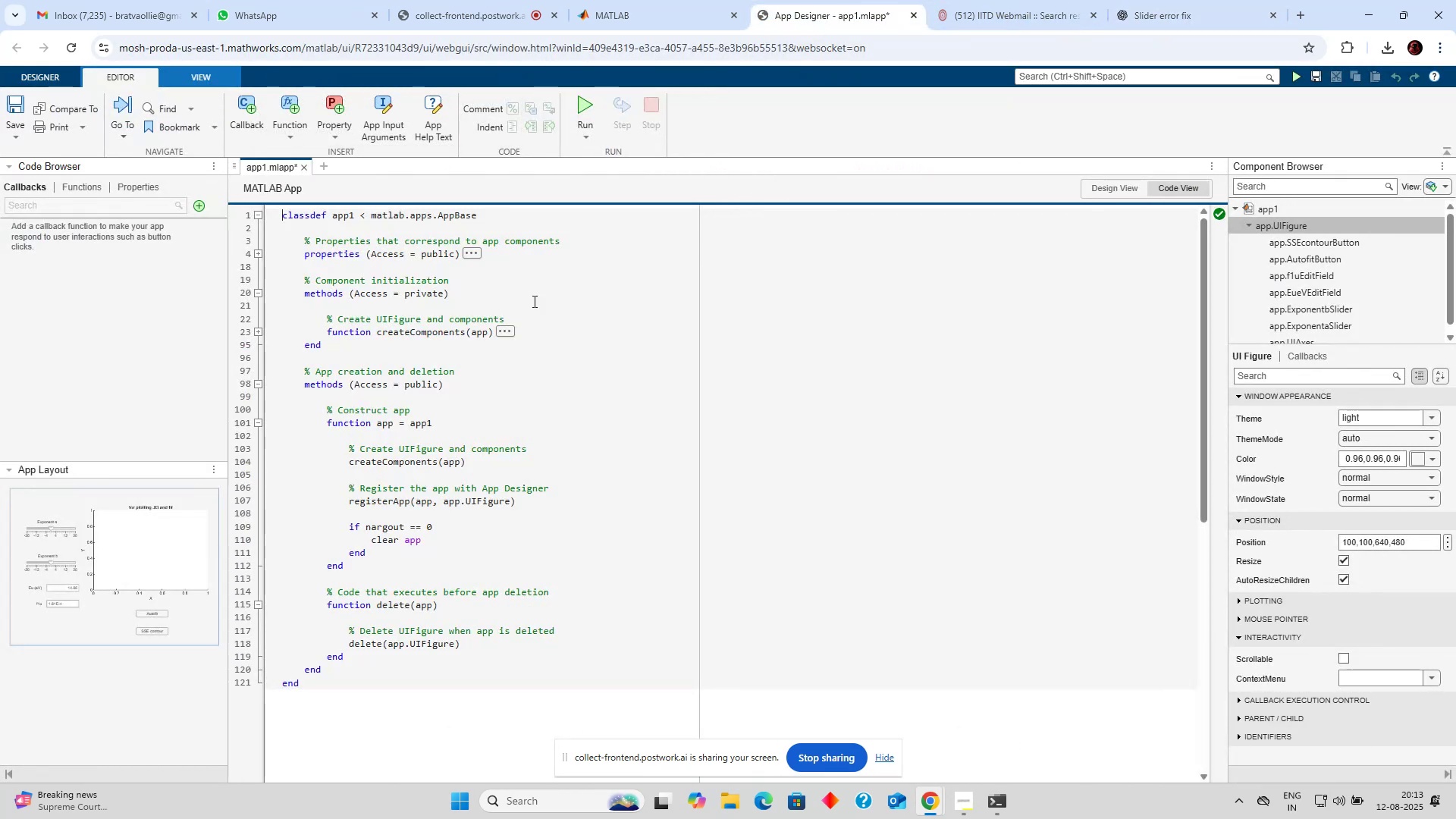 
left_click([507, 303])
 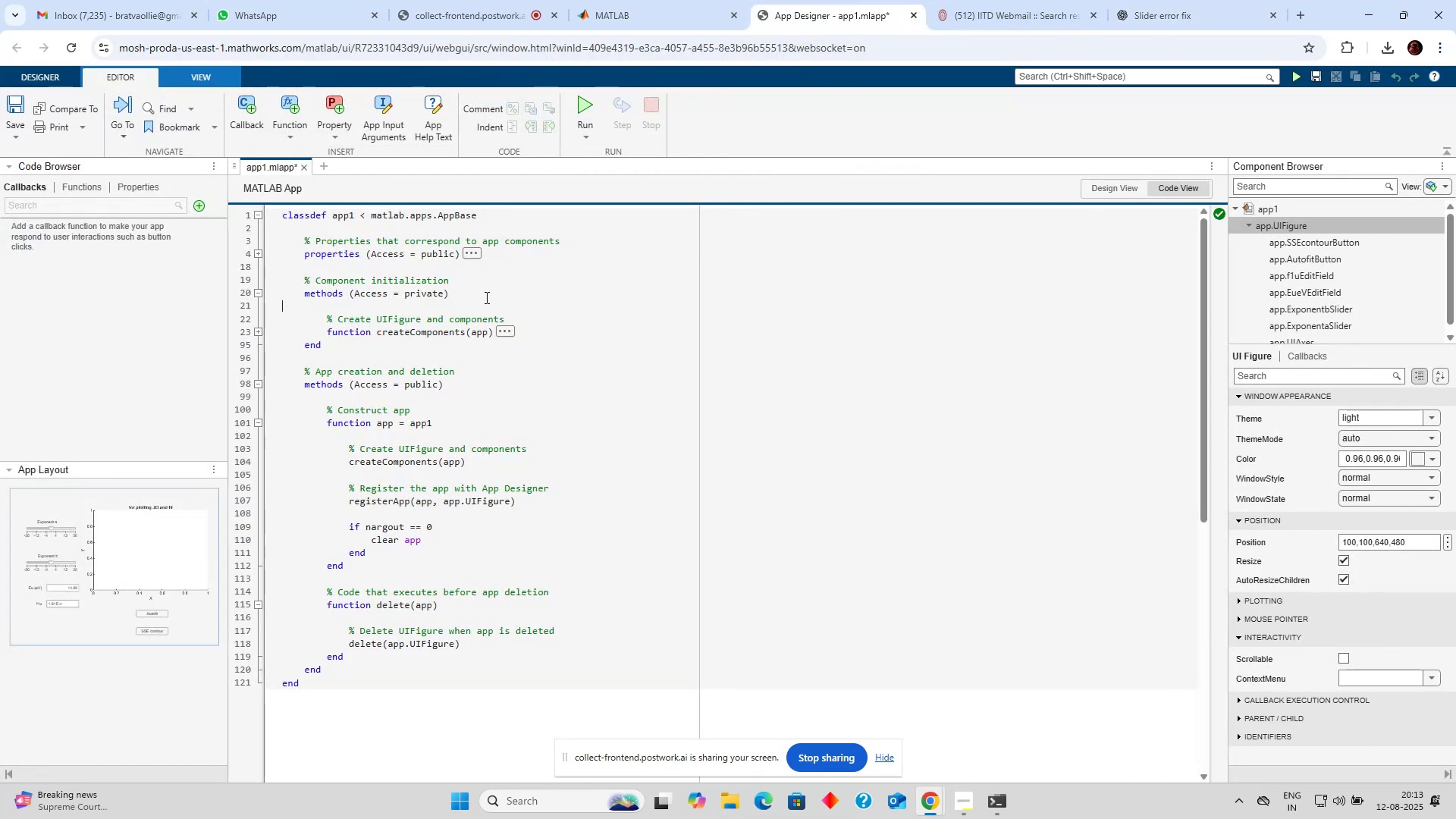 
left_click([491, 295])
 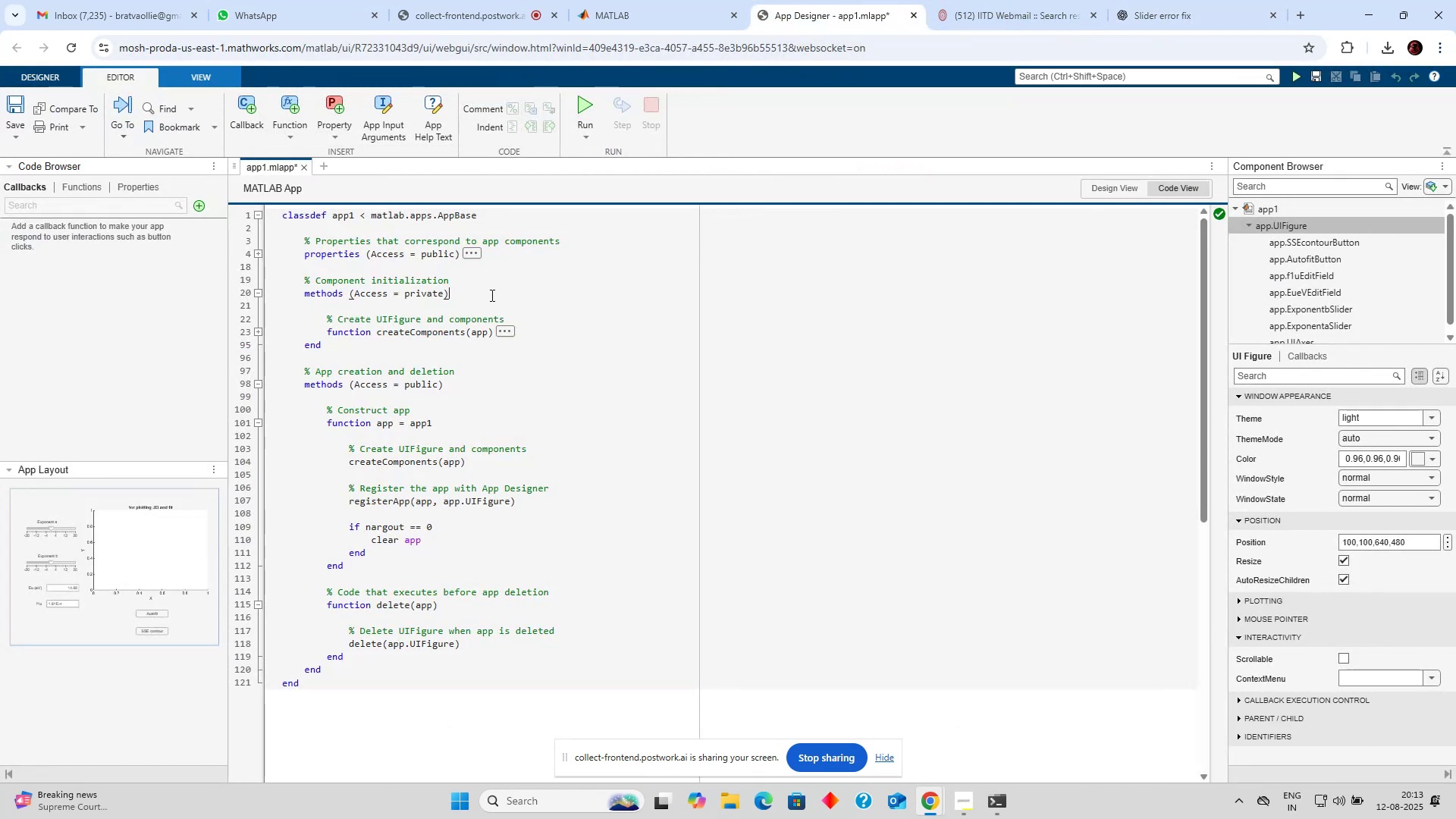 
key(Enter)
 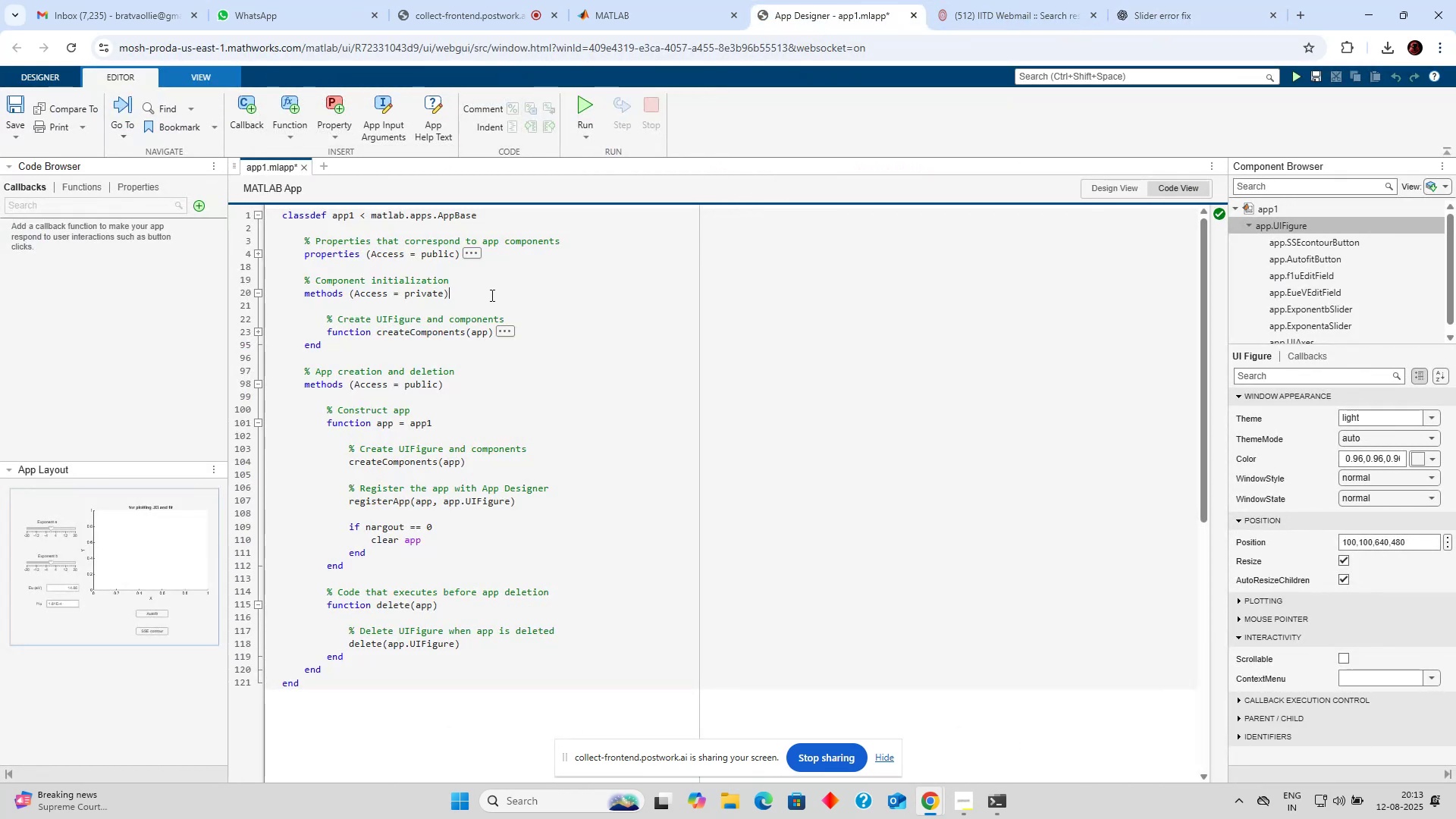 
key(Enter)
 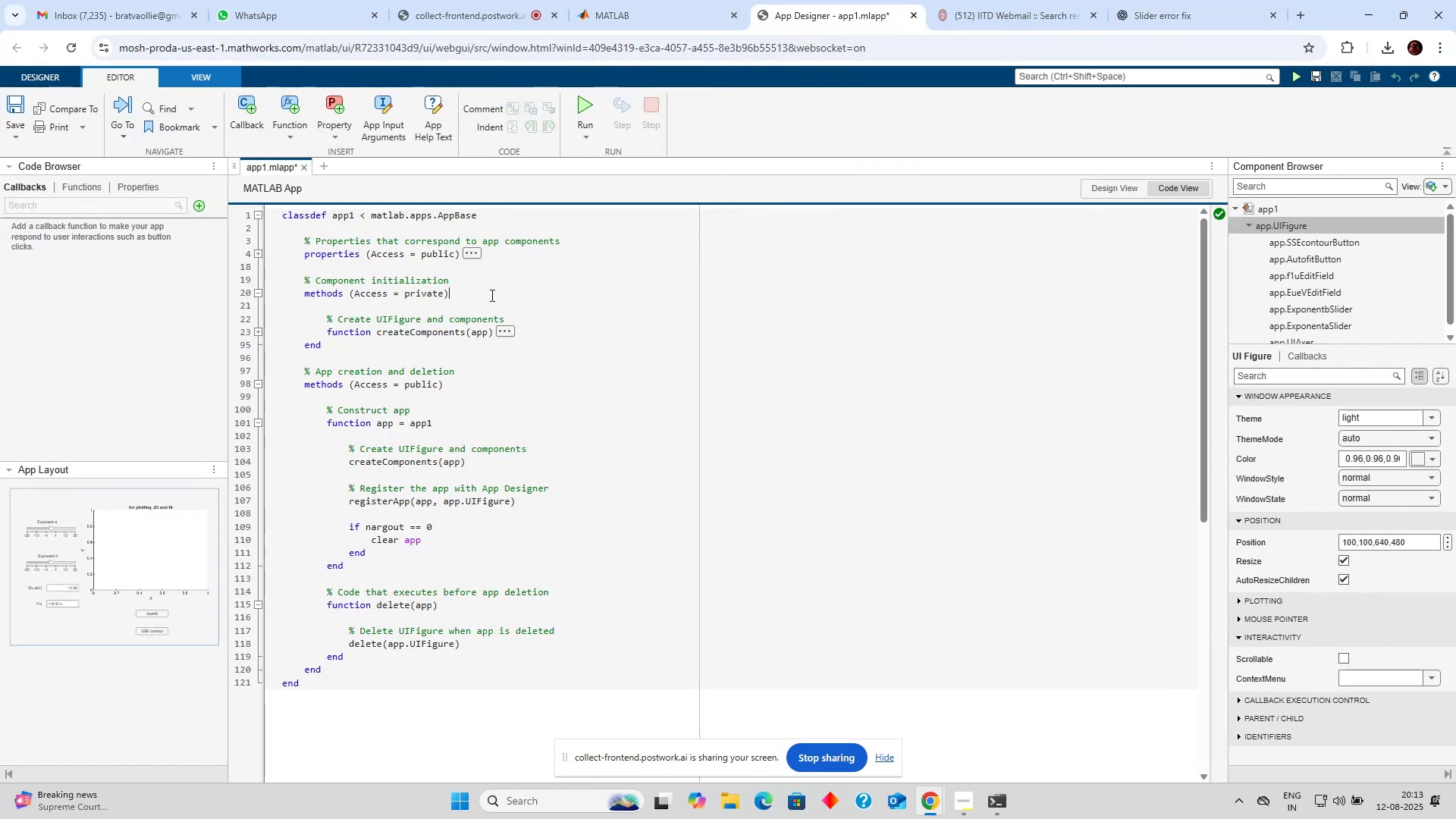 
key(Enter)
 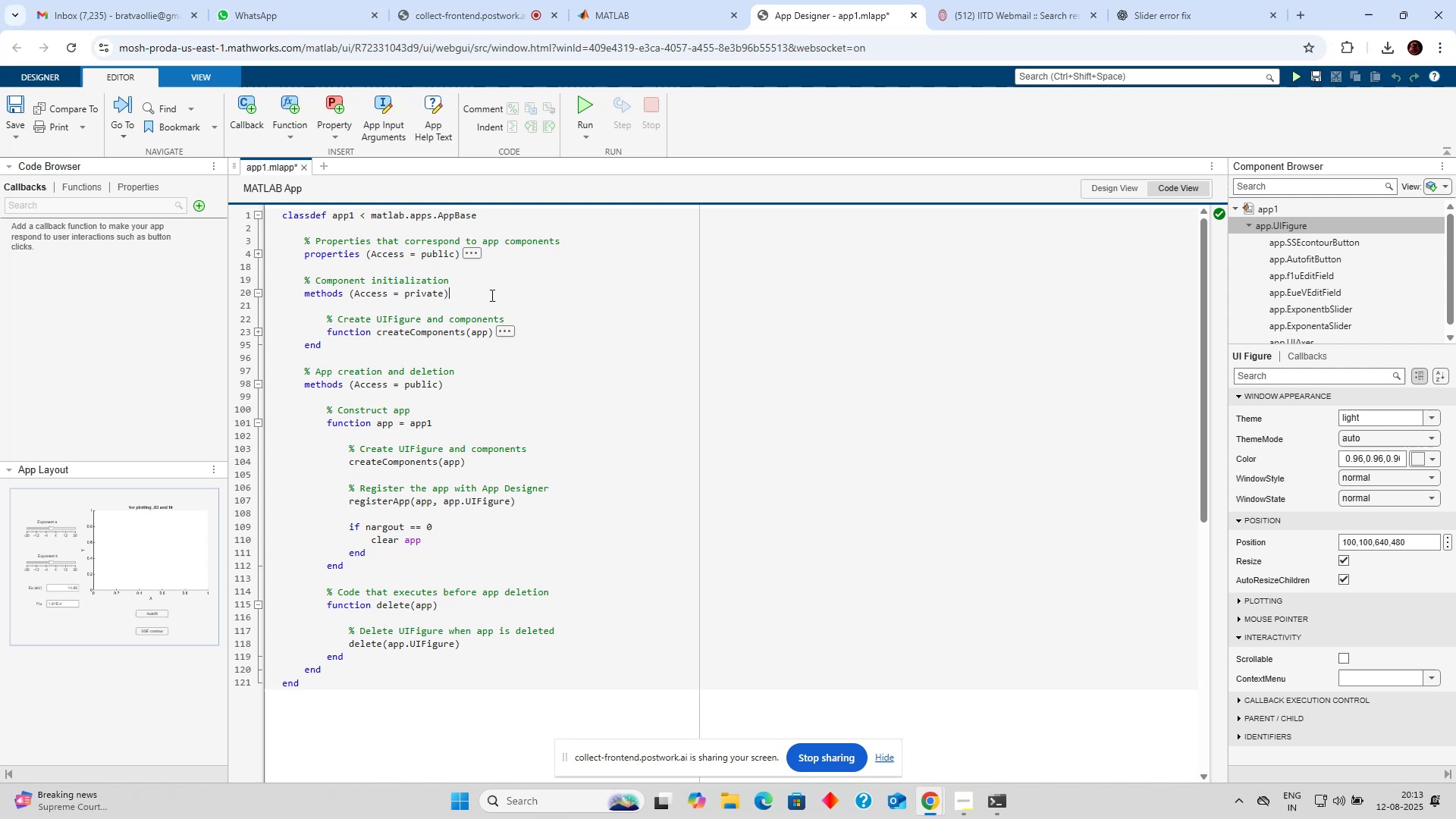 
key(Enter)
 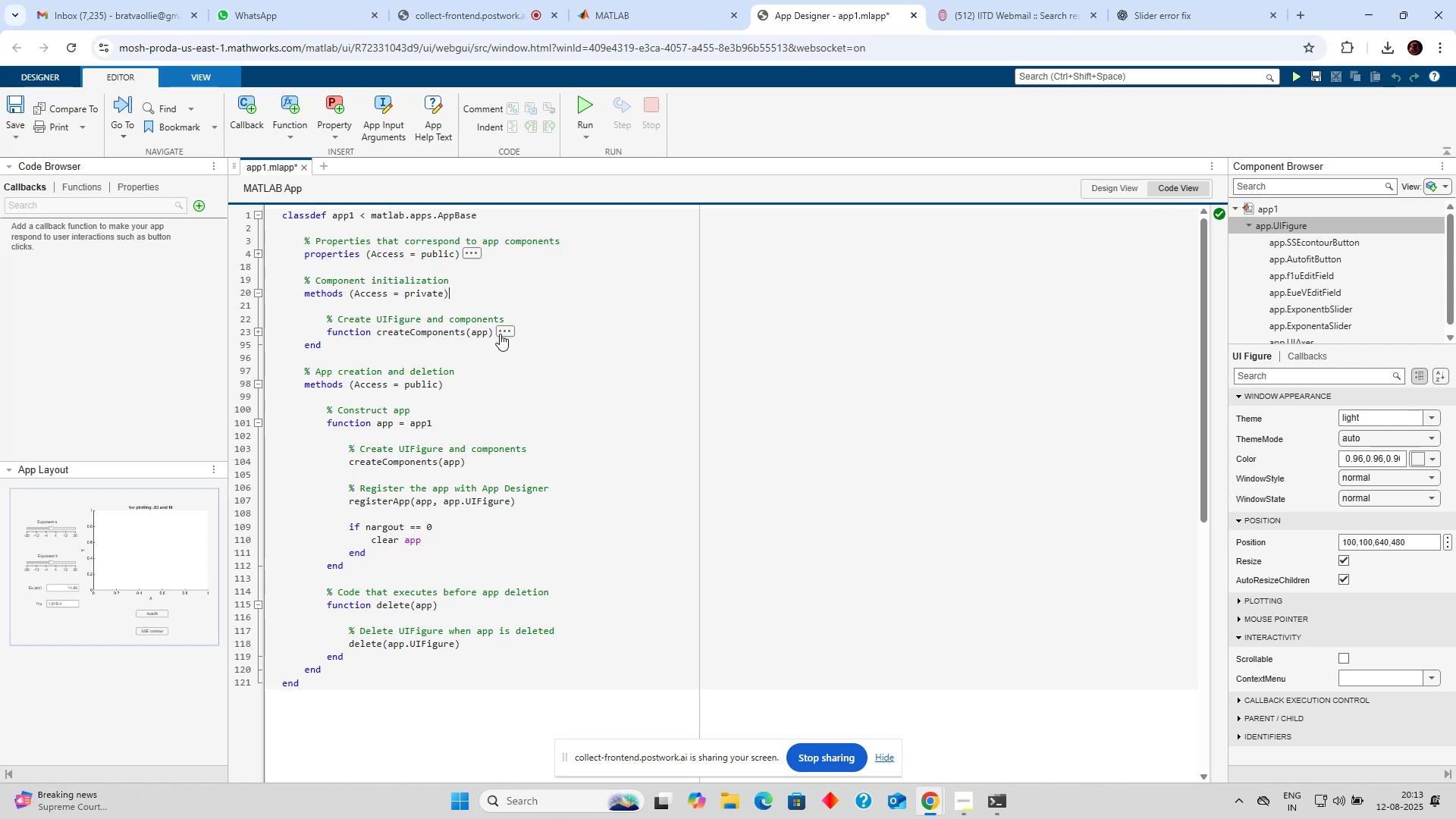 
left_click([501, 332])
 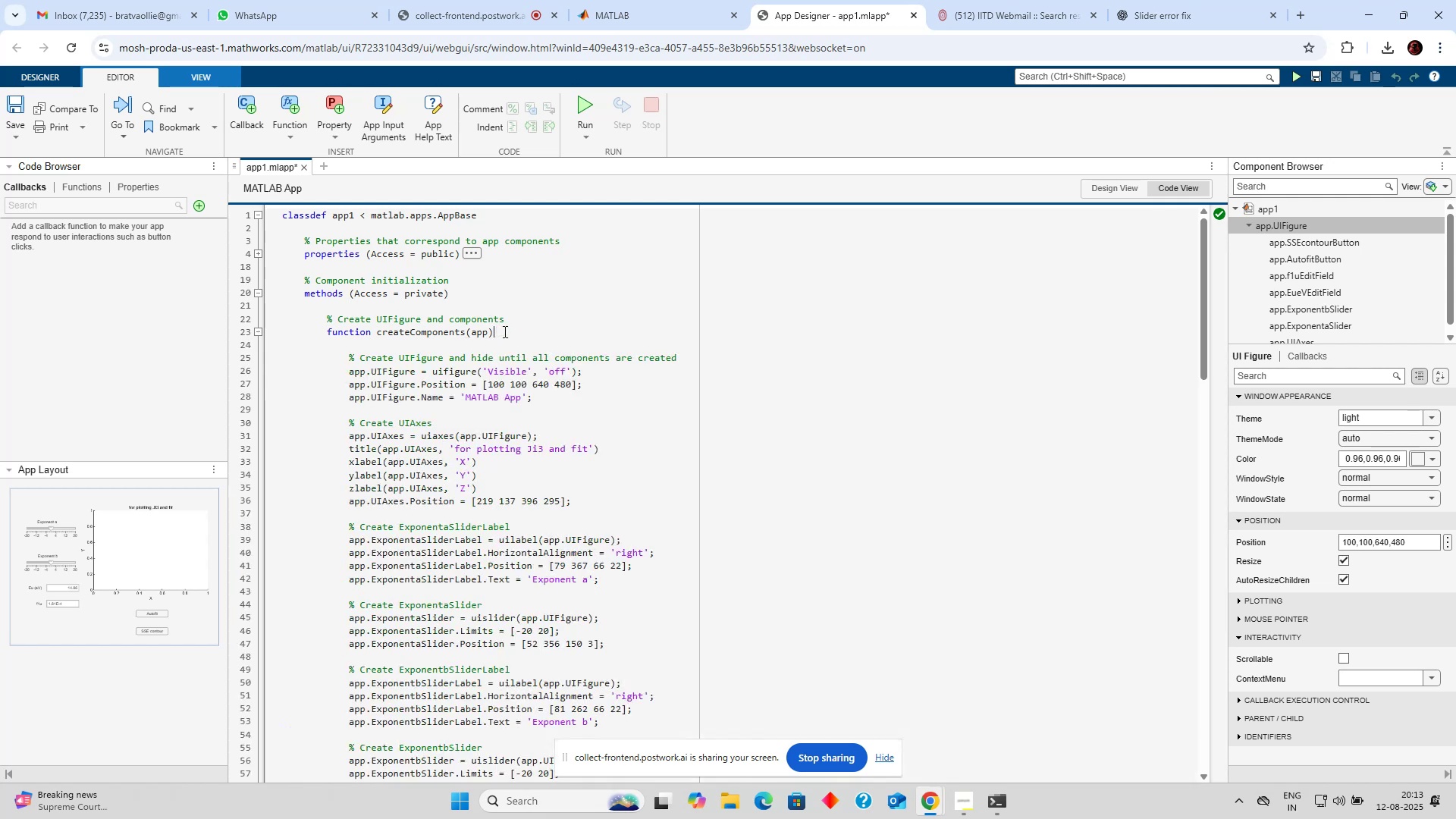 
left_click([505, 306])
 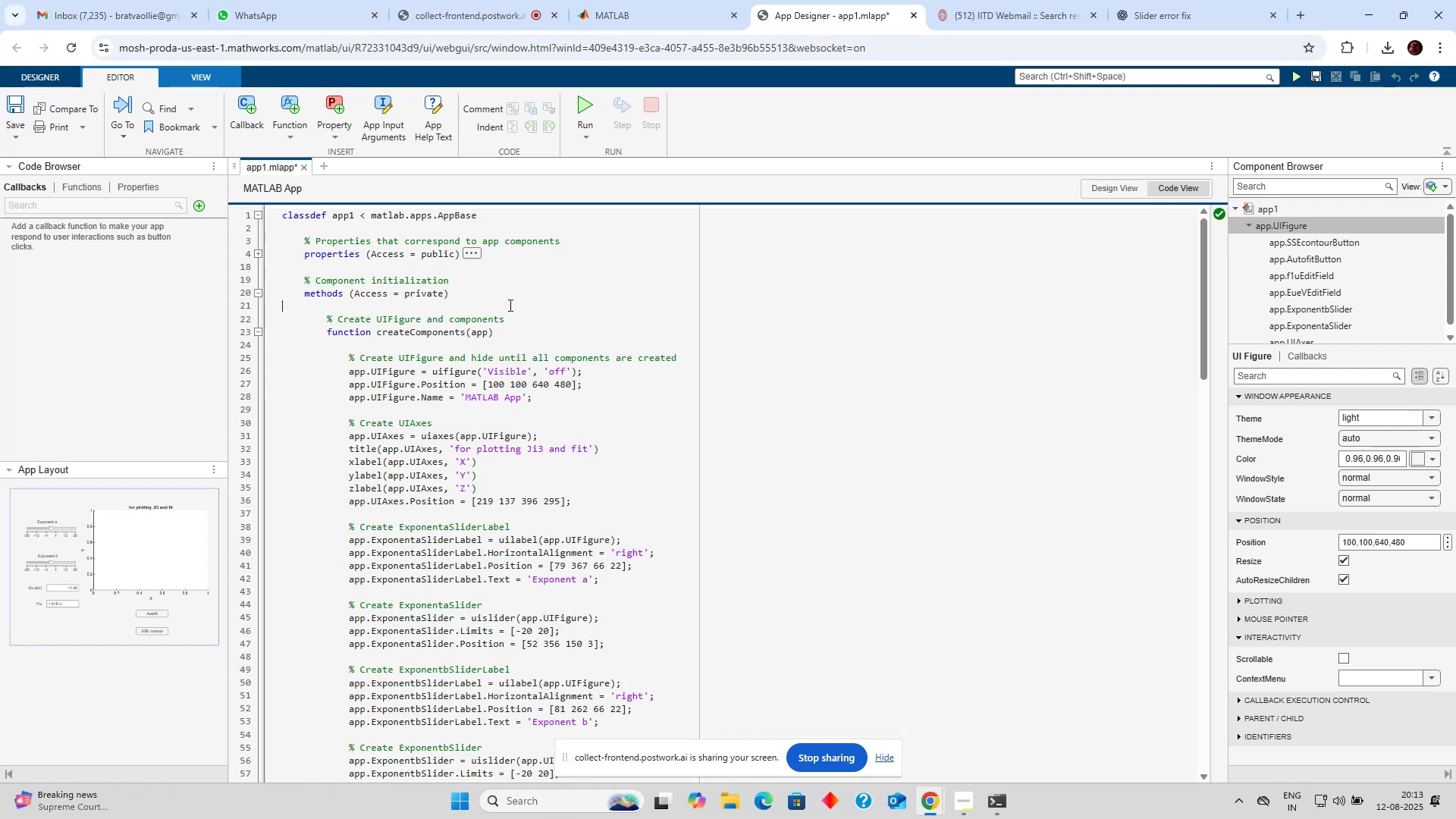 
scroll: coordinate [646, 315], scroll_direction: down, amount: 13.0
 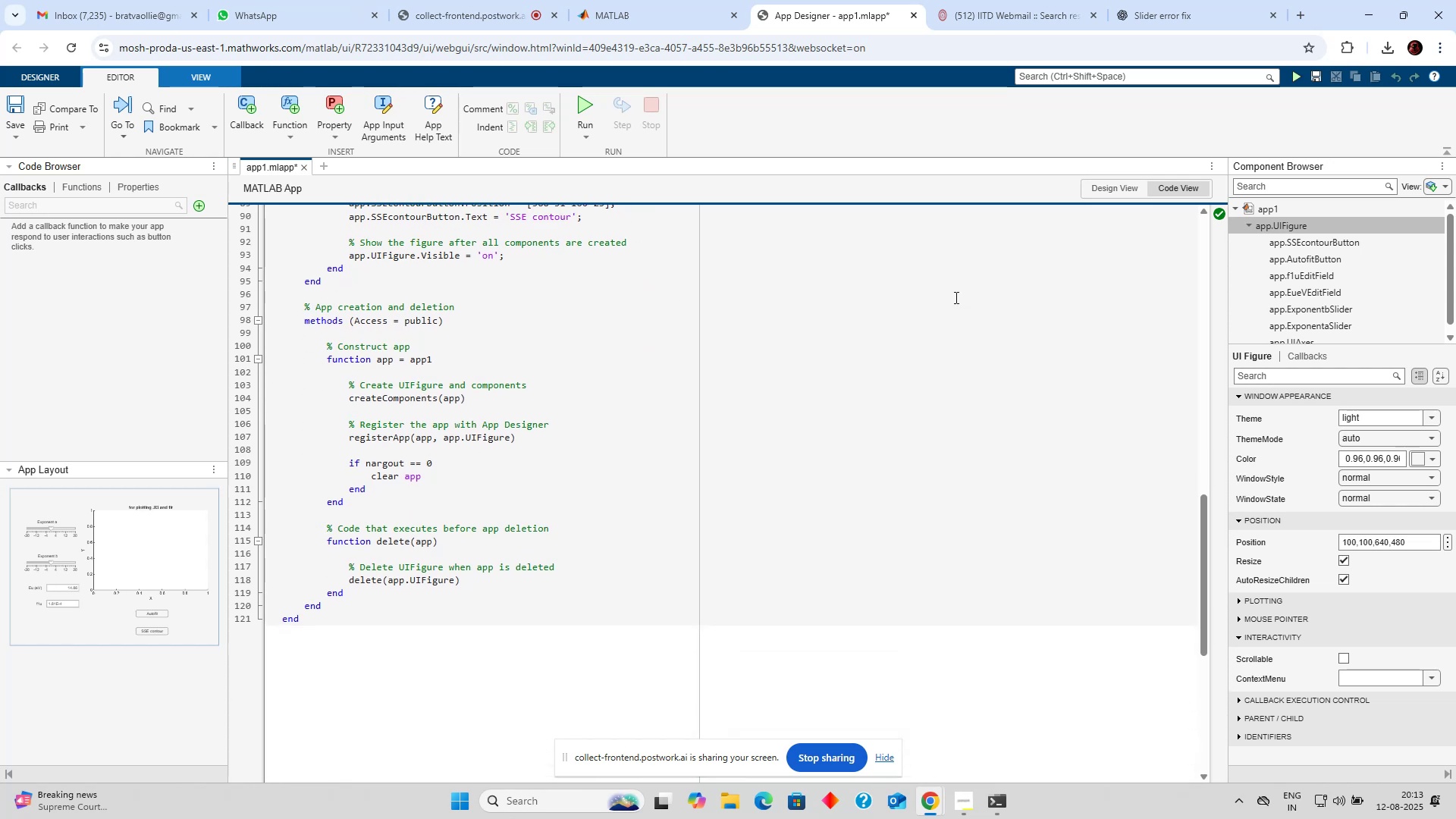 
scroll: coordinate [962, 300], scroll_direction: up, amount: 13.0
 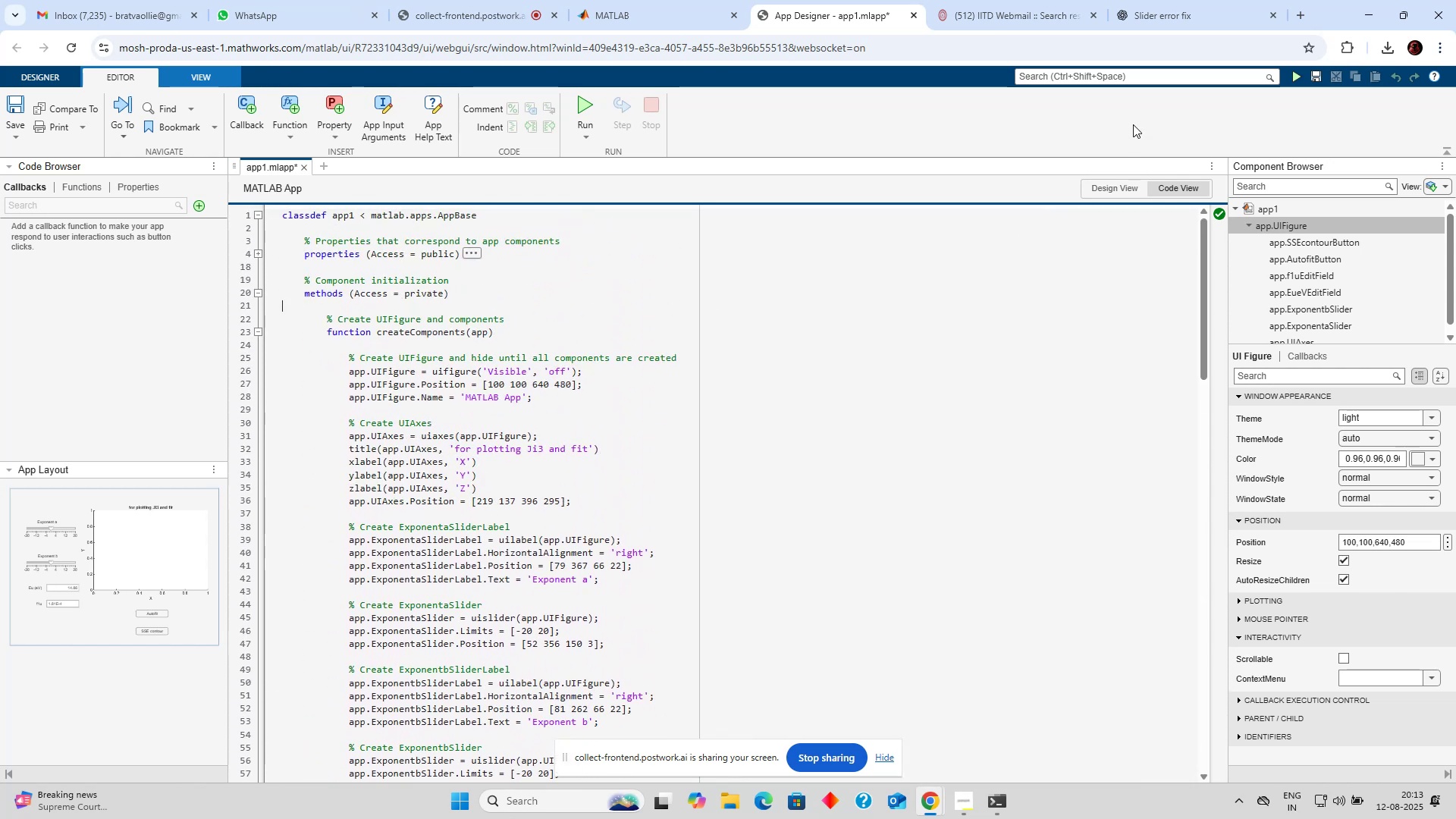 
left_click([1155, 11])
 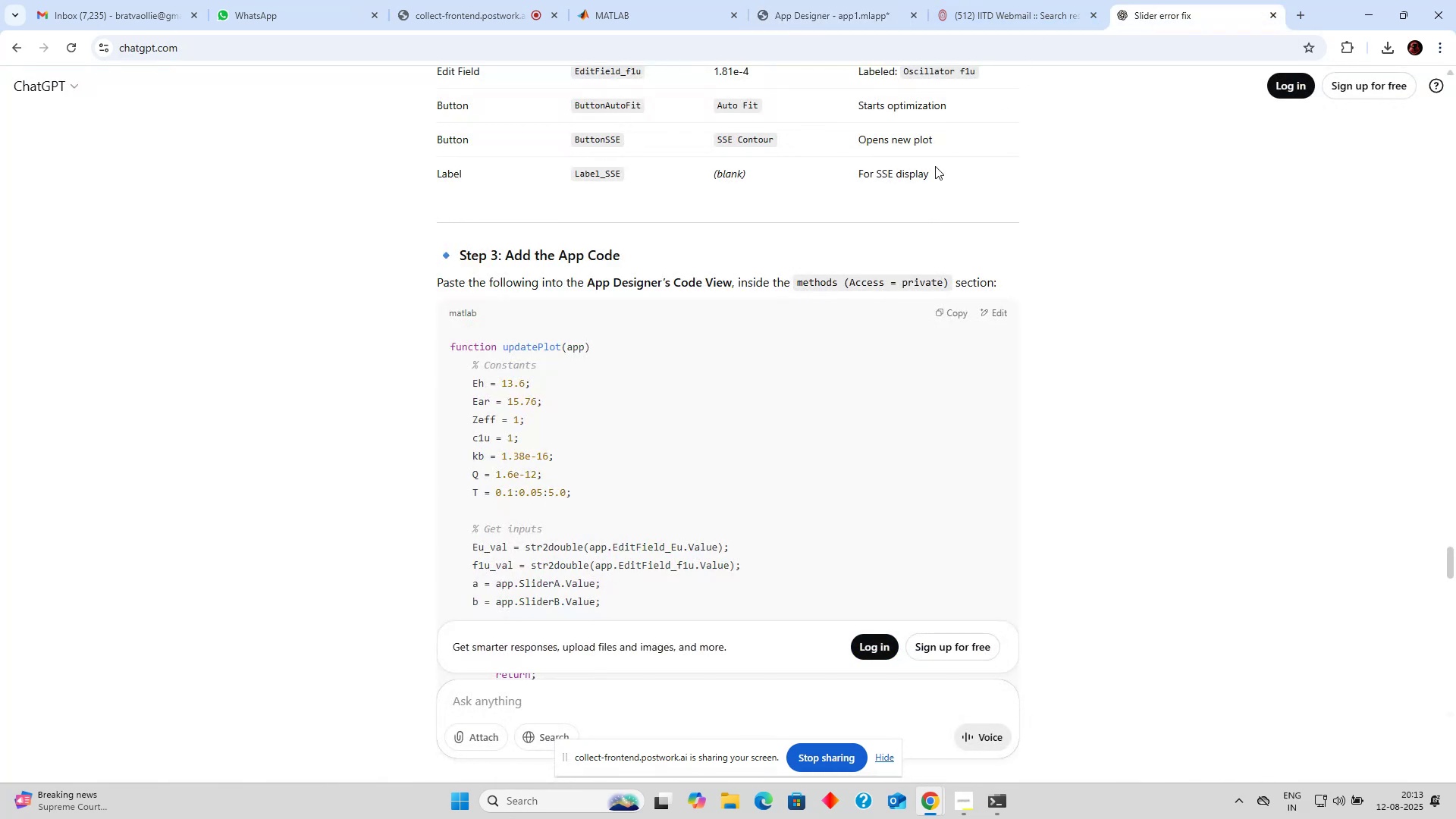 
left_click([842, 11])
 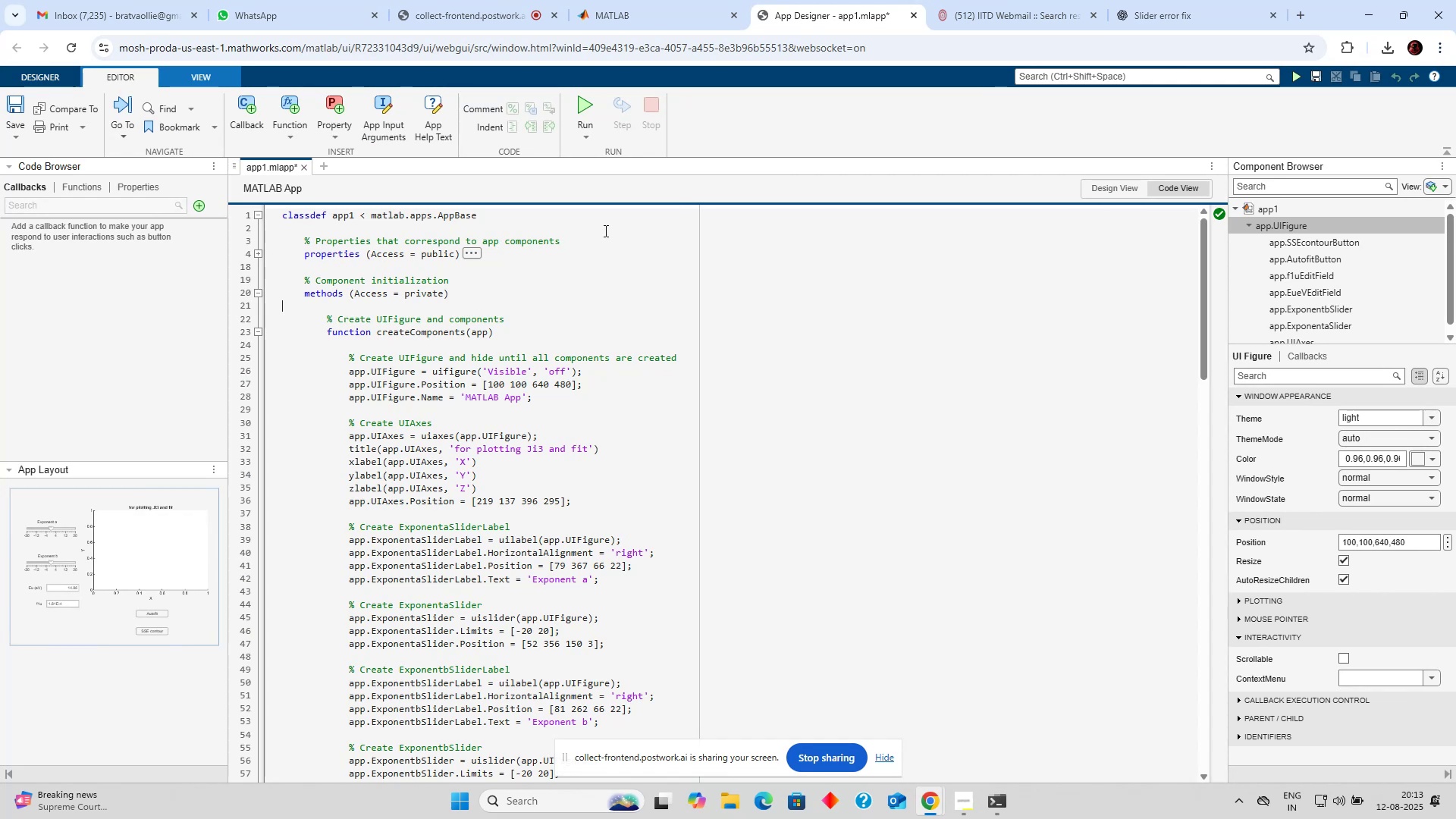 
key(Tab)
 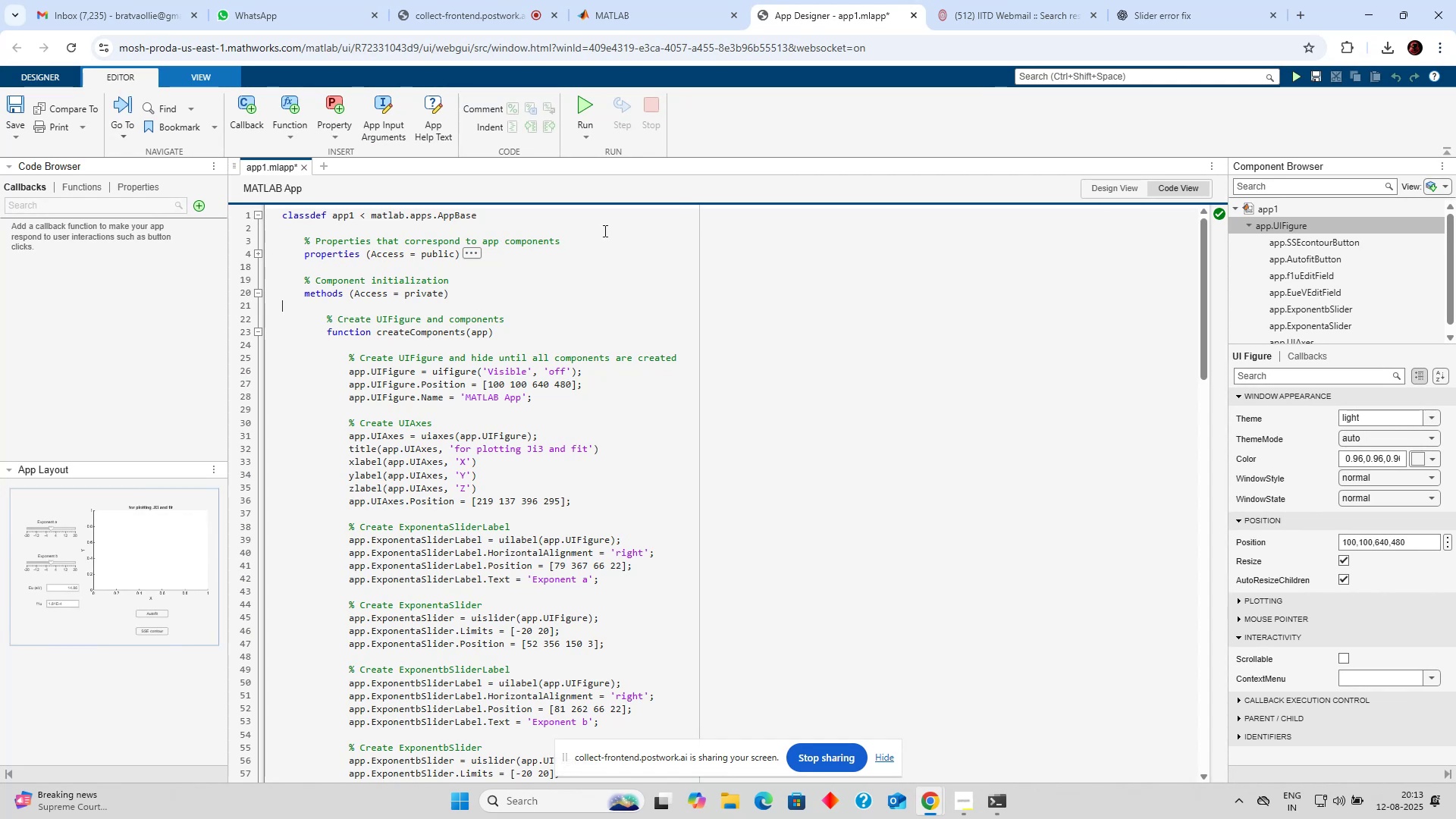 
key(Tab)
 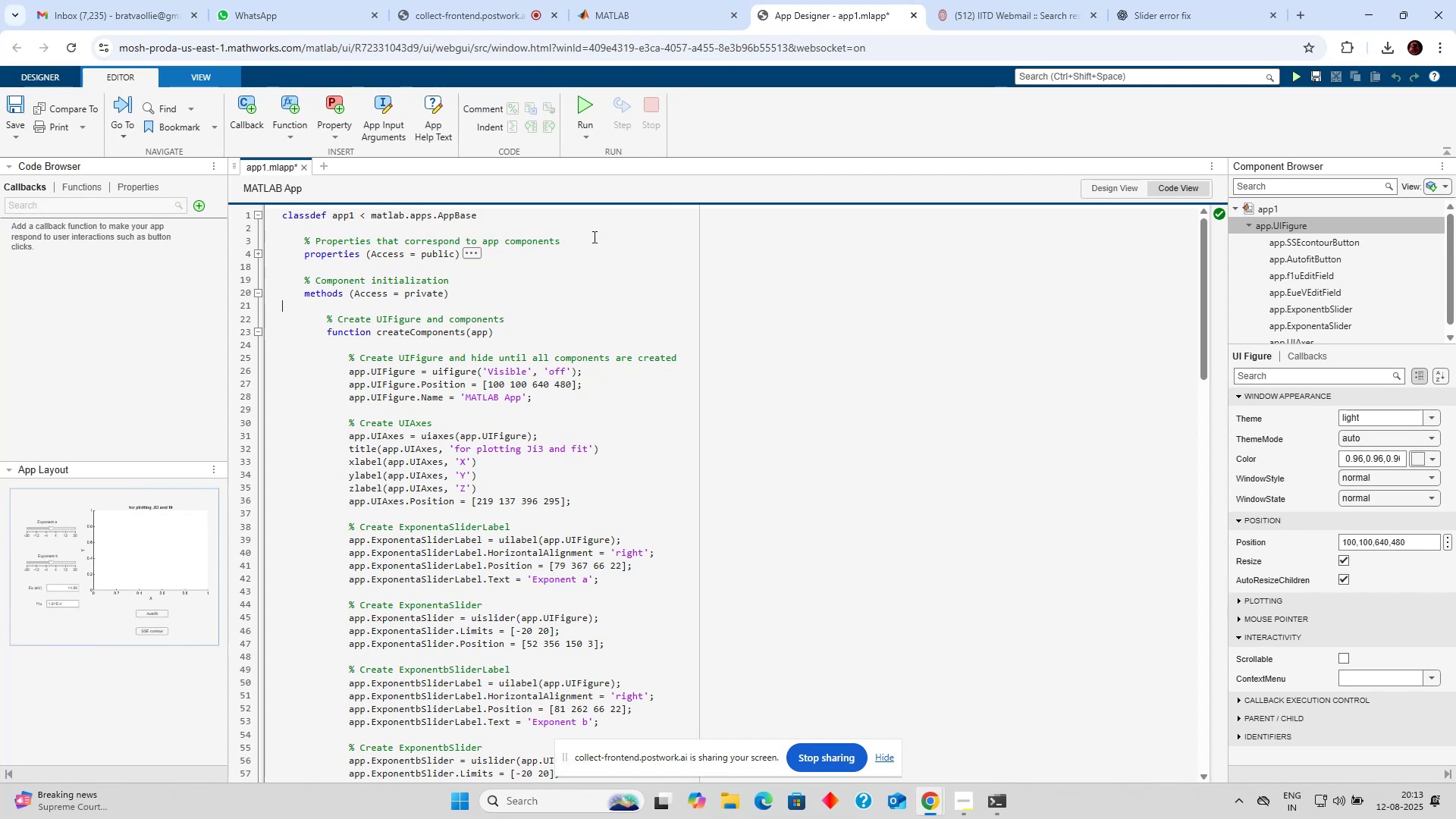 
key(Tab)
 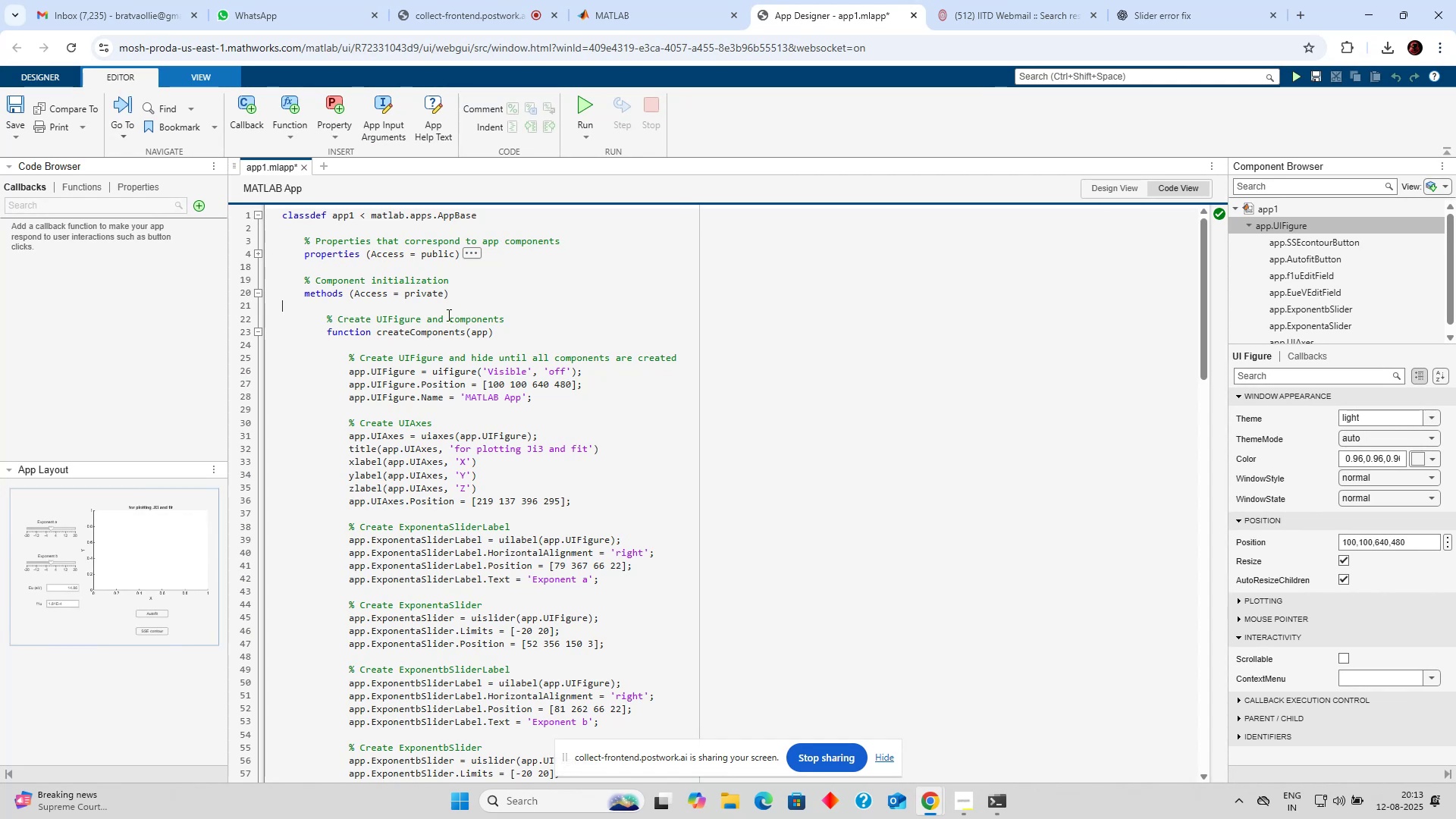 
key(Space)
 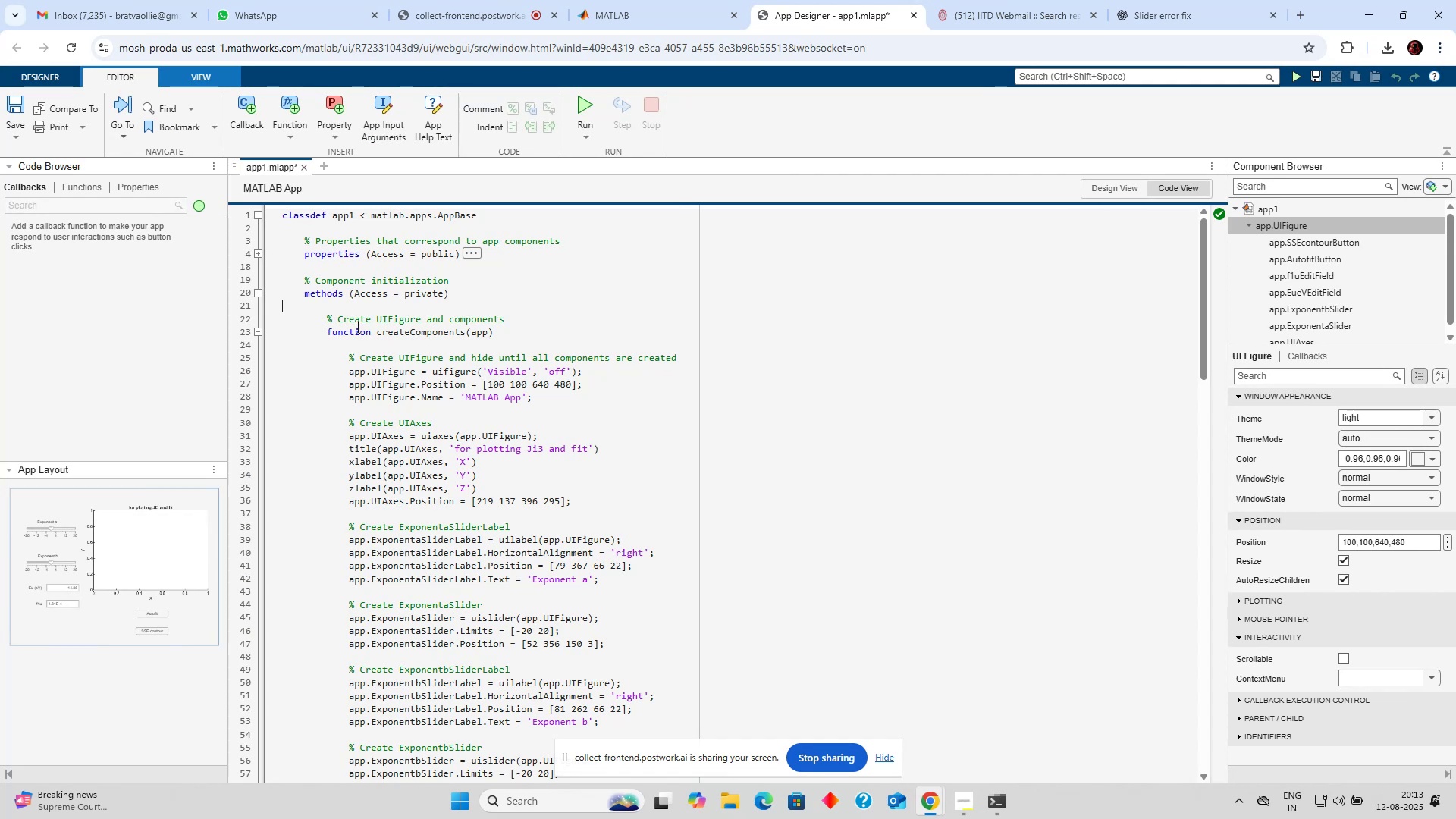 
key(Space)
 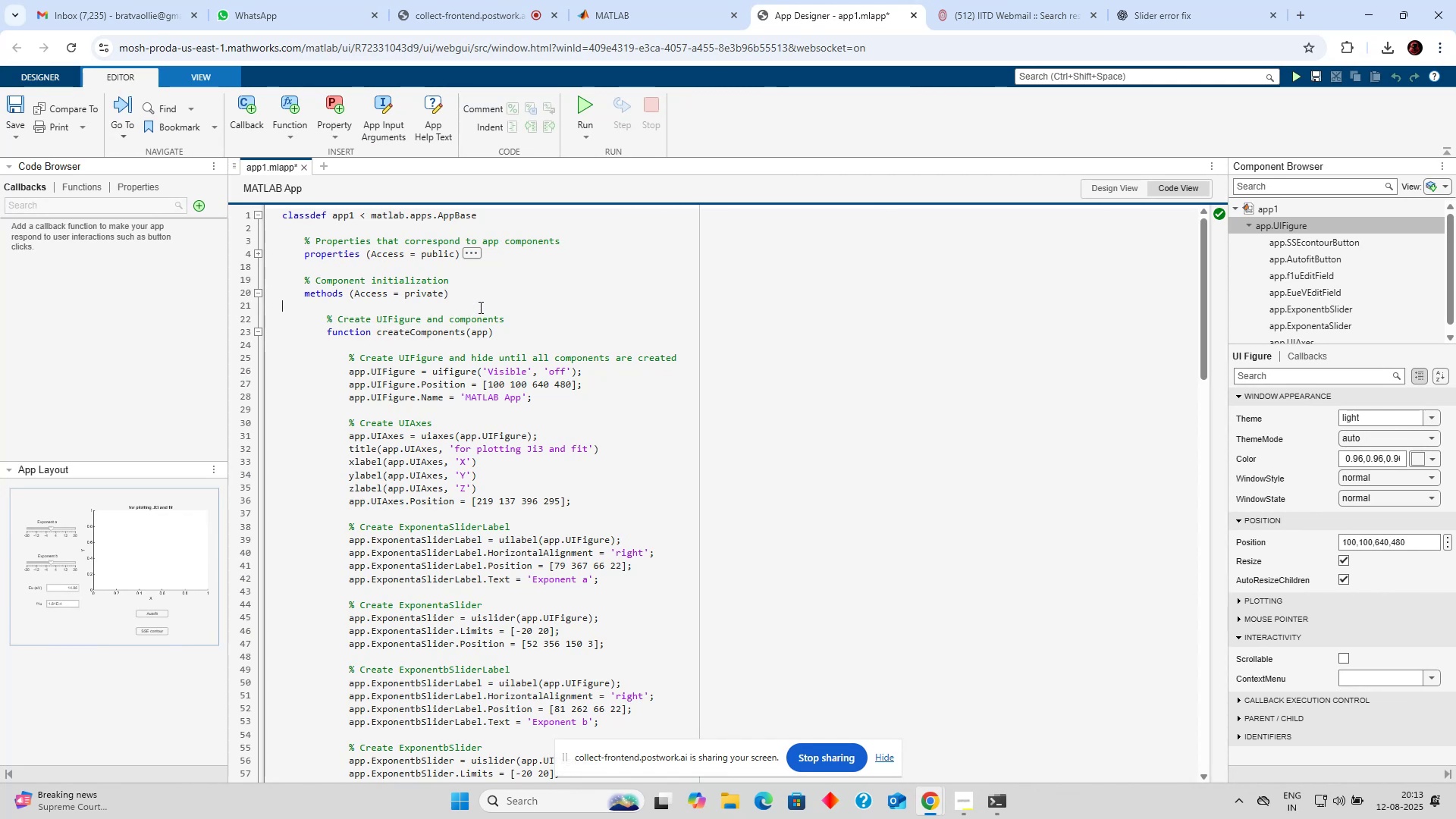 
double_click([480, 306])
 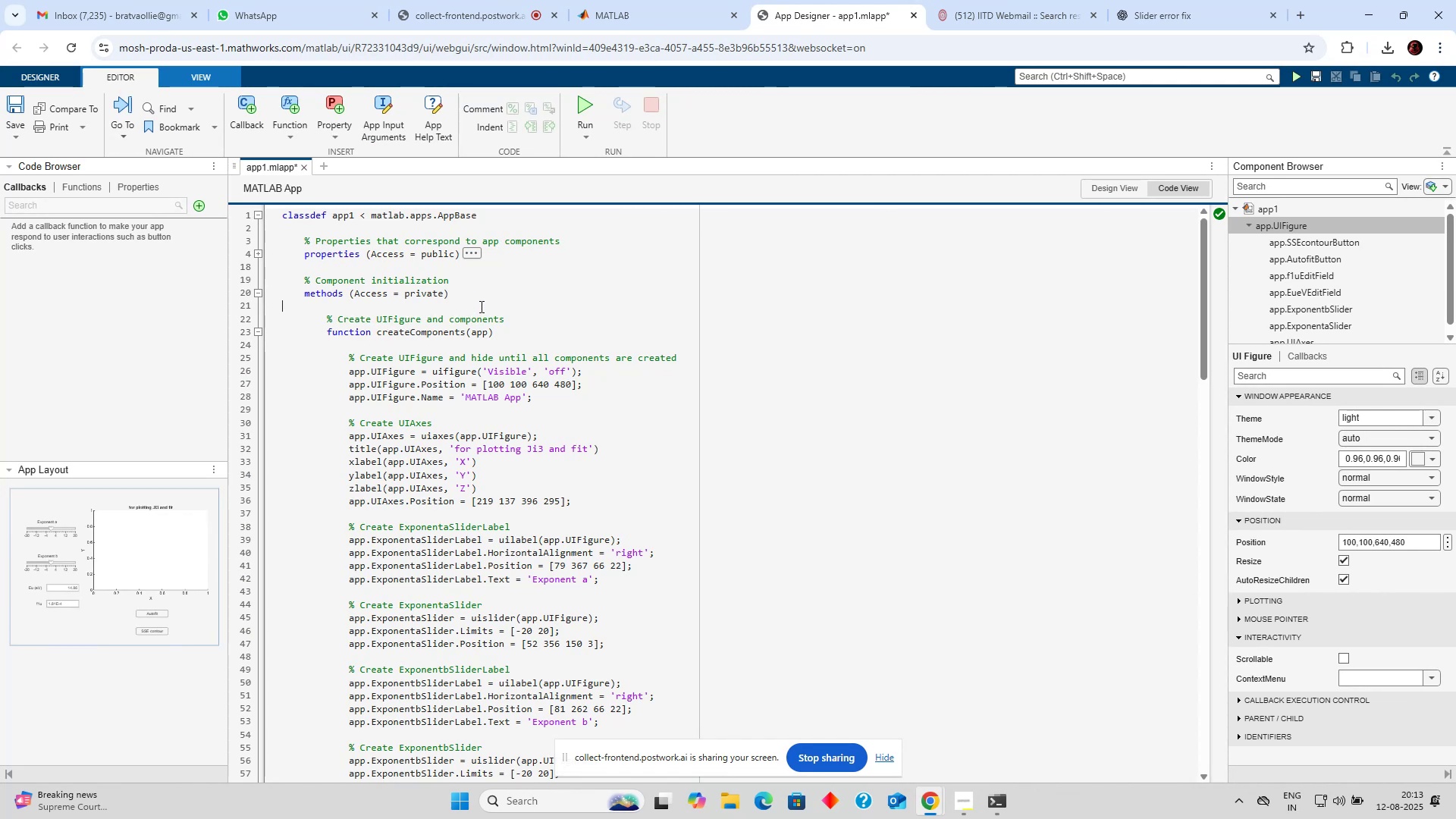 
triple_click([480, 306])
 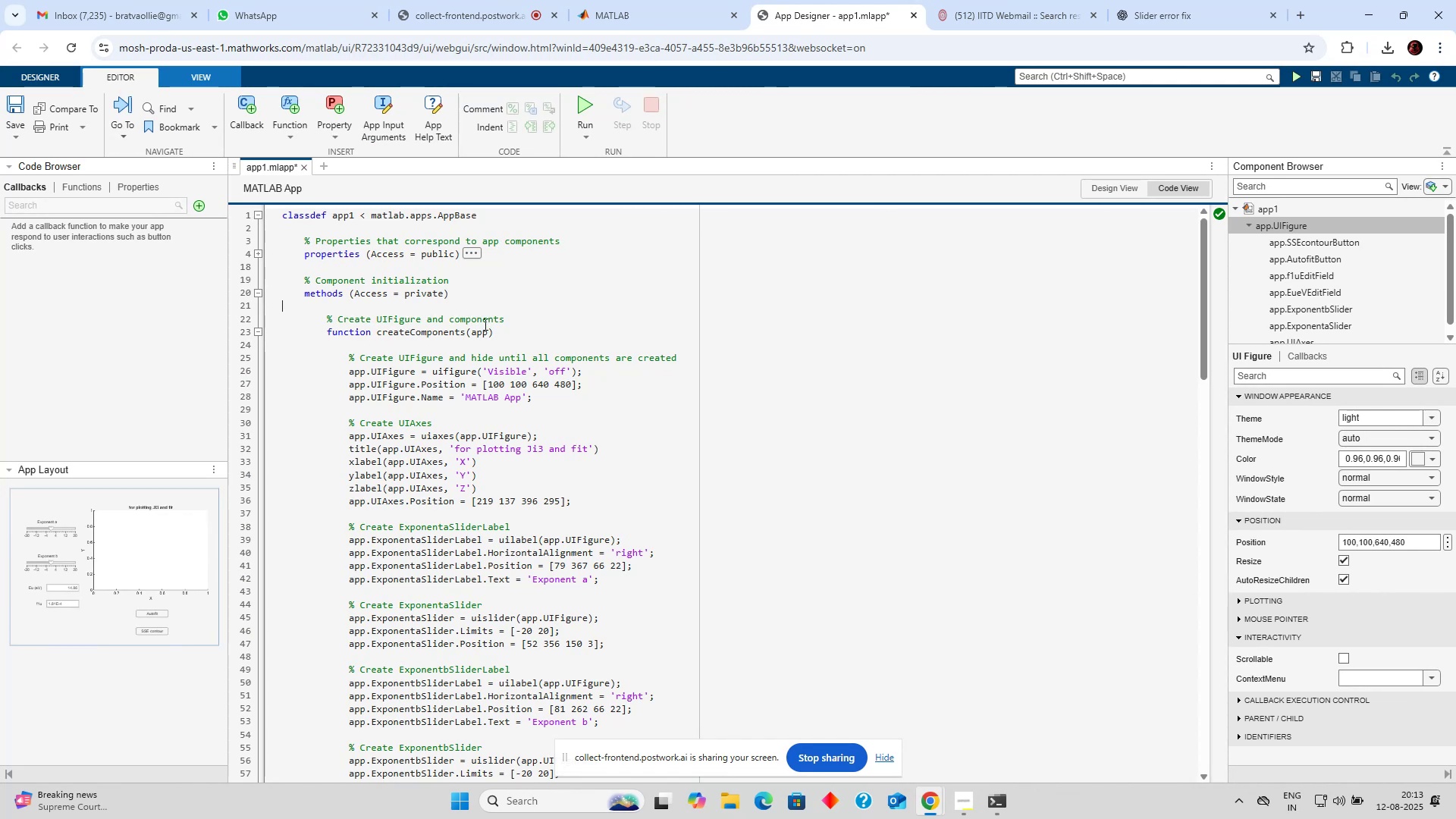 
scroll: coordinate [465, 337], scroll_direction: down, amount: 11.0
 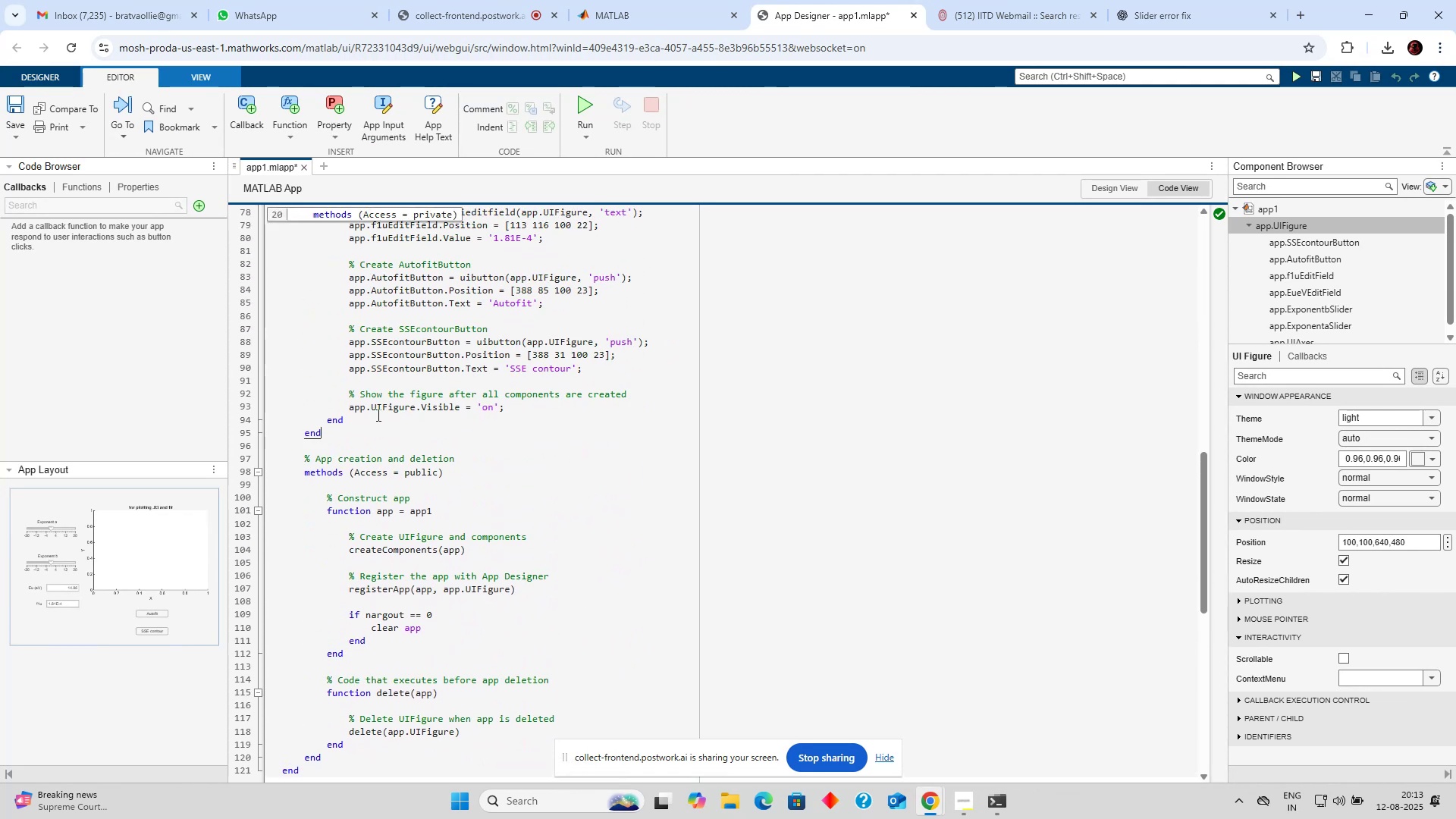 
double_click([375, 416])
 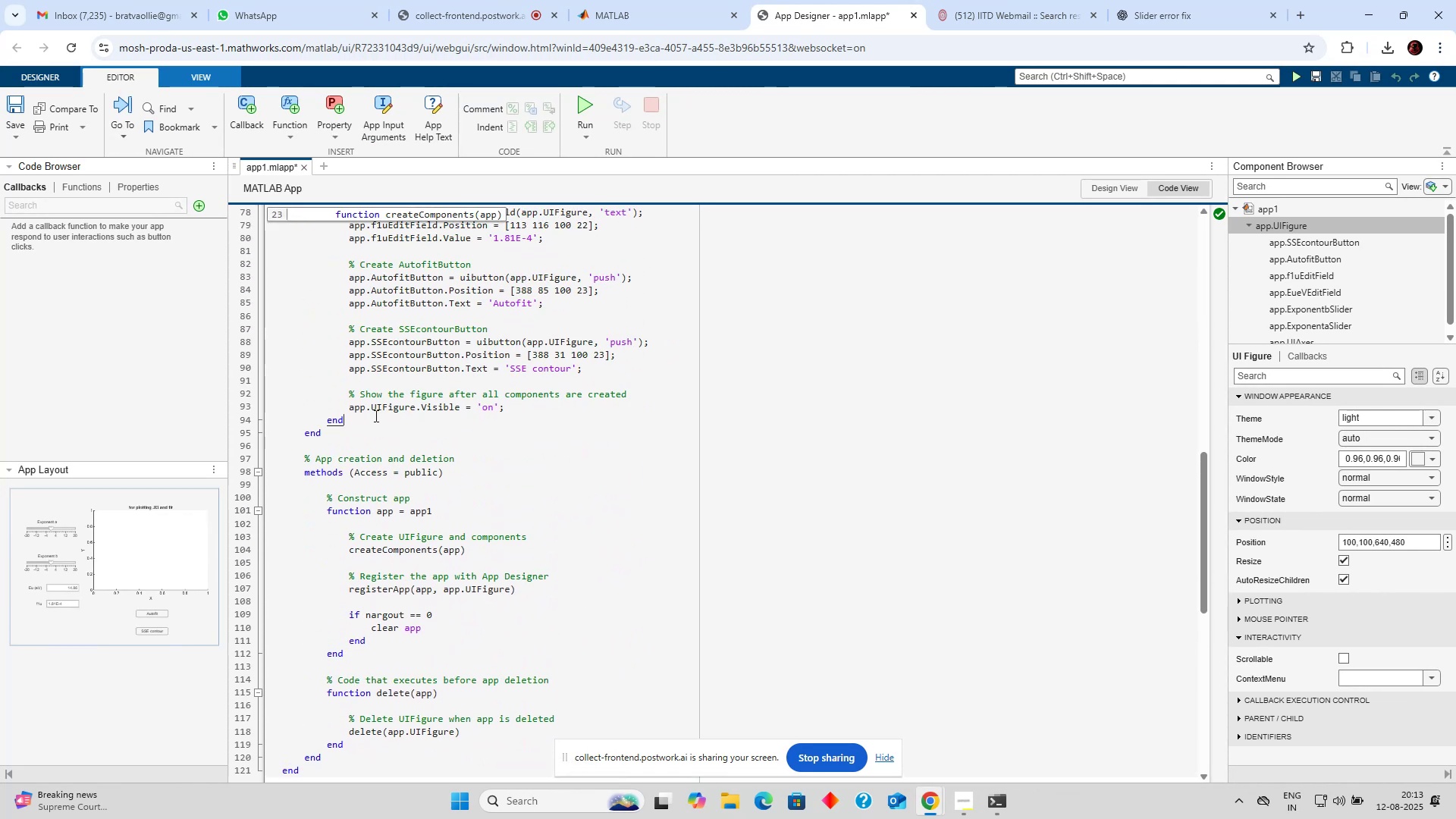 
key(Enter)
 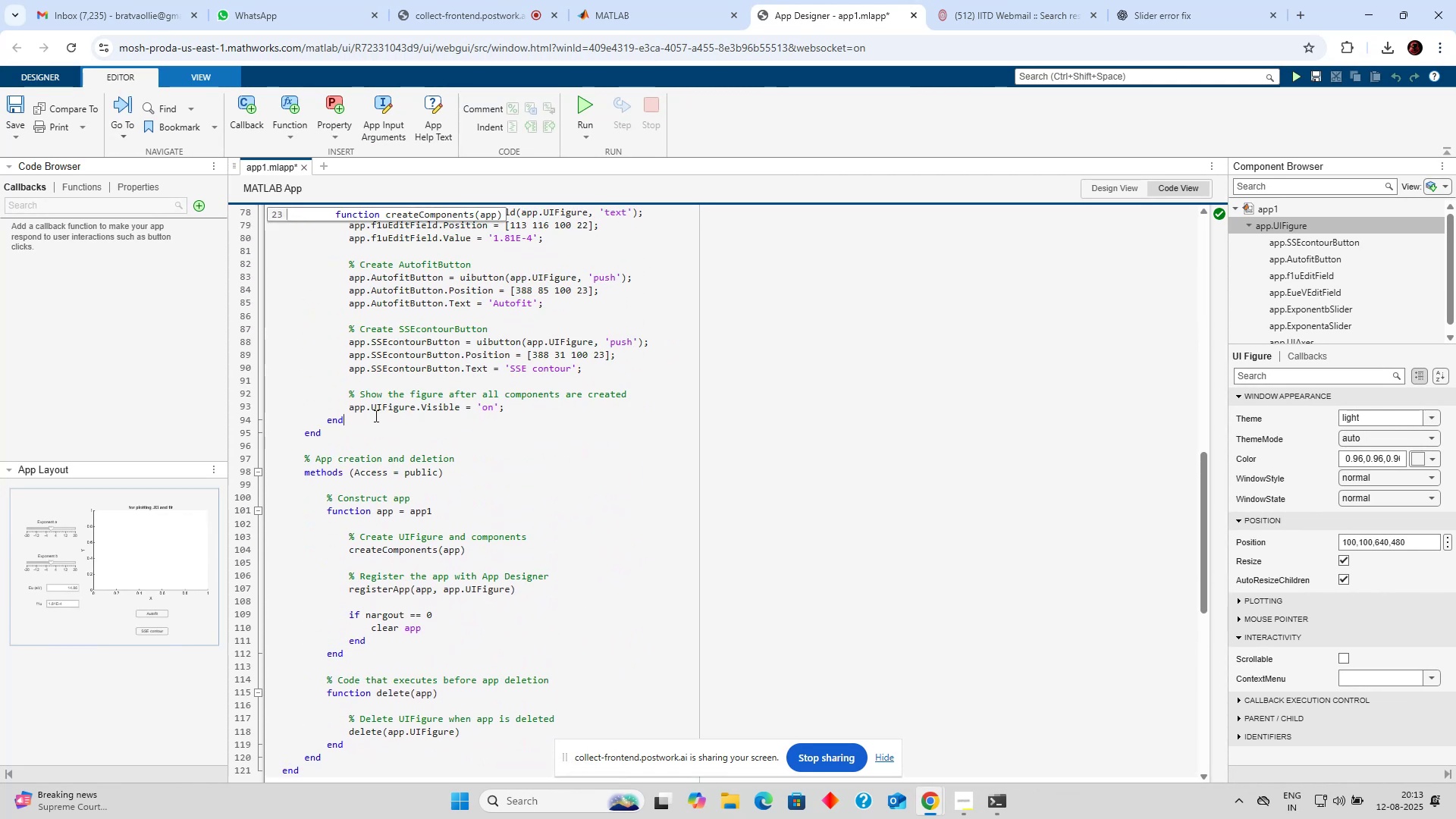 
key(Enter)
 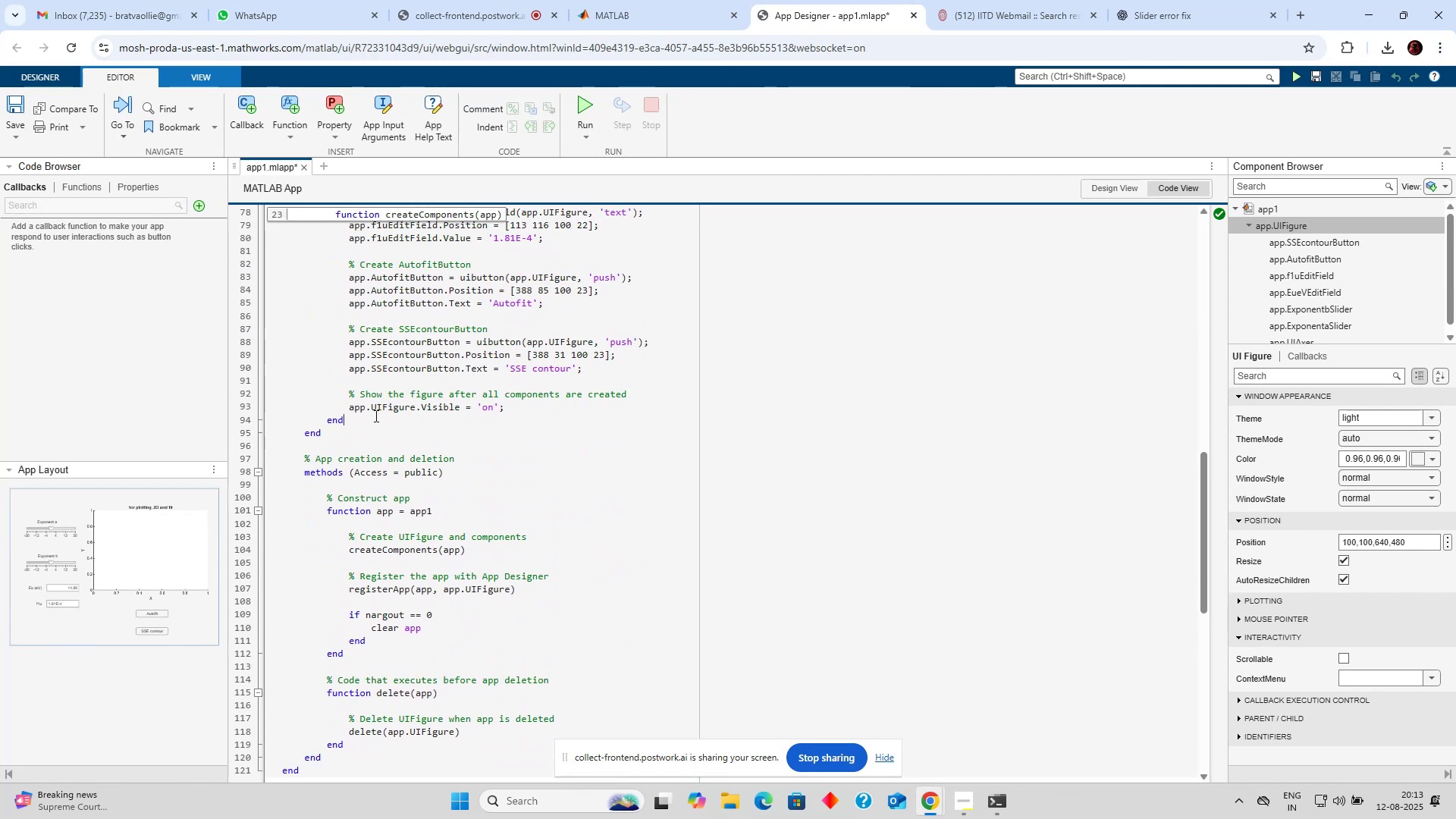 
key(Enter)
 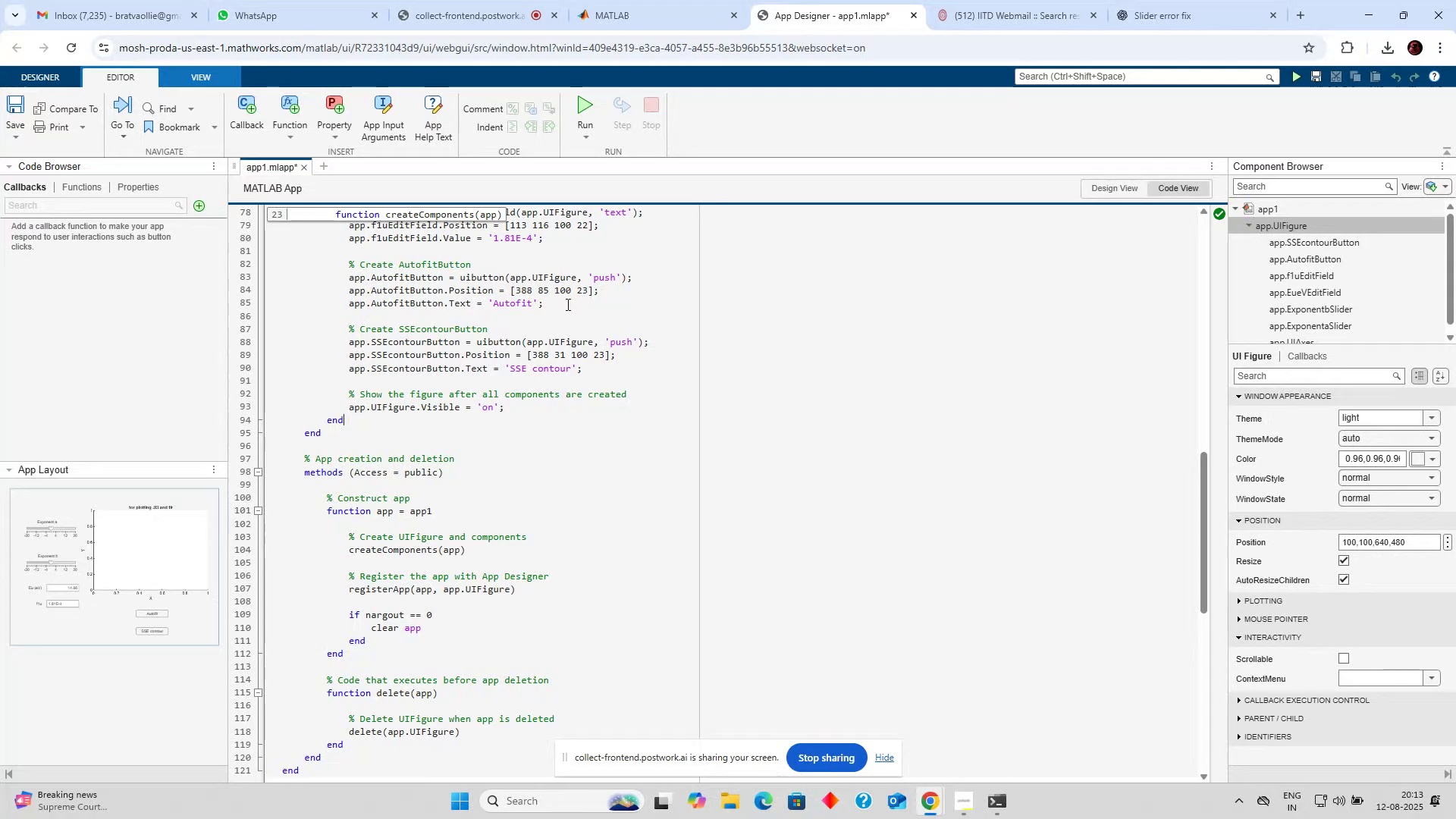 
scroll: coordinate [526, 312], scroll_direction: up, amount: 20.0
 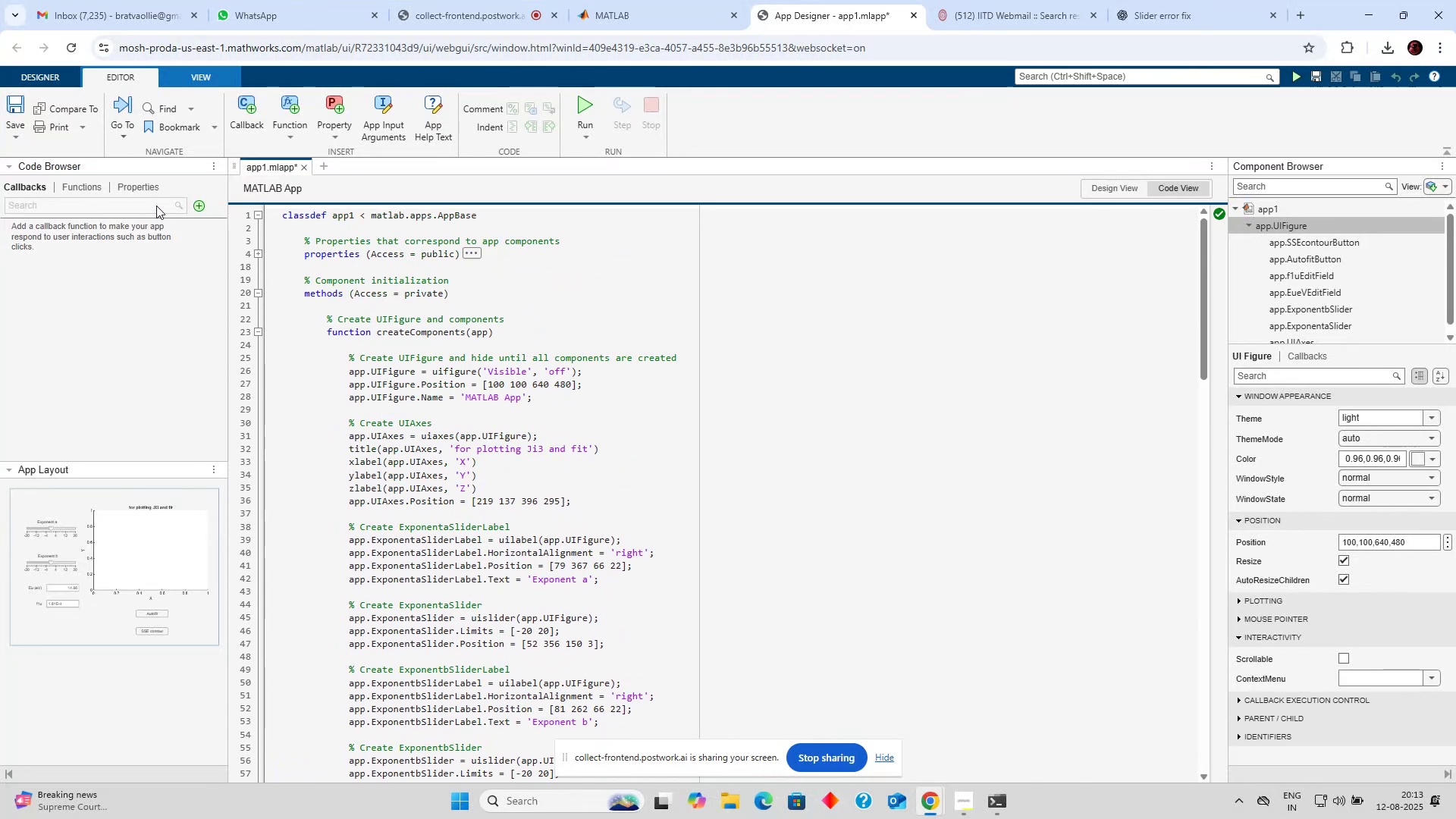 
left_click([85, 183])
 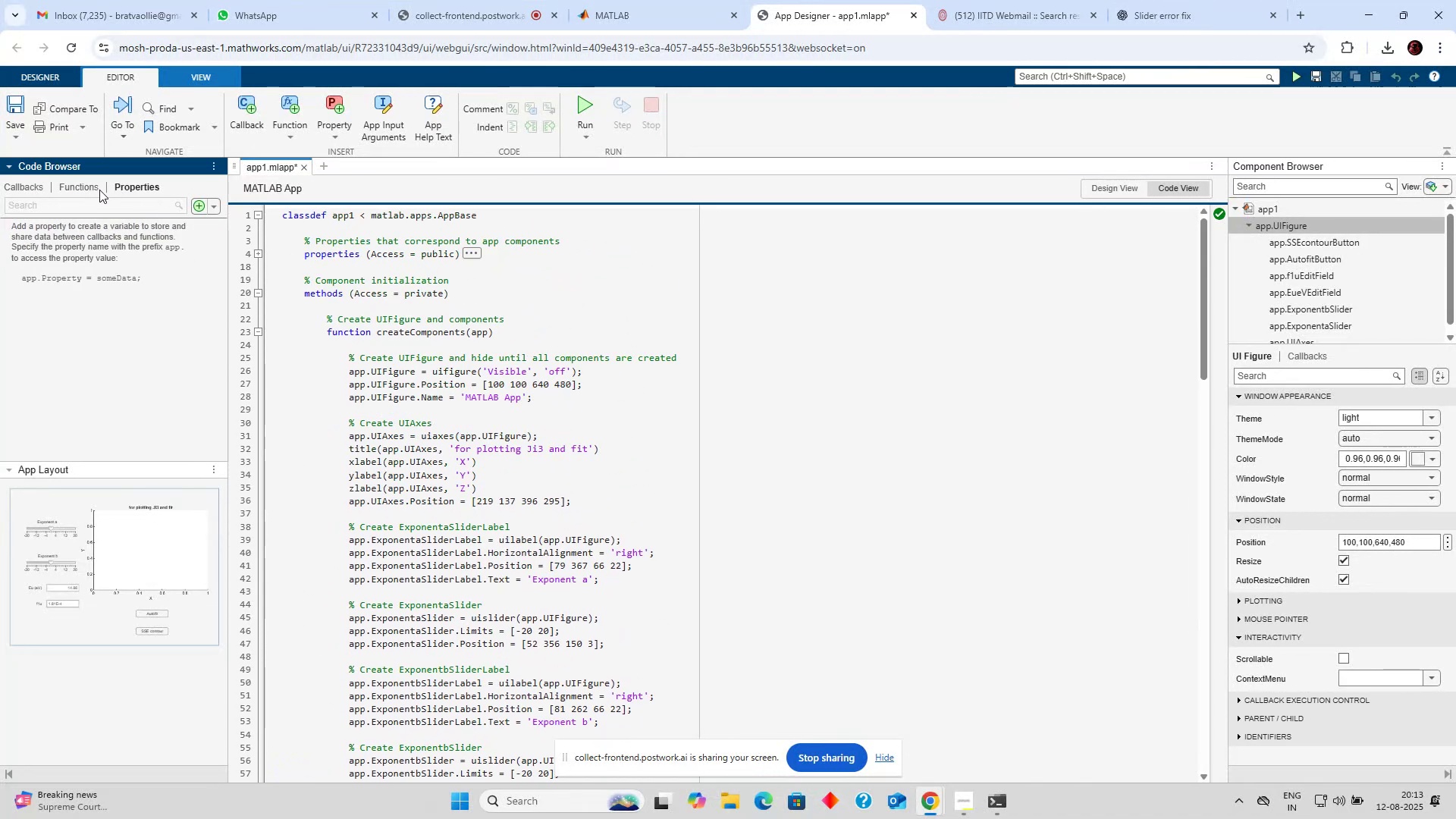 
double_click([83, 188])
 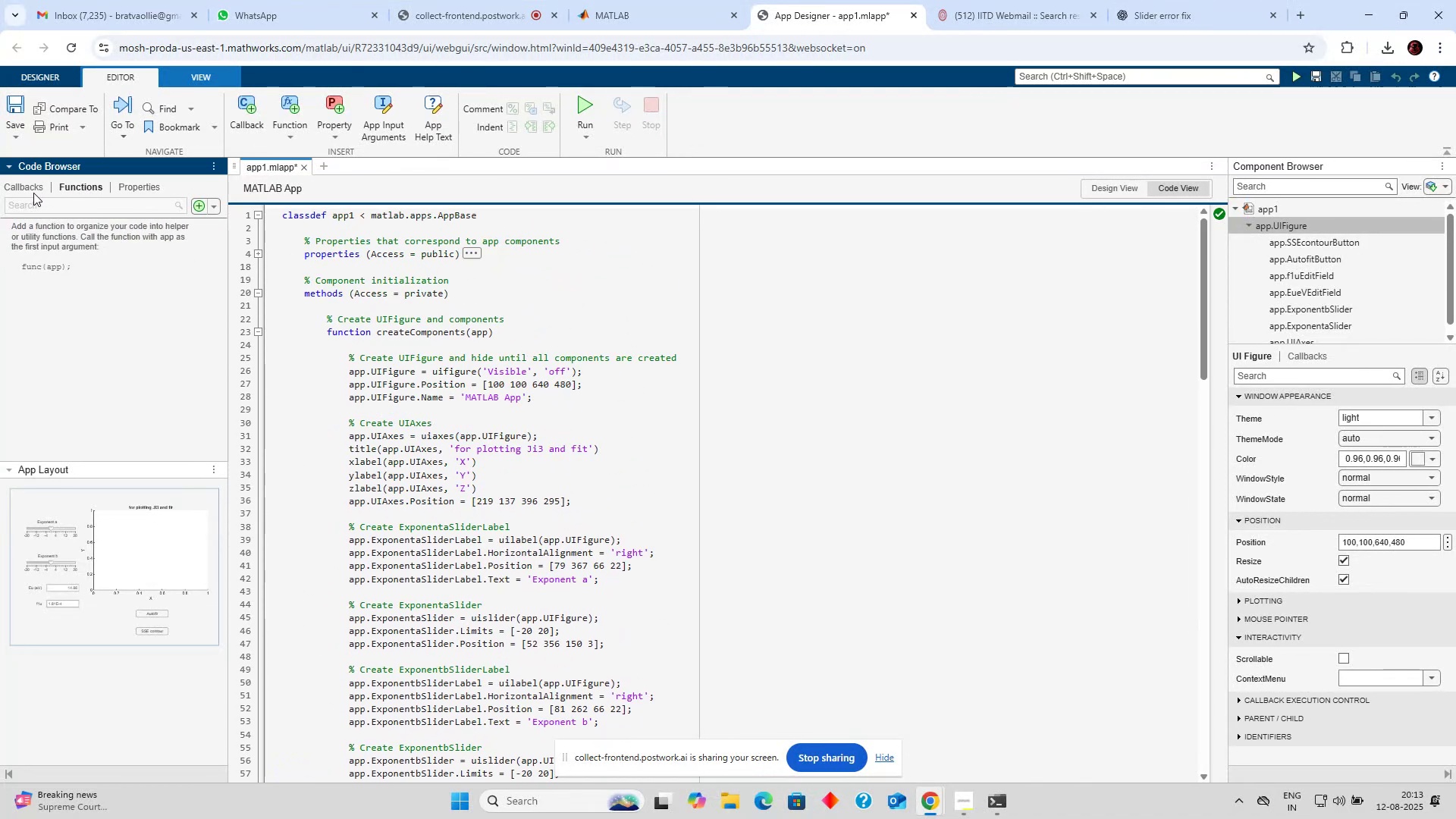 
left_click([27, 193])
 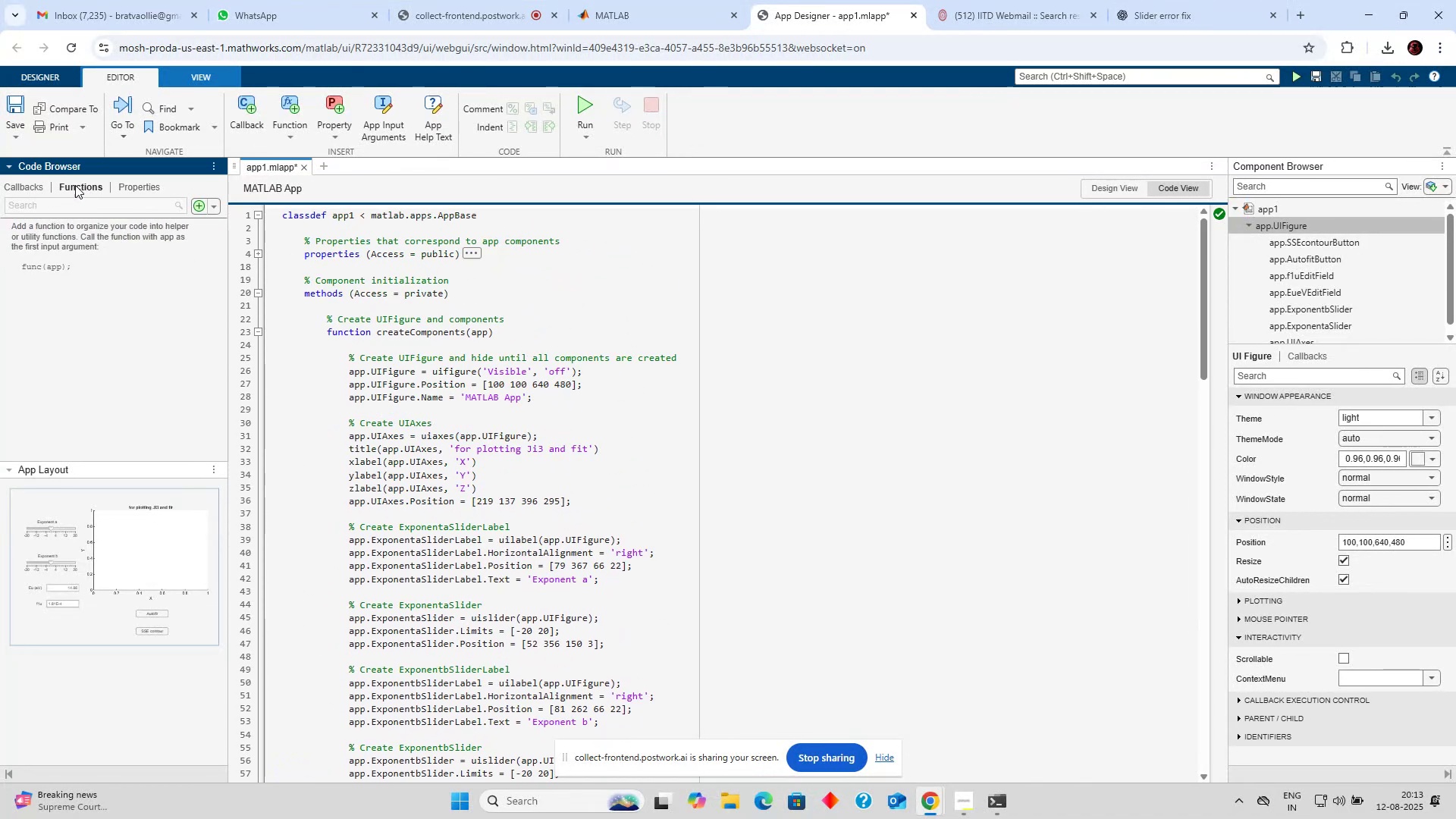 
left_click([80, 184])
 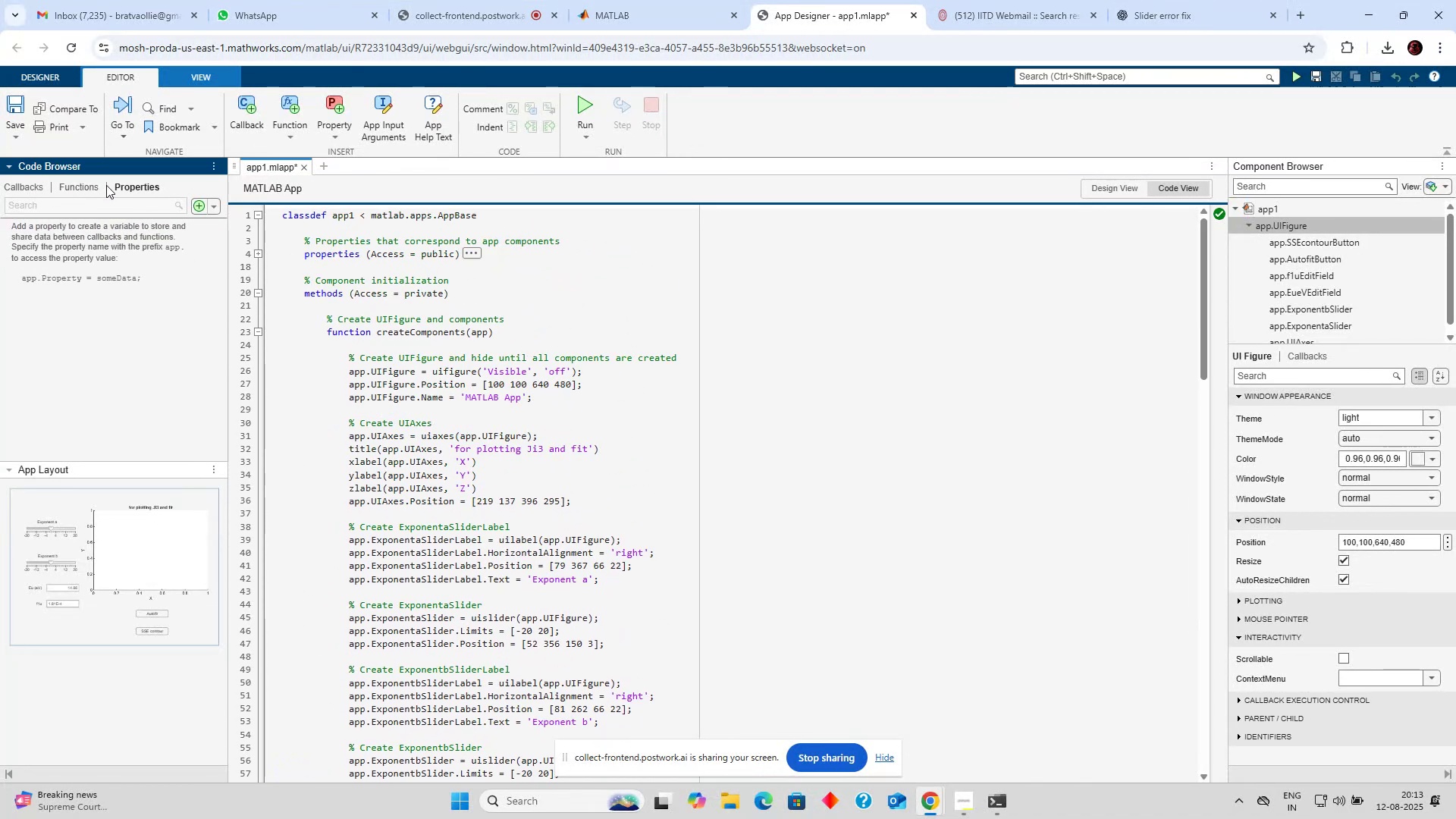 
double_click([65, 185])
 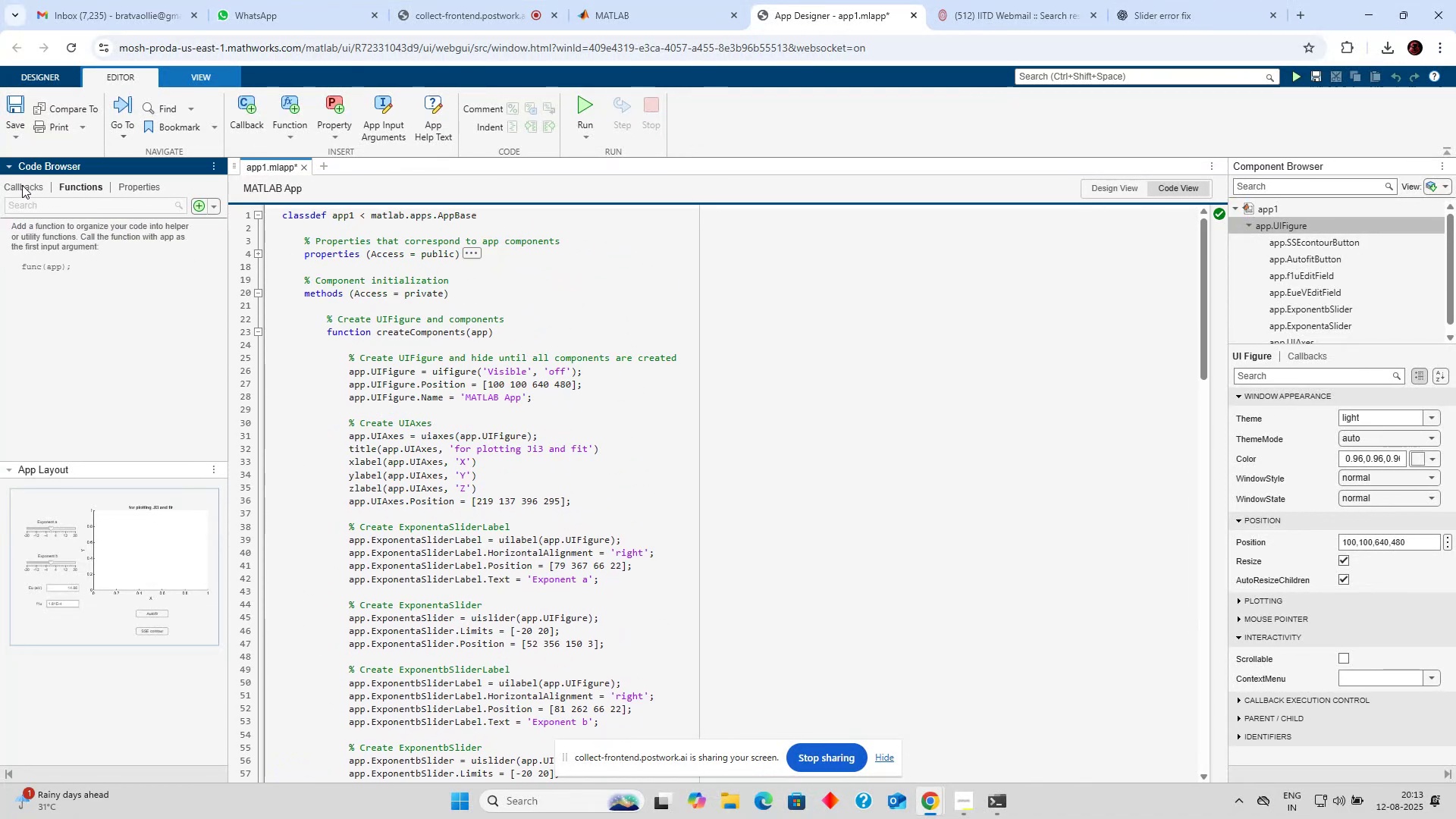 
triple_click([21, 184])
 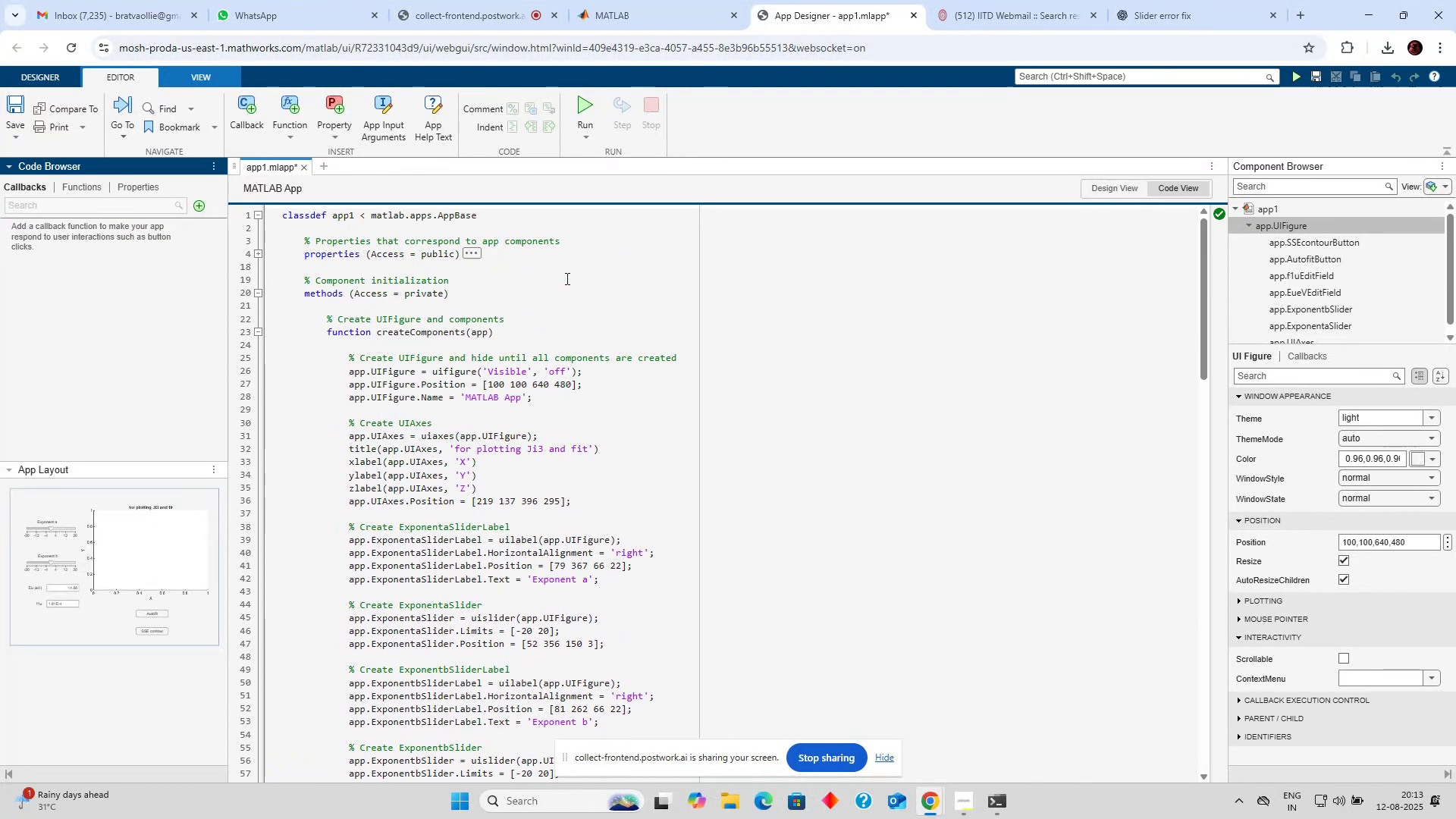 
scroll: coordinate [566, 278], scroll_direction: up, amount: 2.0
 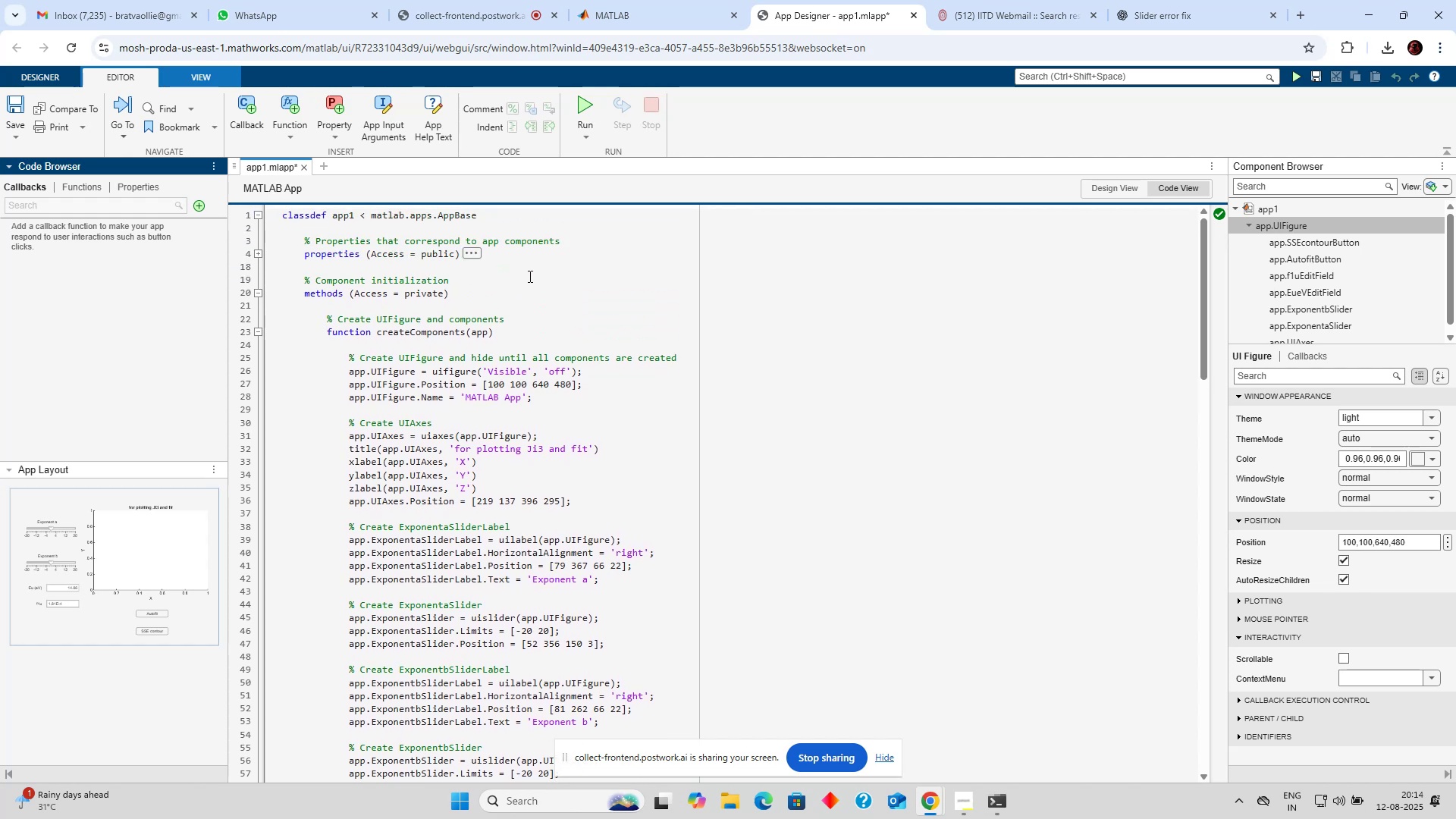 
left_click([514, 279])
 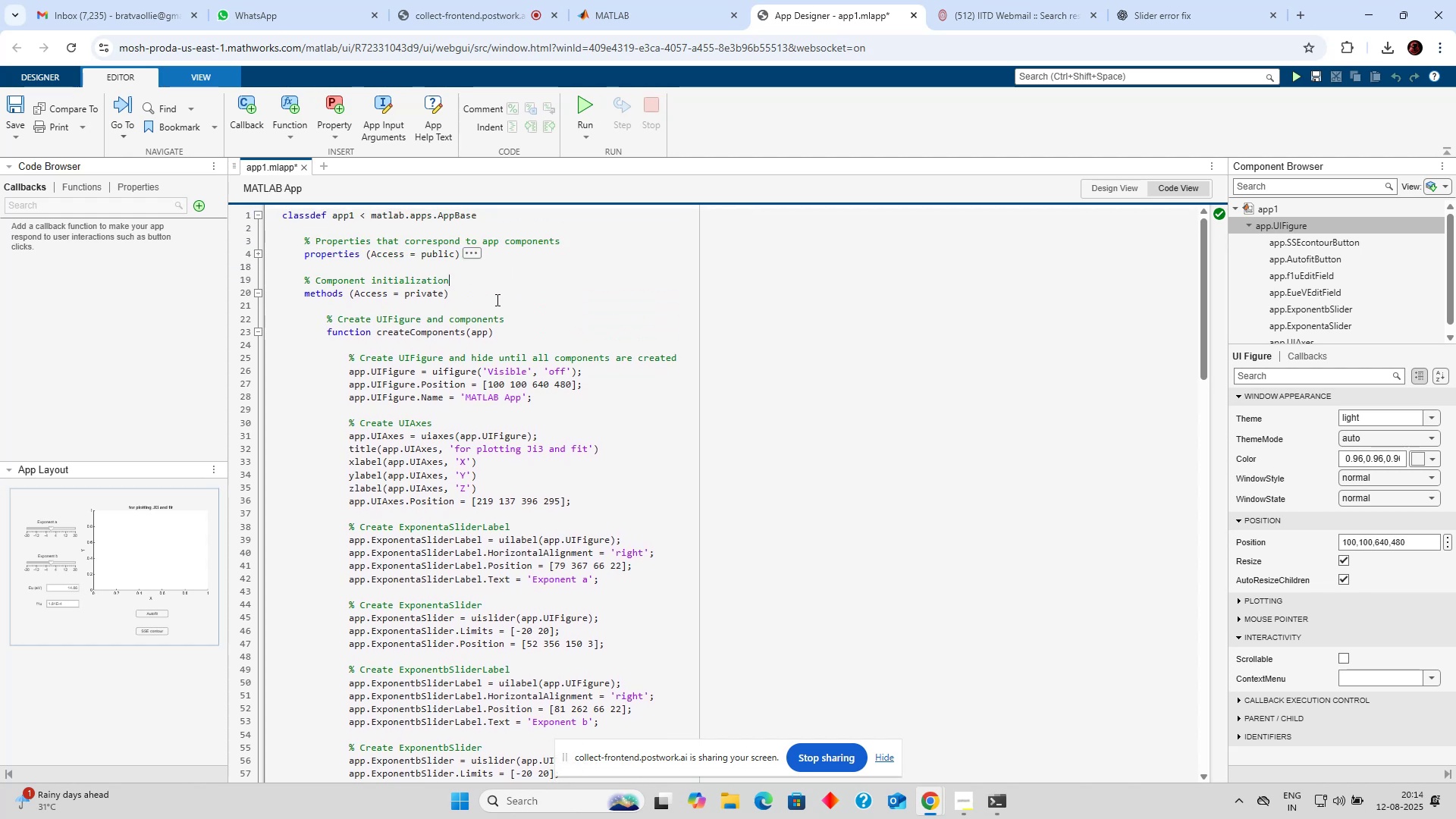 
left_click([491, 305])
 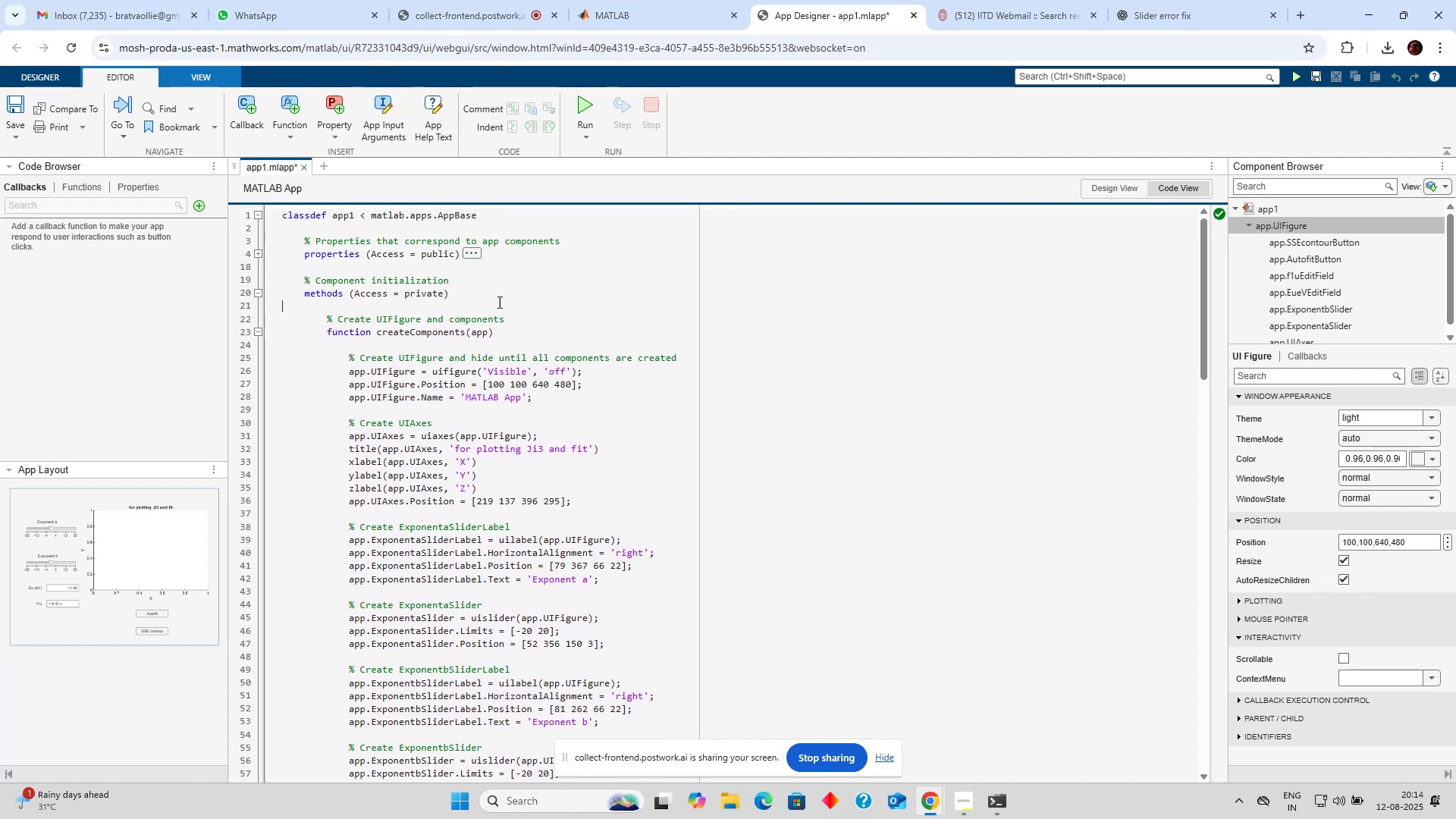 
right_click([498, 302])
 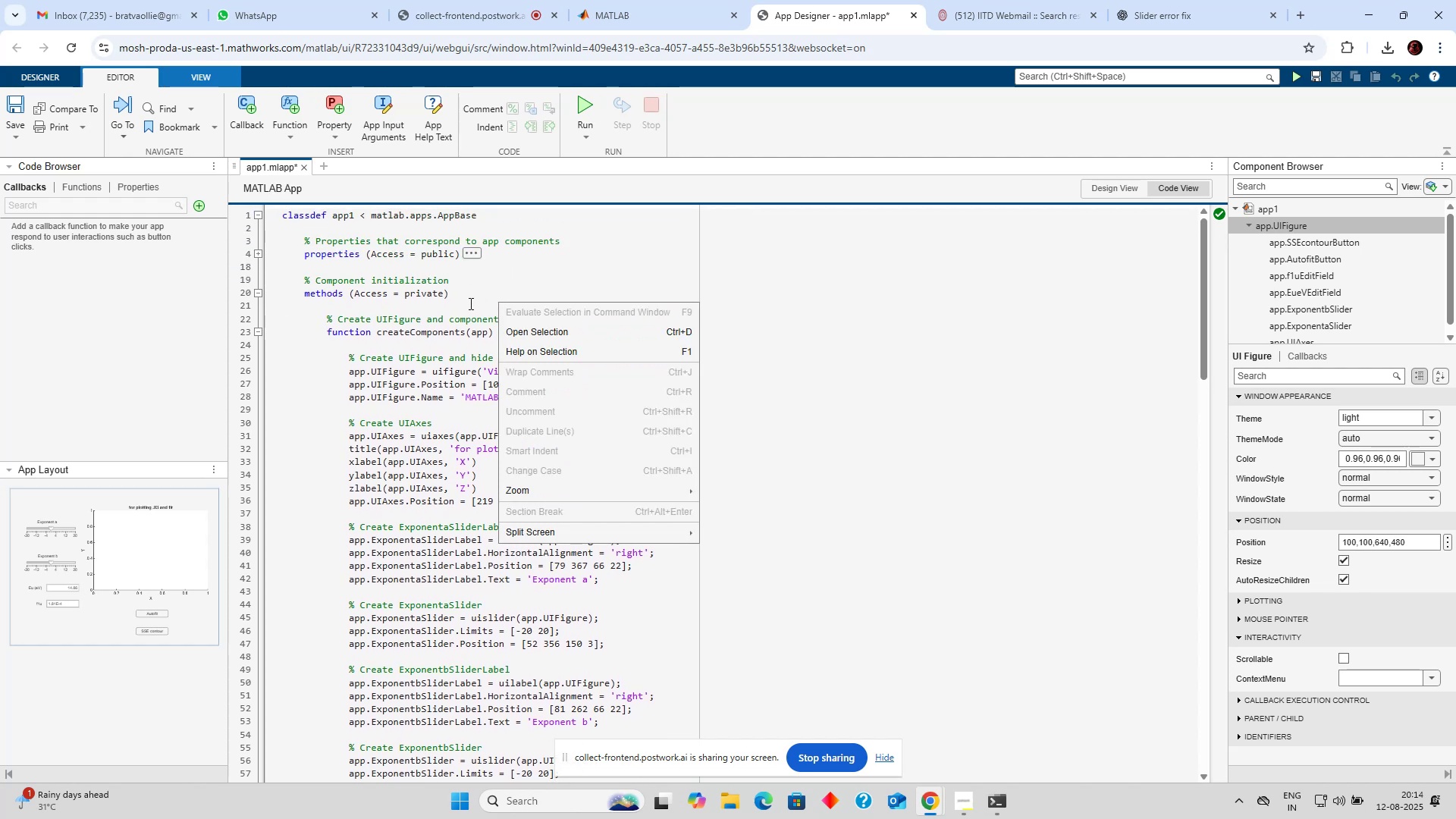 
left_click([469, 303])
 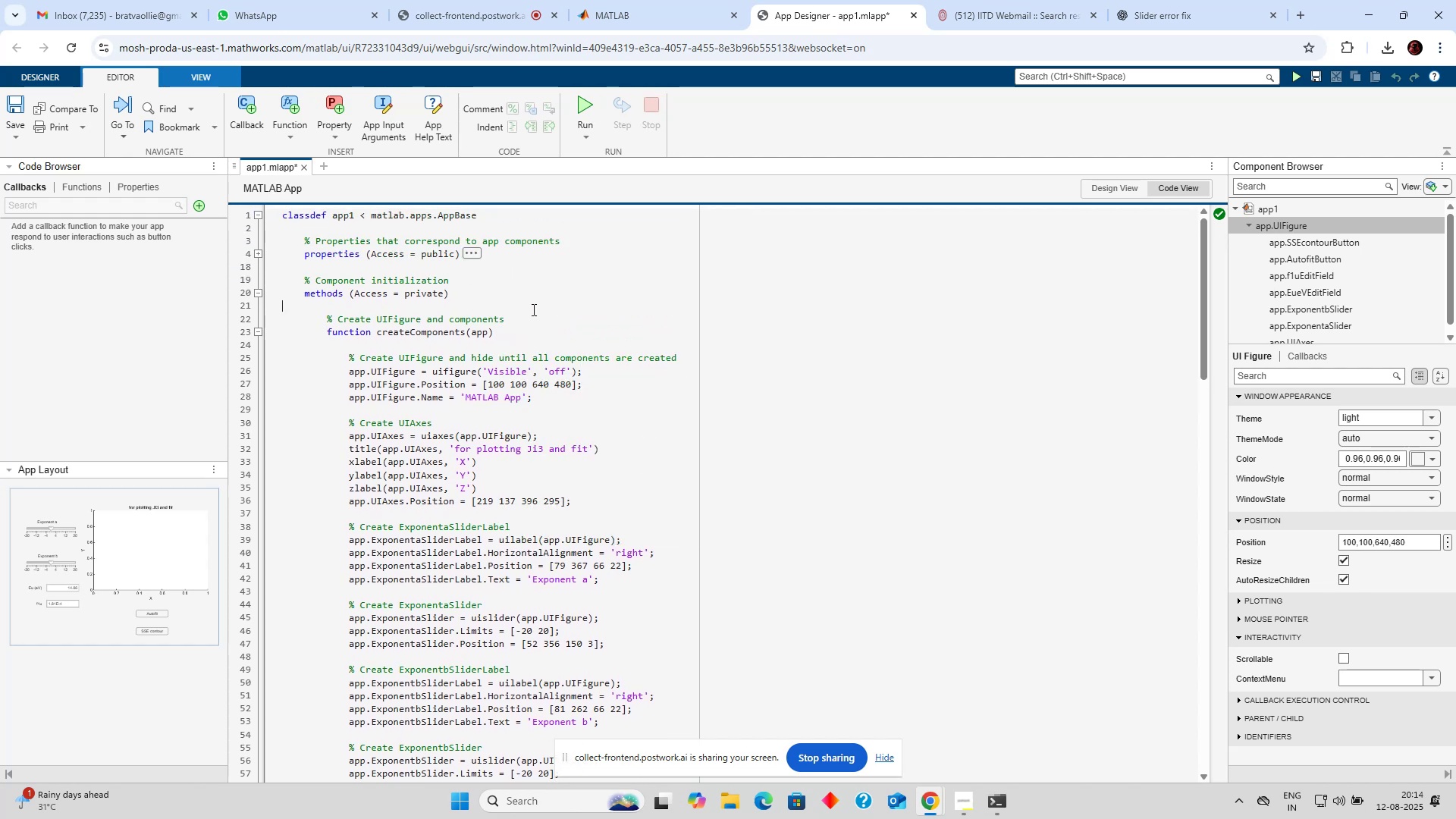 
scroll: coordinate [655, 386], scroll_direction: down, amount: 17.0
 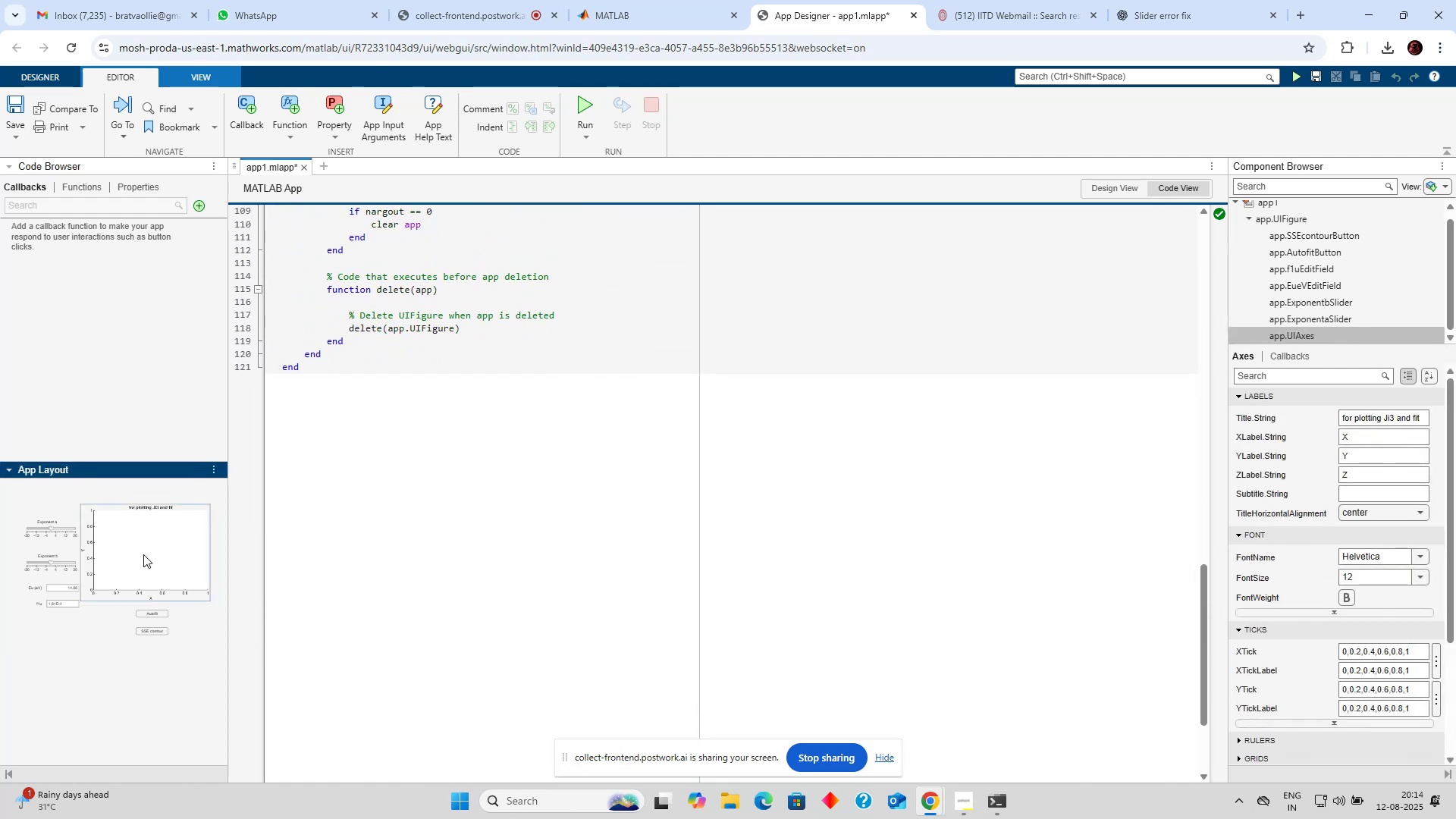 
scroll: coordinate [1113, 218], scroll_direction: up, amount: 5.0
 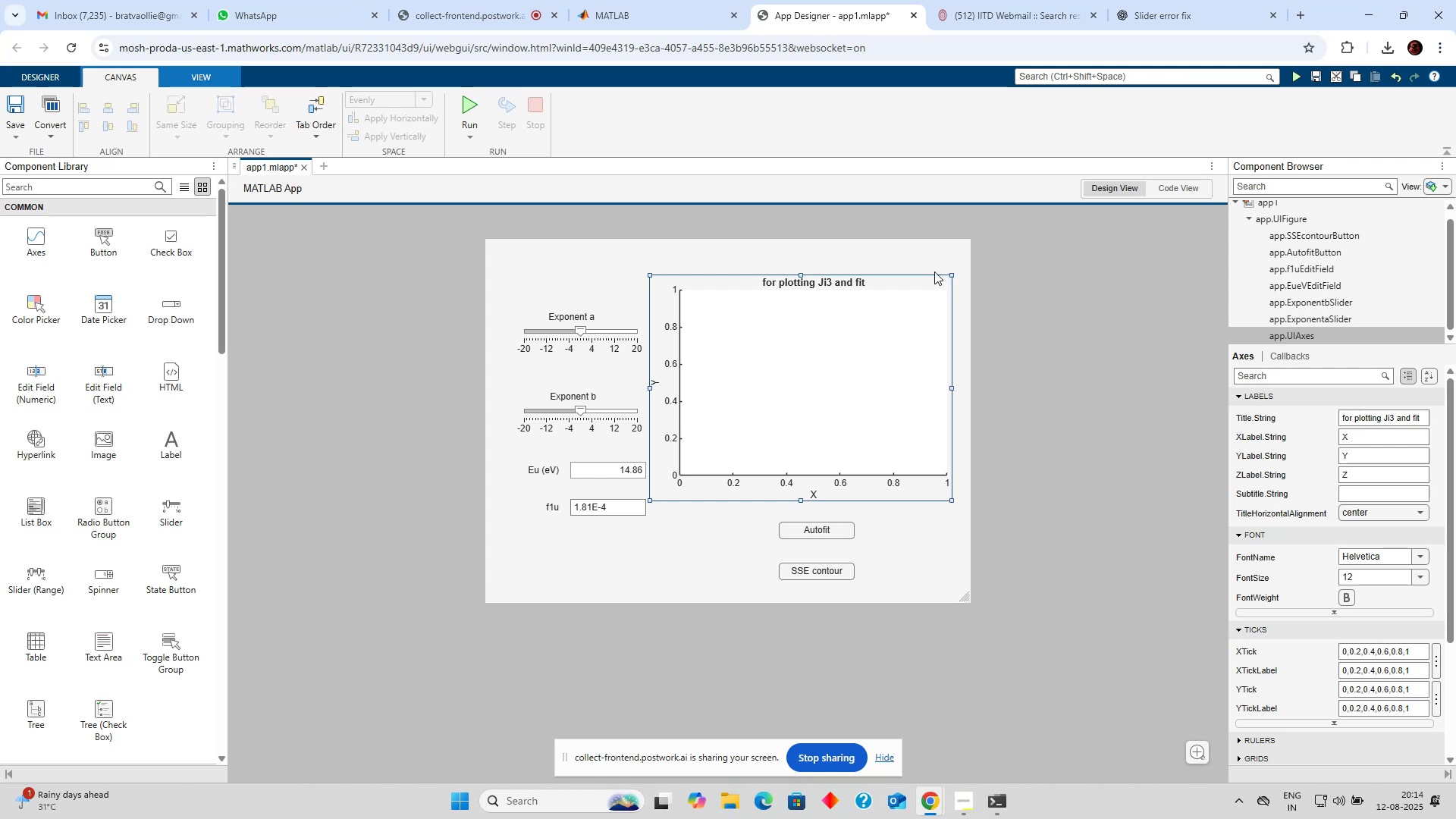 
left_click([611, 254])
 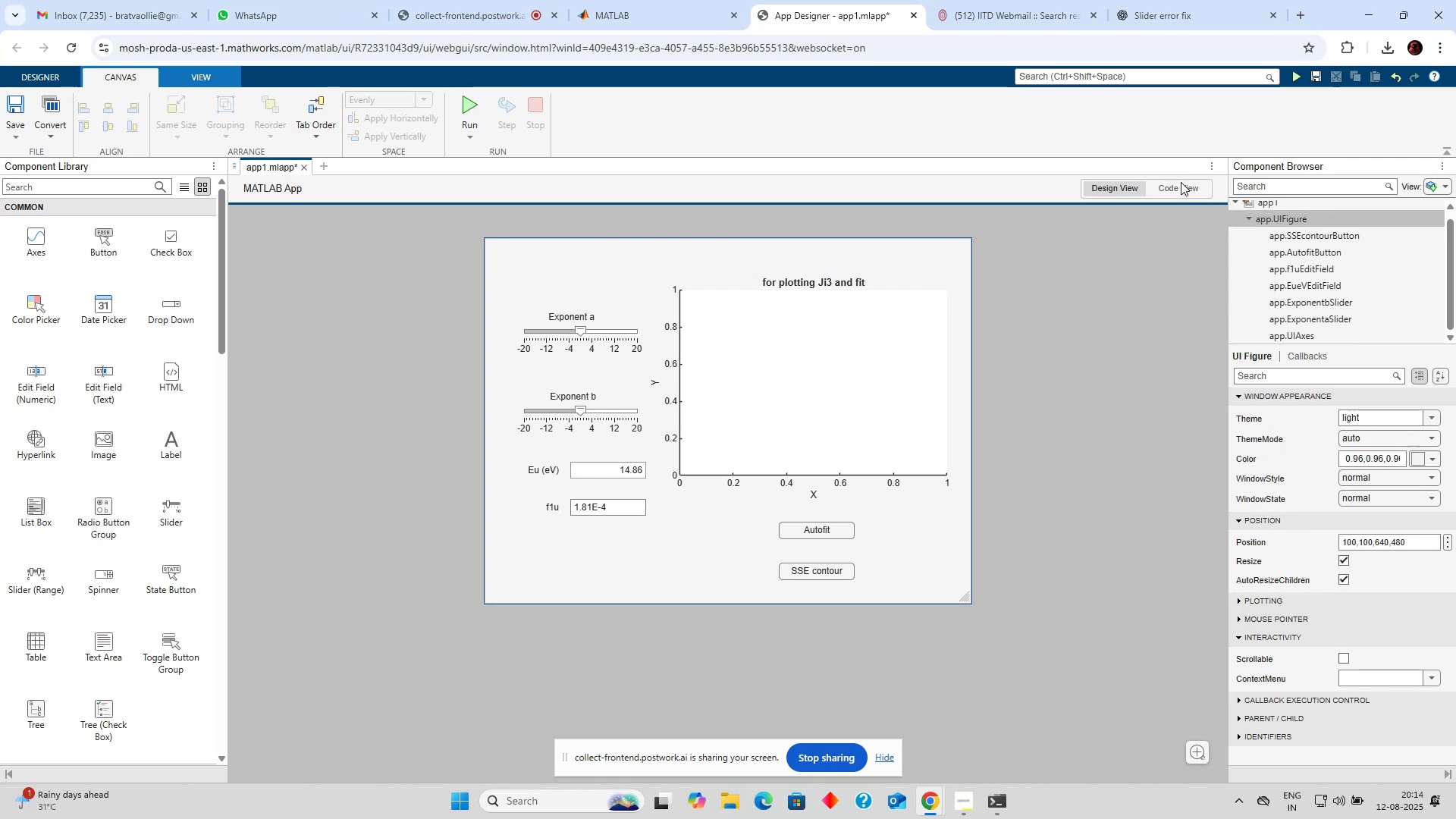 
left_click([1174, 188])
 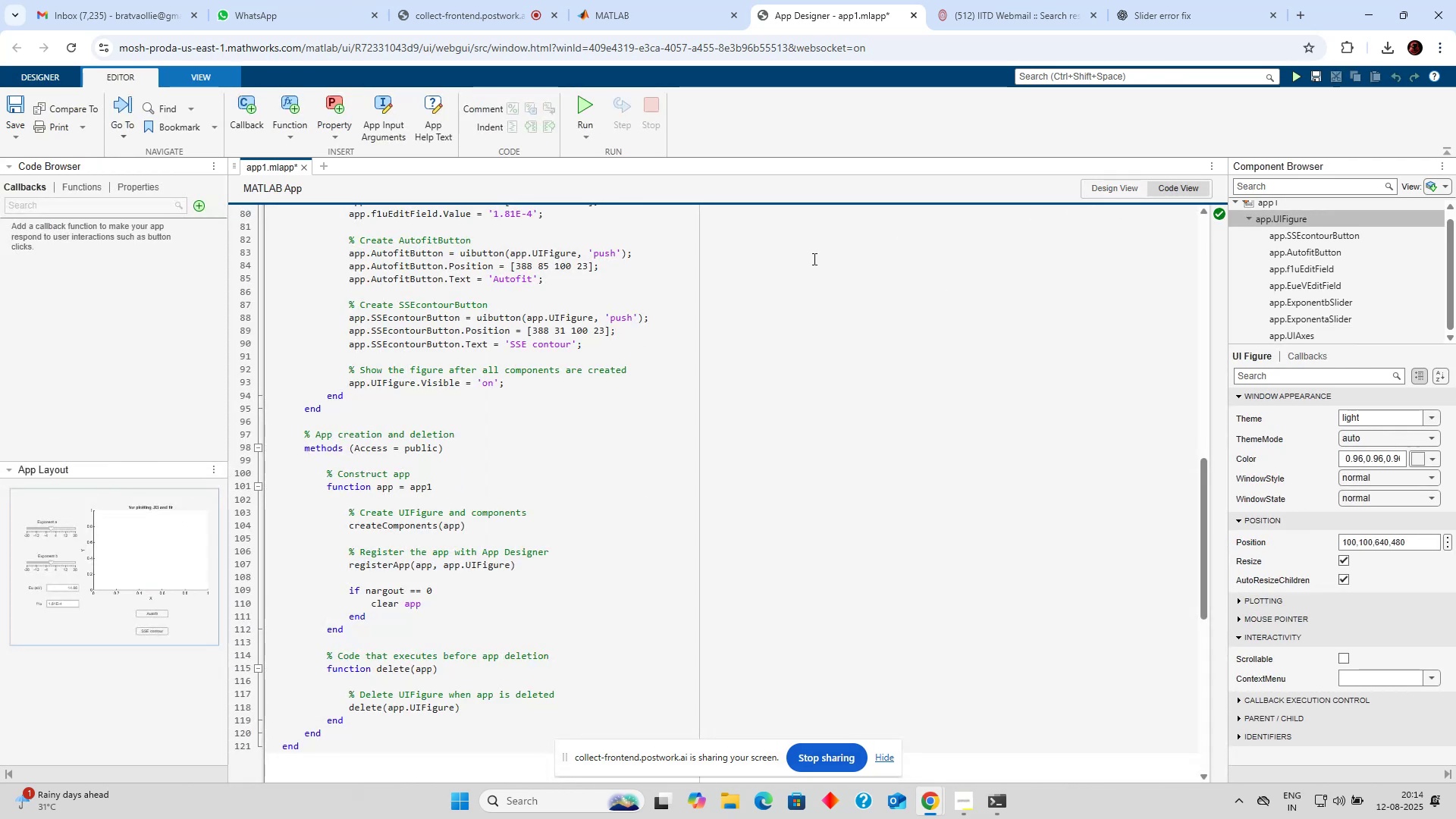 
scroll: coordinate [733, 293], scroll_direction: up, amount: 5.0
 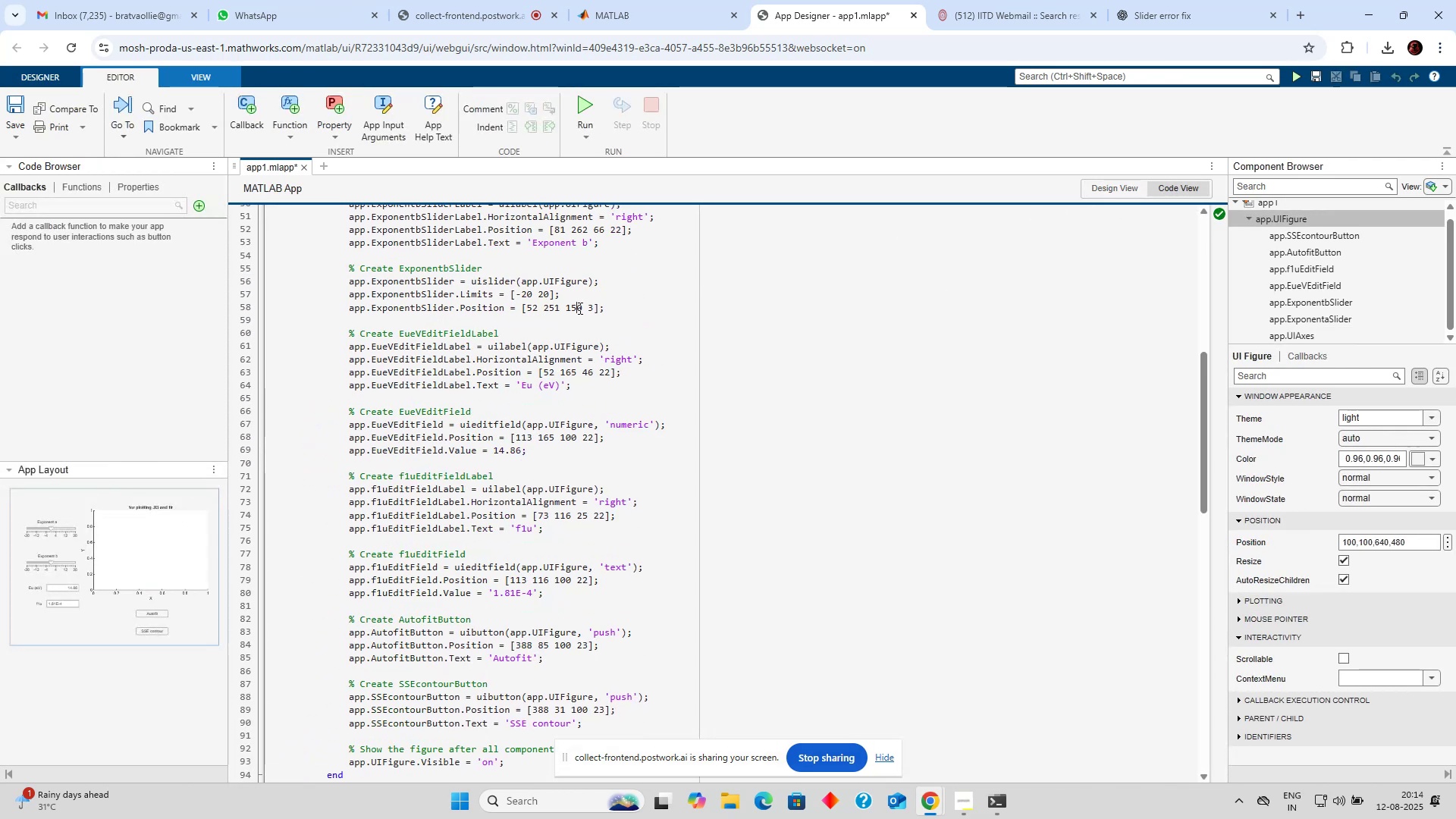 
double_click([604, 298])
 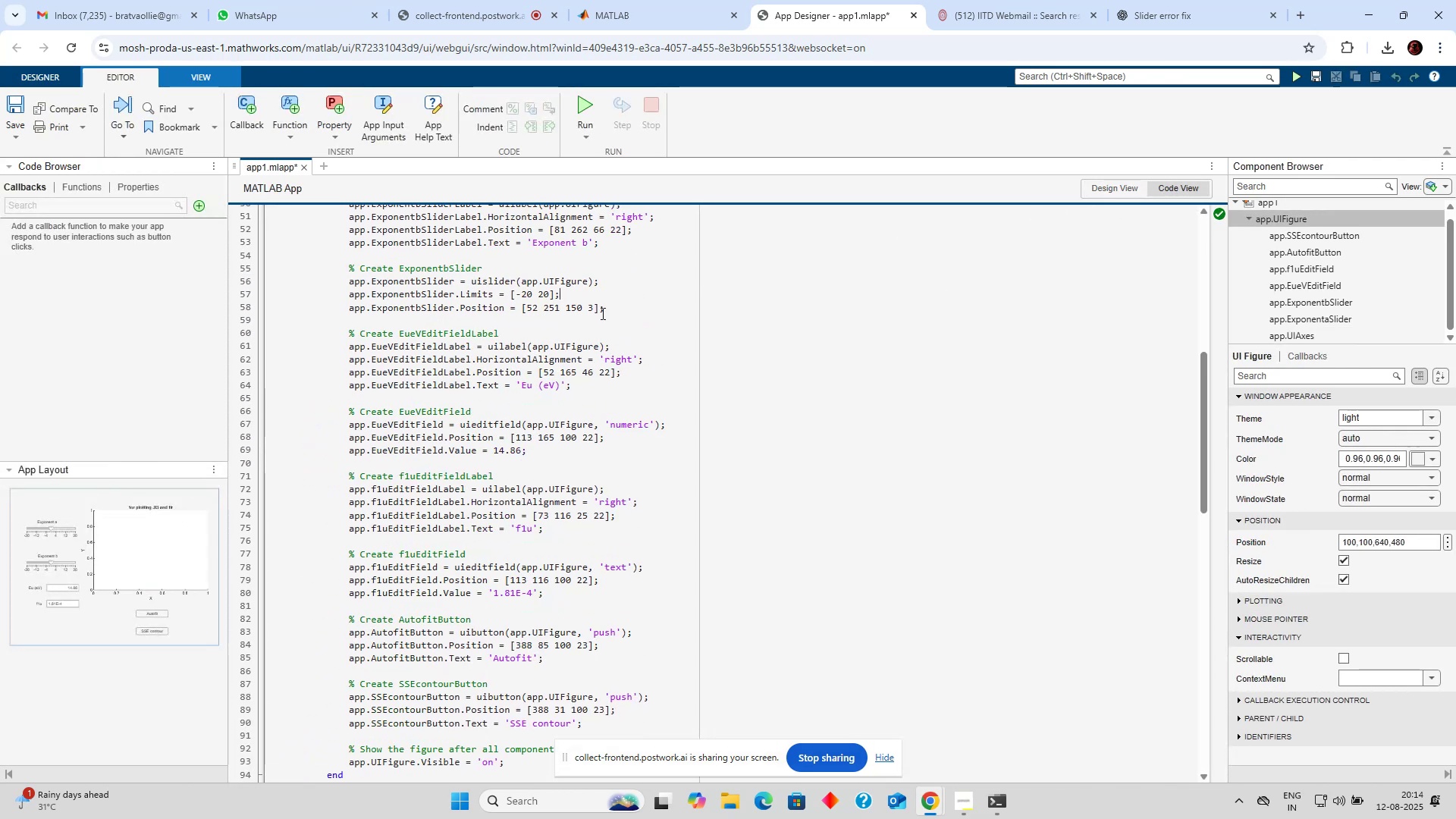 
triple_click([601, 314])
 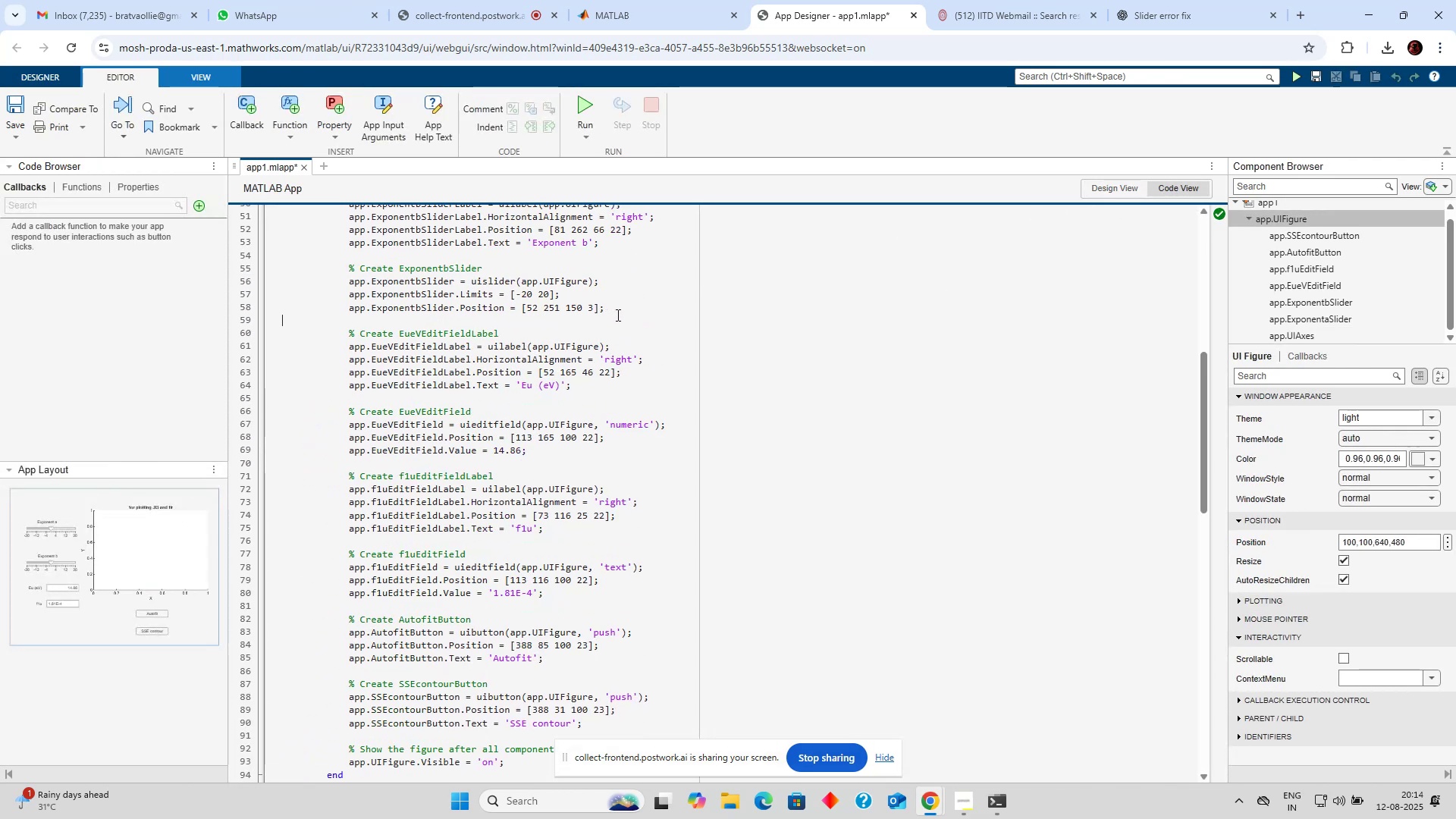 
triple_click([617, 315])
 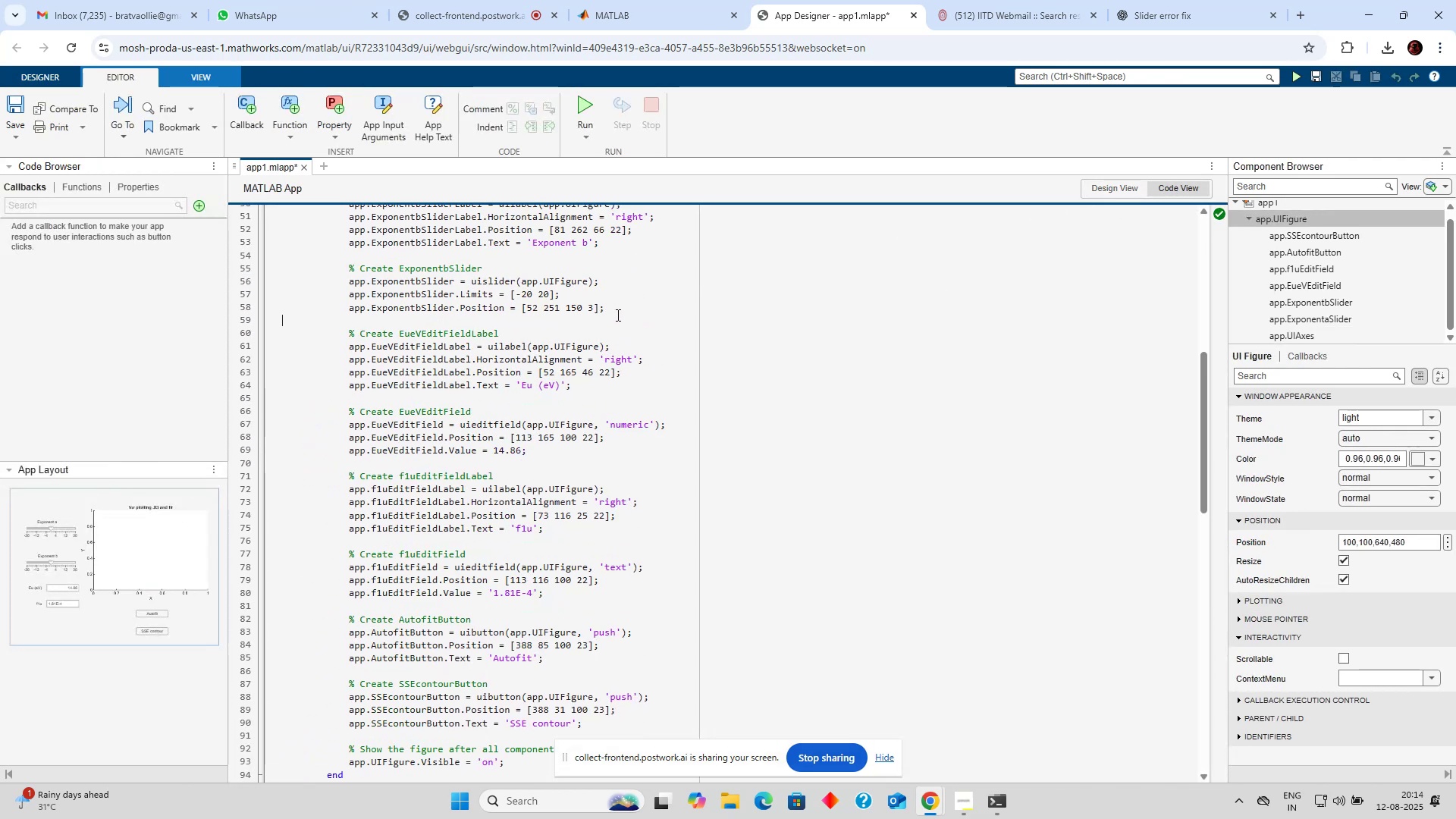 
triple_click([617, 315])
 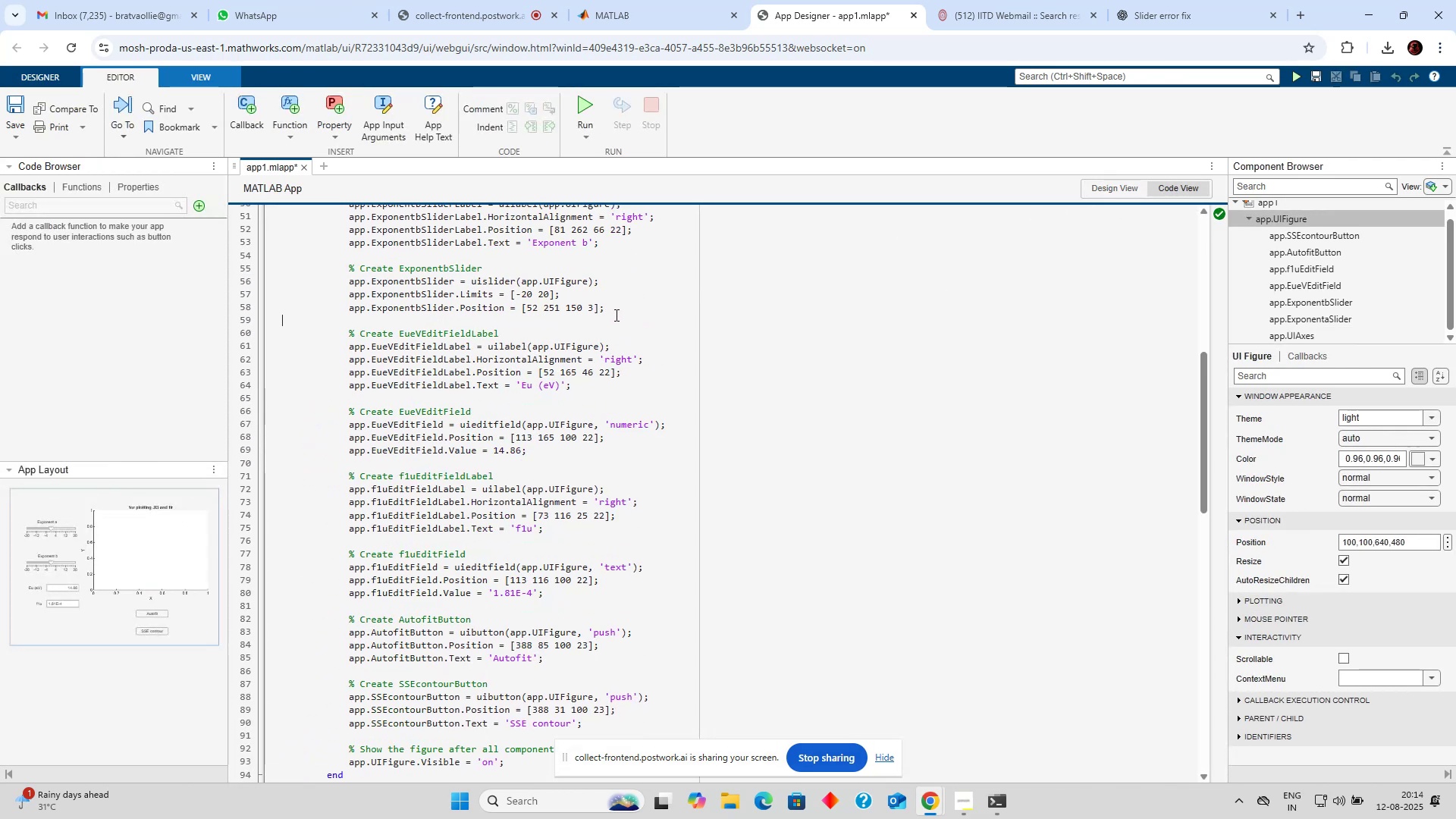 
key(Control+V)
 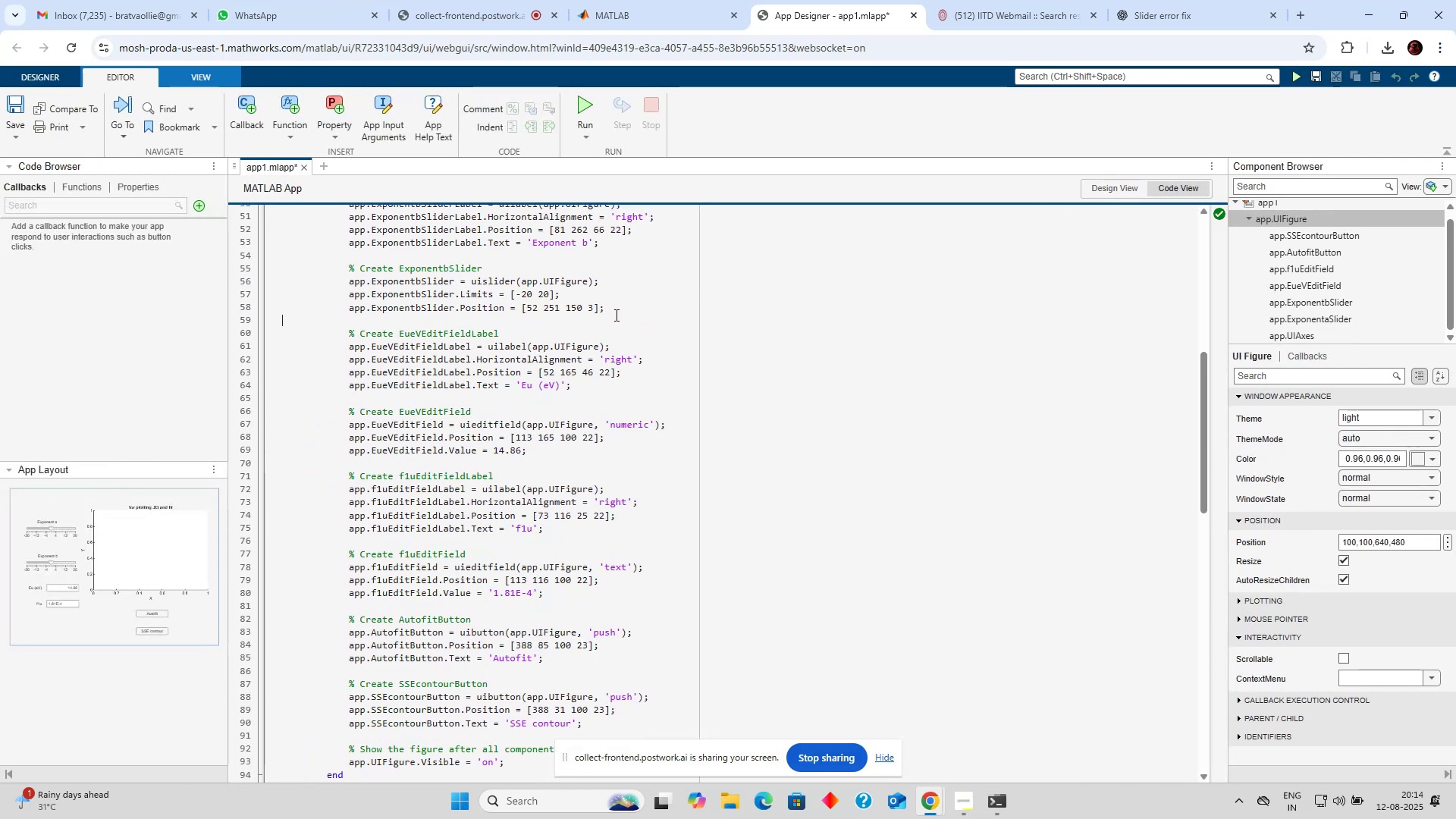 
key(Control+V)
 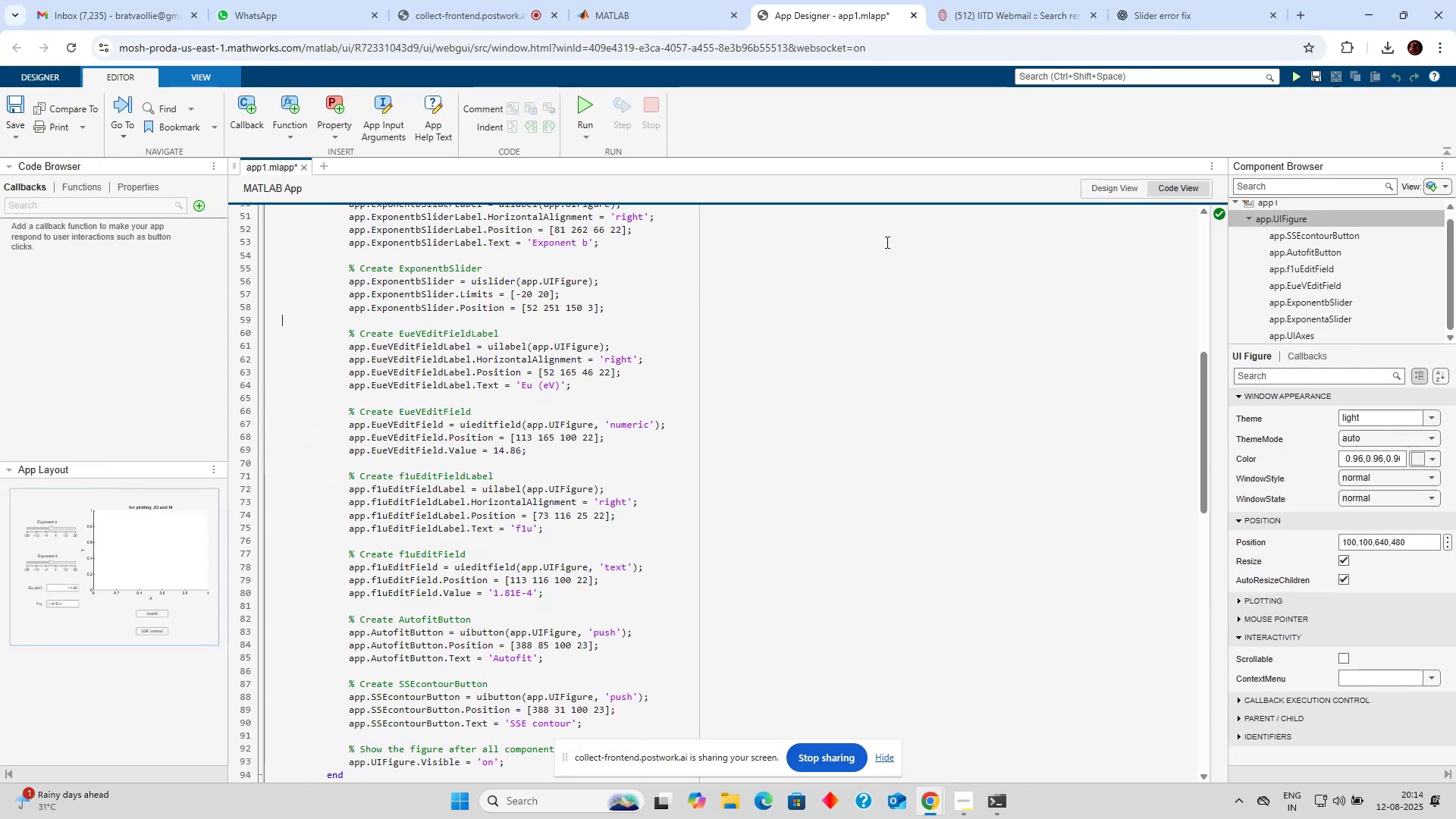 
scroll: coordinate [776, 304], scroll_direction: up, amount: 13.0
 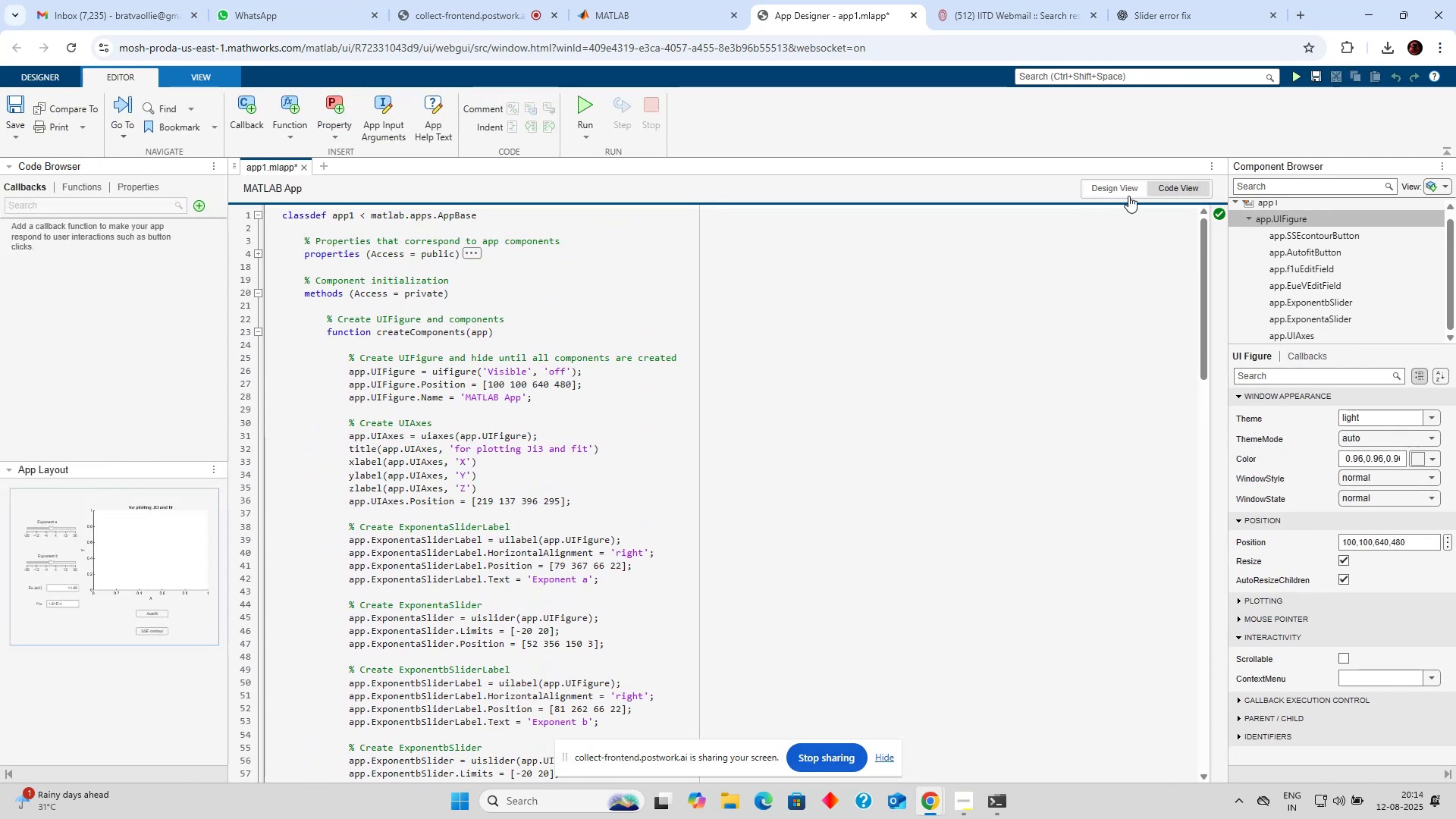 
left_click([1128, 192])
 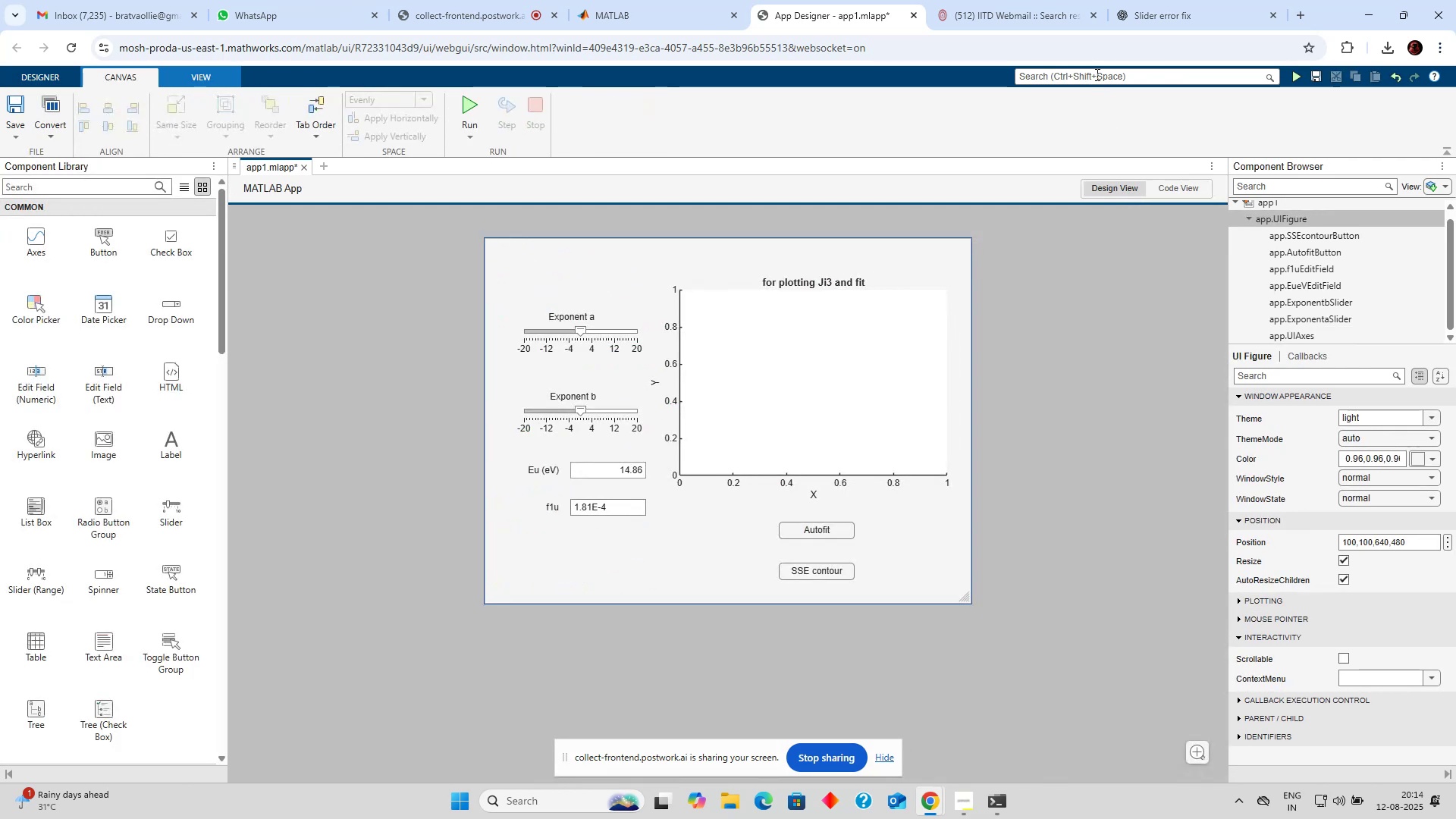 
left_click([1163, 9])
 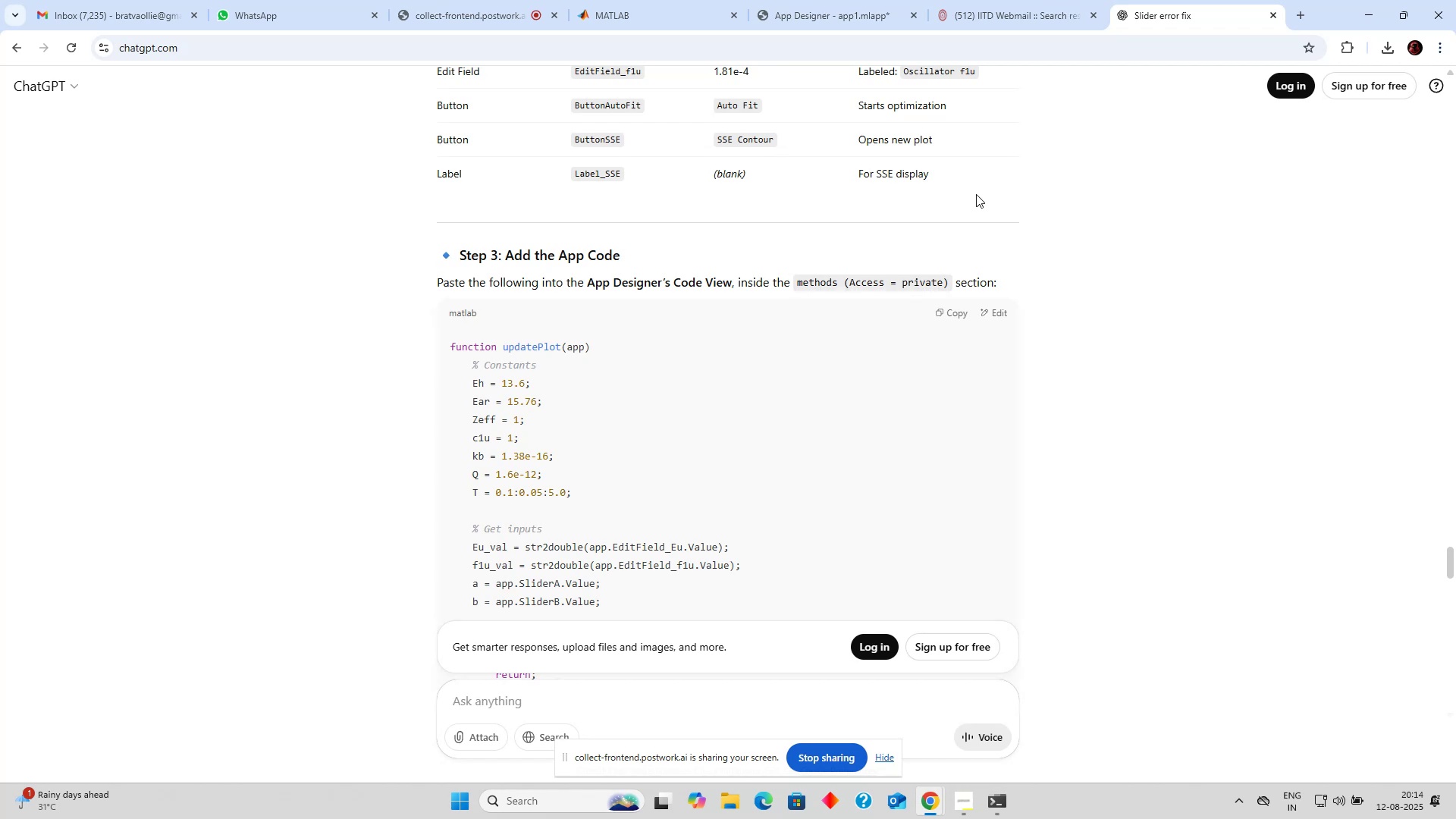 
scroll: coordinate [976, 194], scroll_direction: down, amount: 4.0
 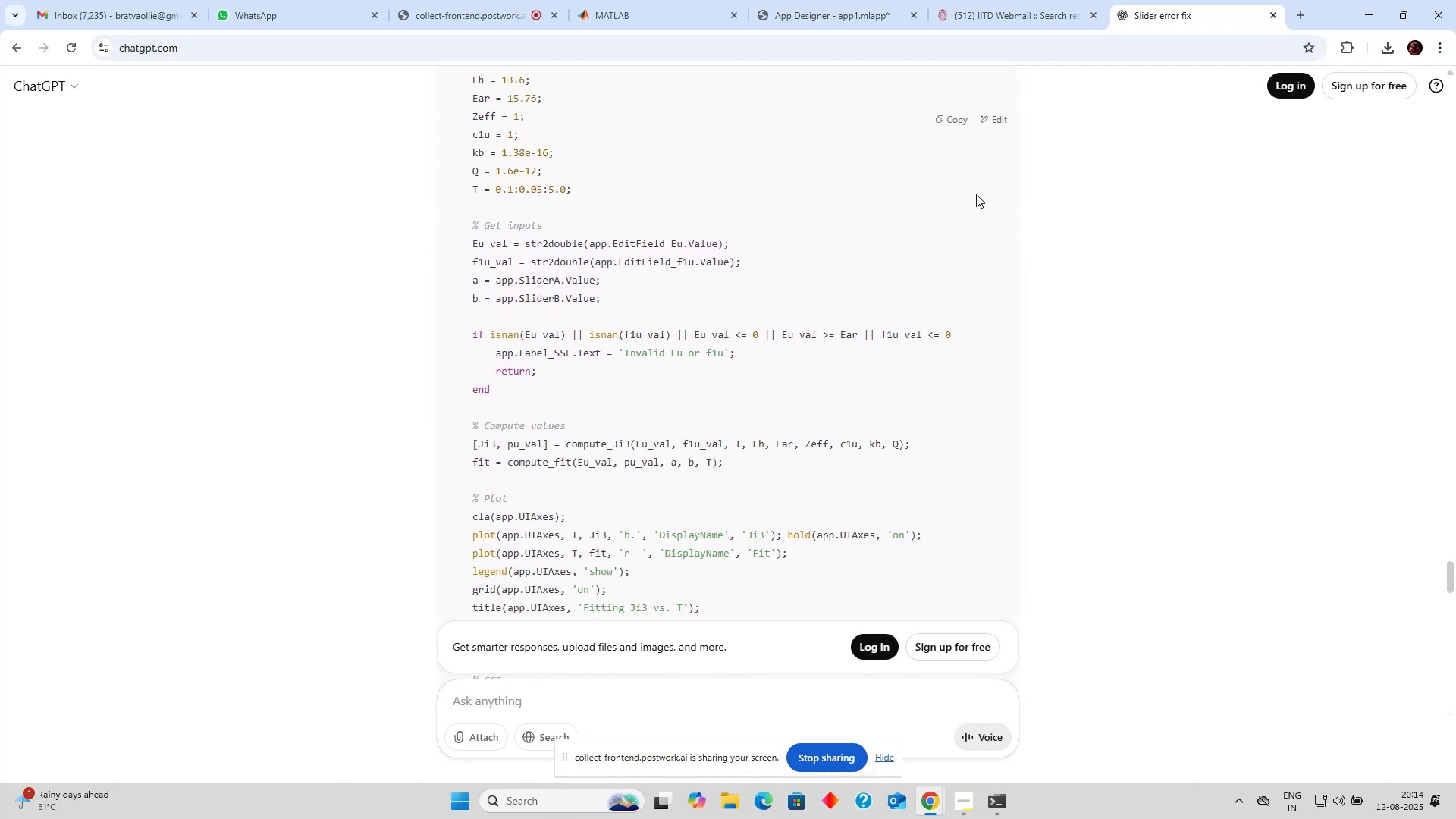 
scroll: coordinate [976, 194], scroll_direction: up, amount: 2.0
 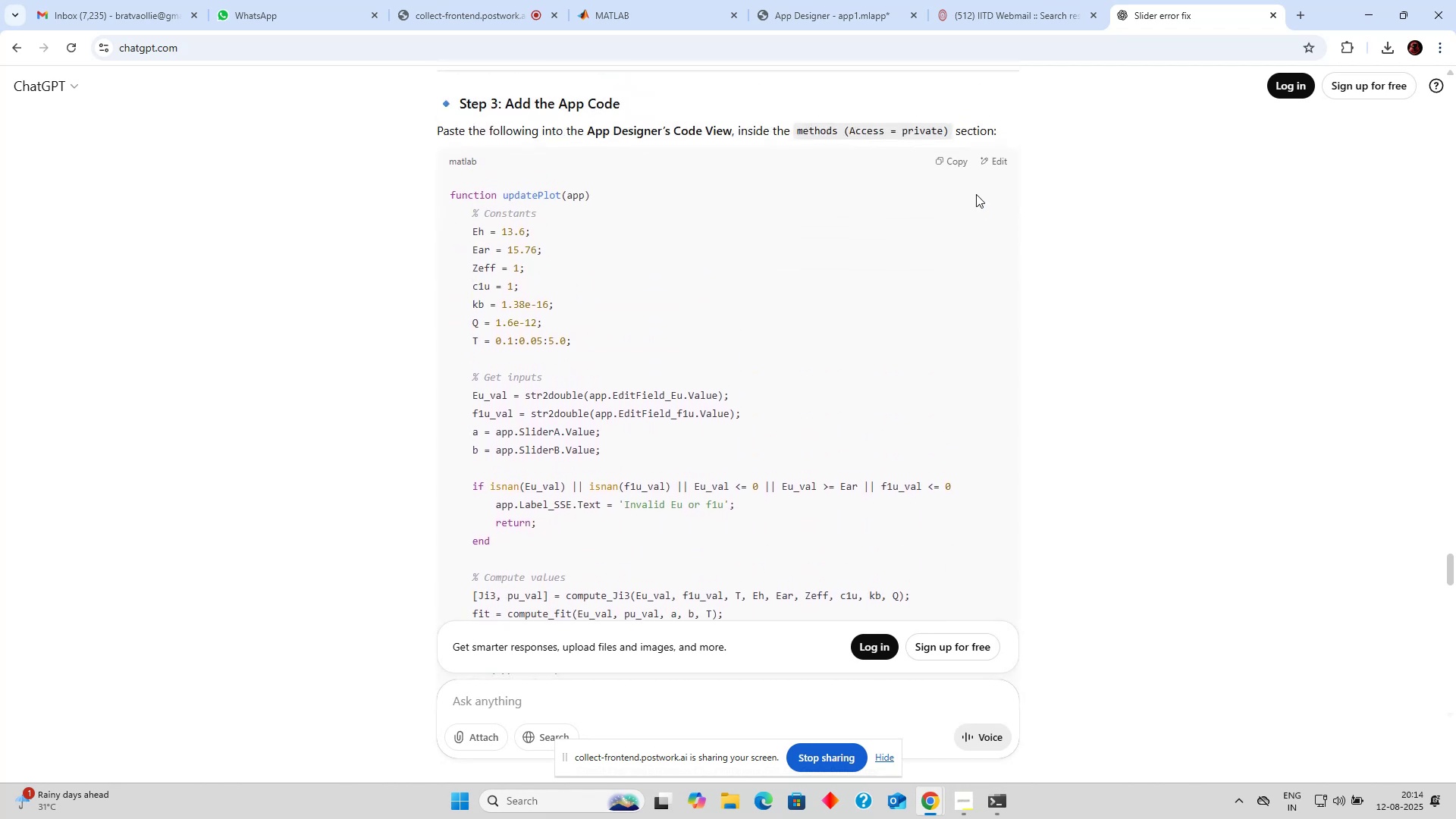 
scroll: coordinate [976, 200], scroll_direction: down, amount: 21.0
 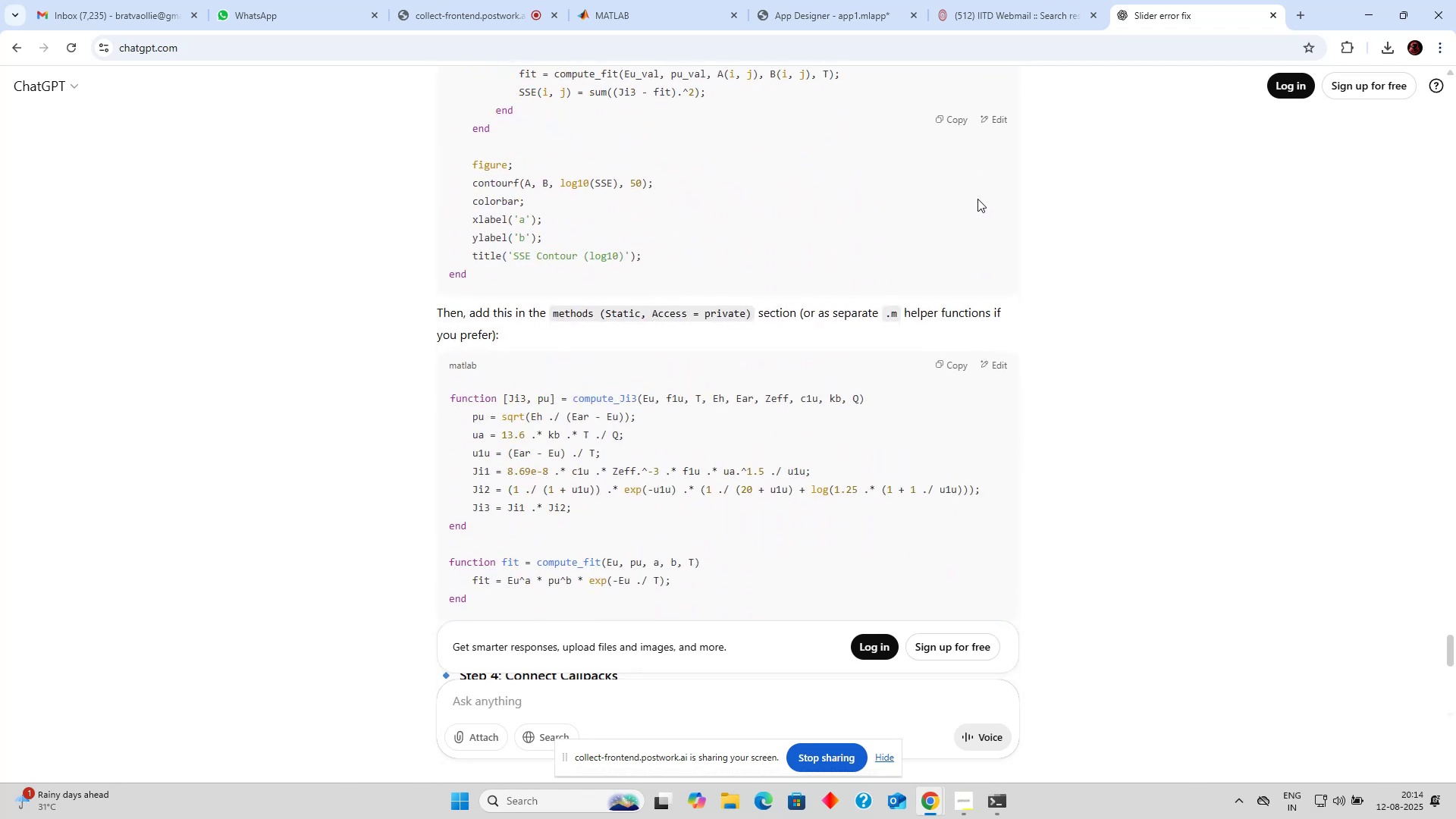 
scroll: coordinate [978, 199], scroll_direction: up, amount: 12.0
 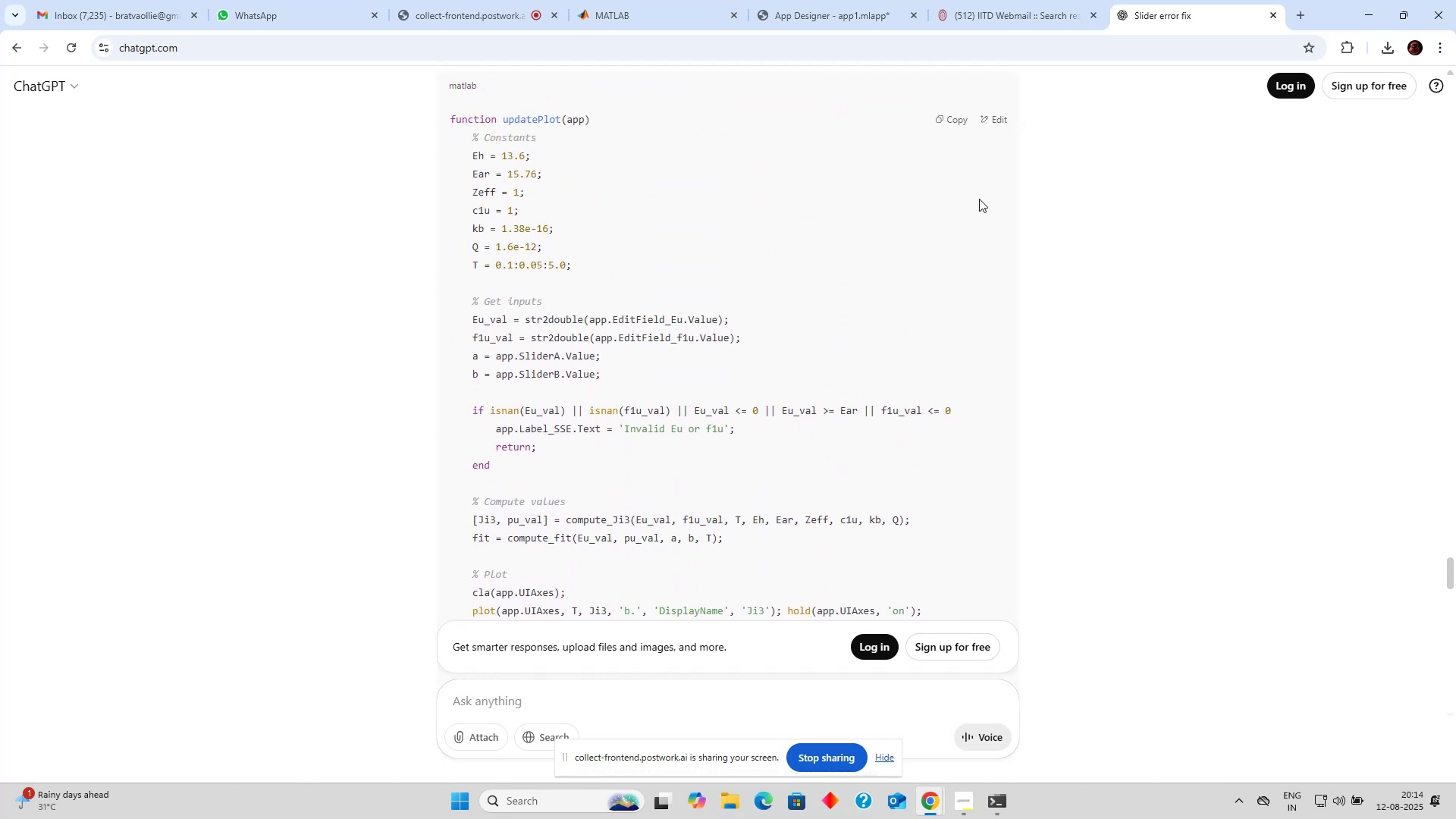 
scroll: coordinate [979, 199], scroll_direction: down, amount: 11.0
 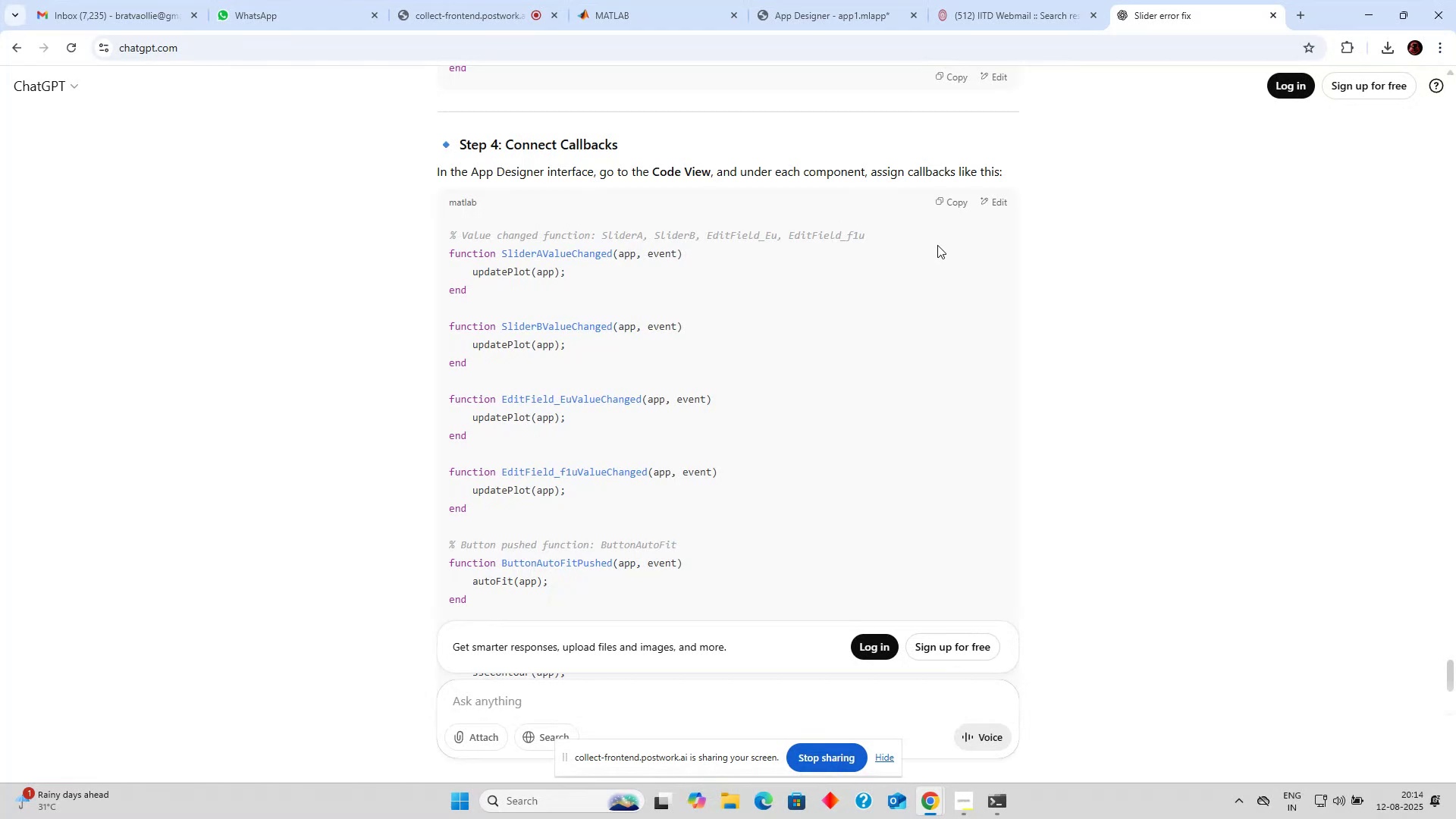 
wait(10.18)
 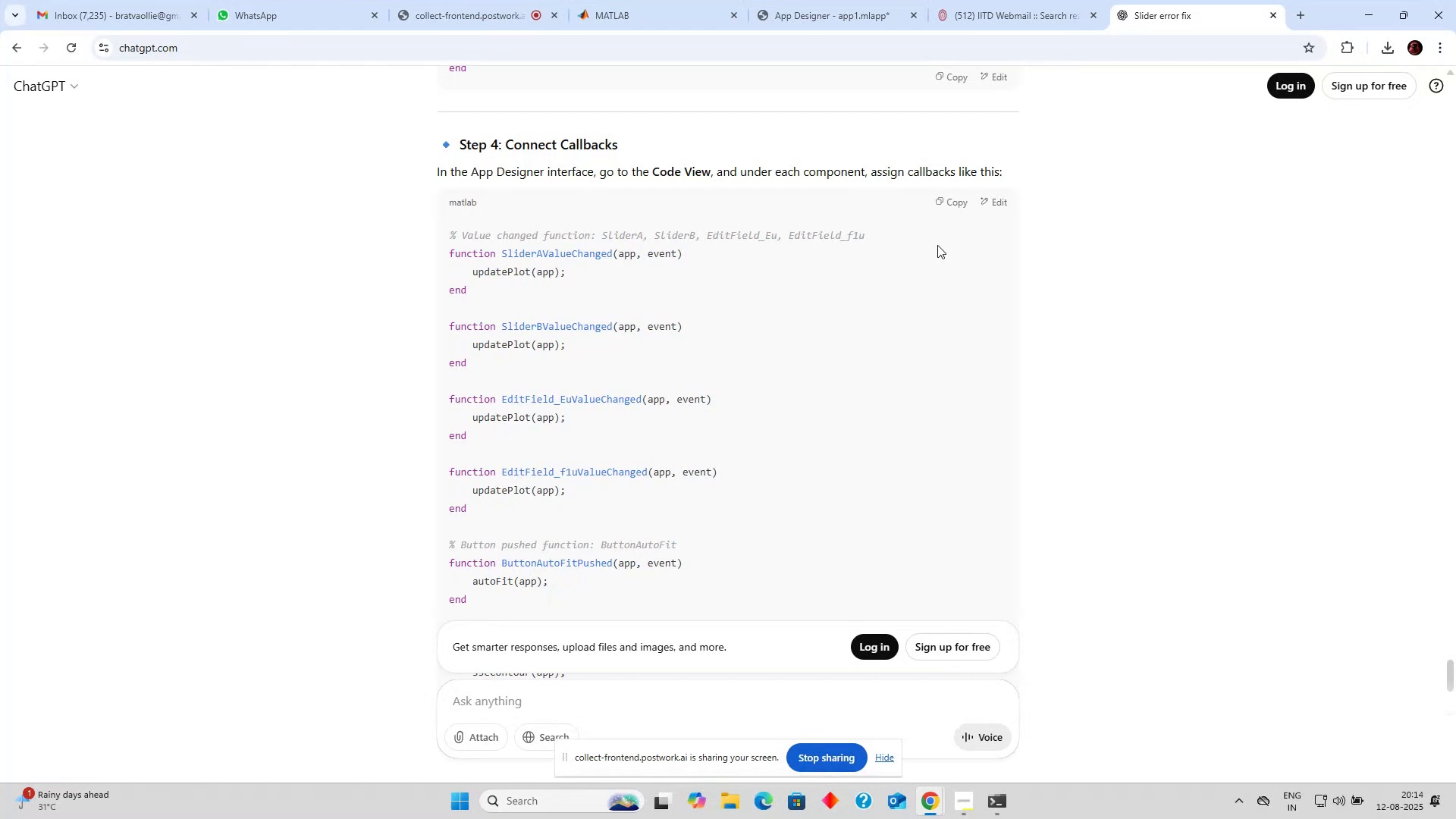 
scroll: coordinate [896, 240], scroll_direction: down, amount: 7.0
 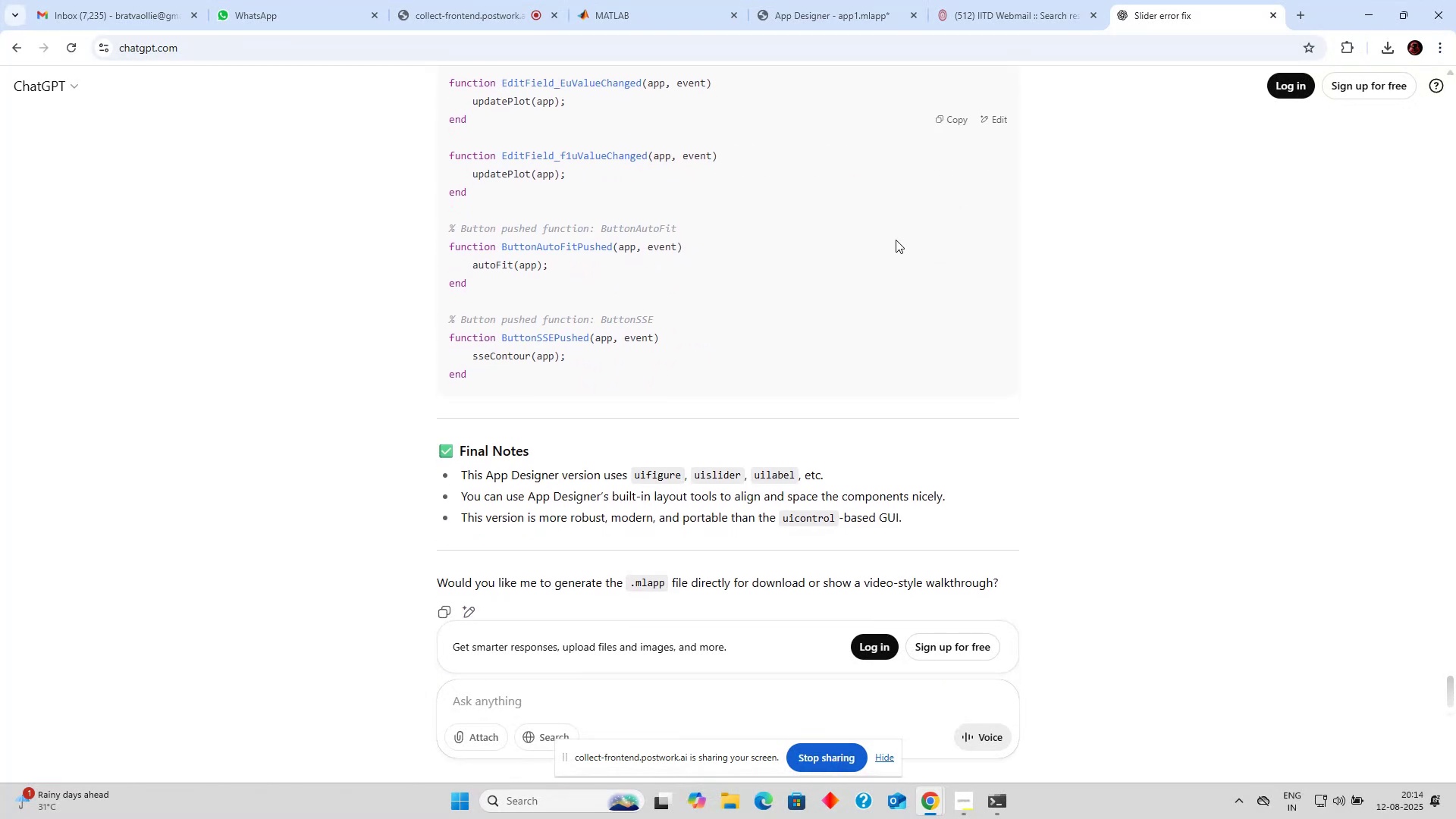 
scroll: coordinate [897, 237], scroll_direction: up, amount: 13.0
 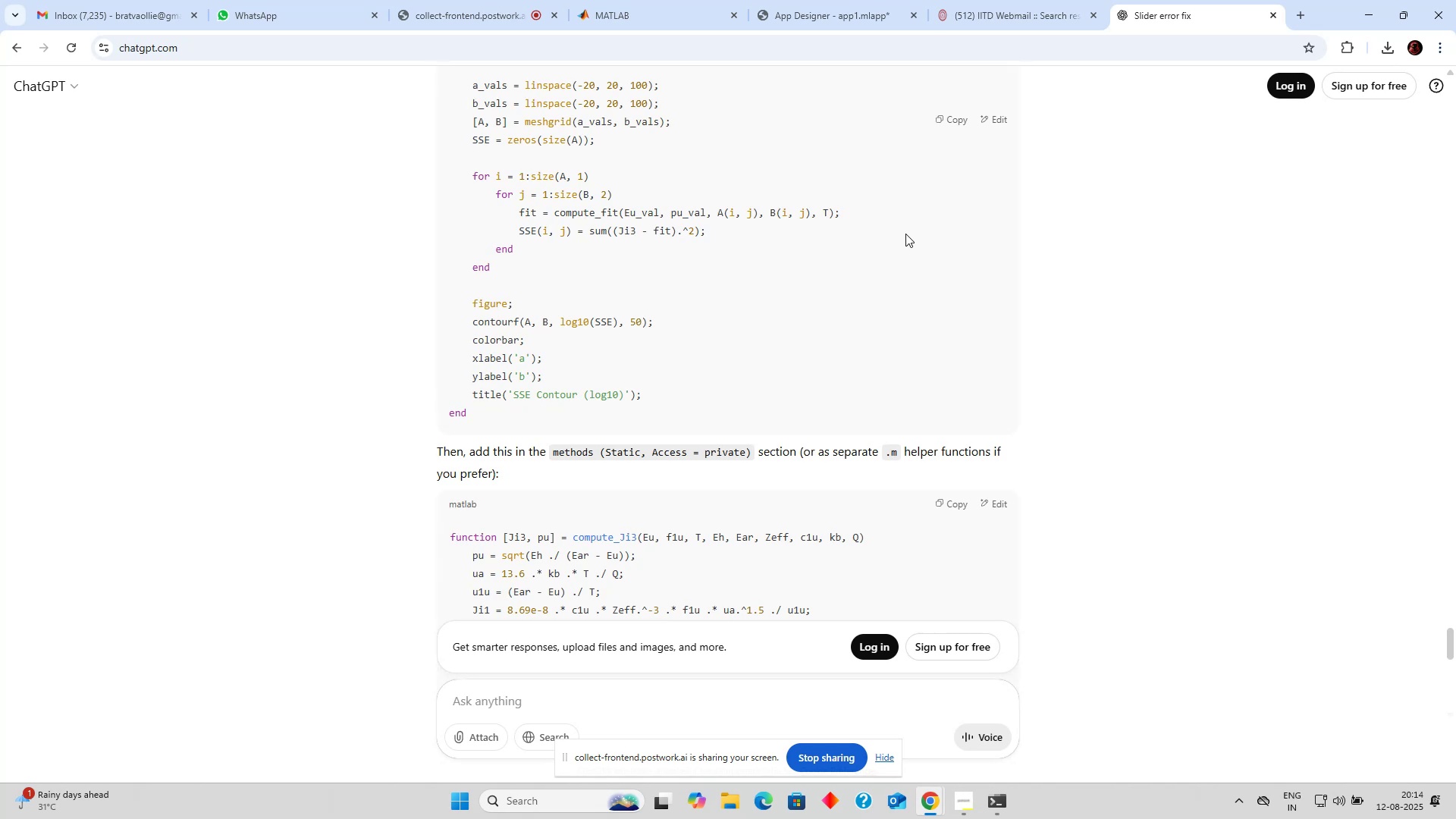 
wait(9.96)
 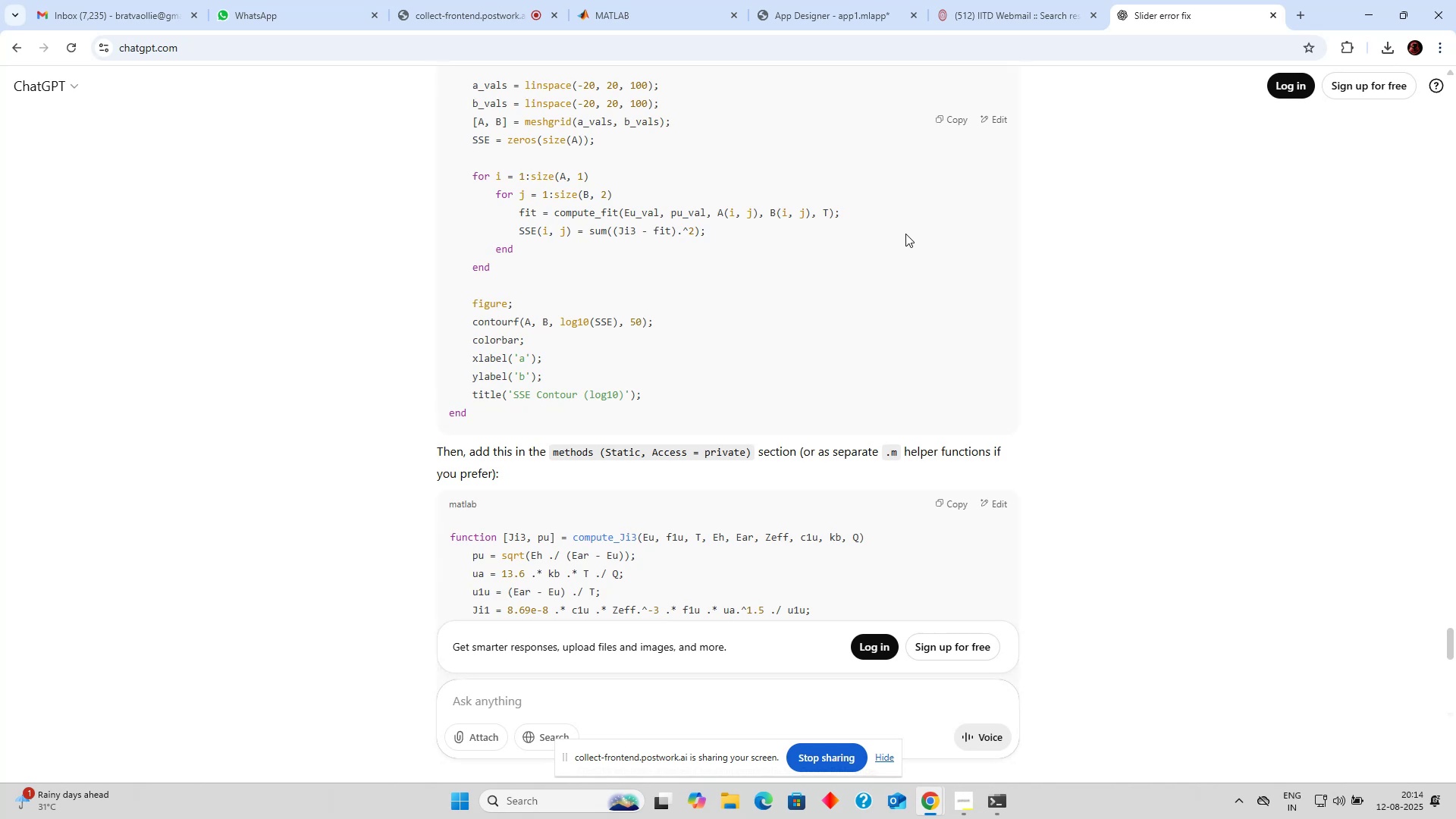 
scroll: coordinate [884, 190], scroll_direction: up, amount: 22.0
 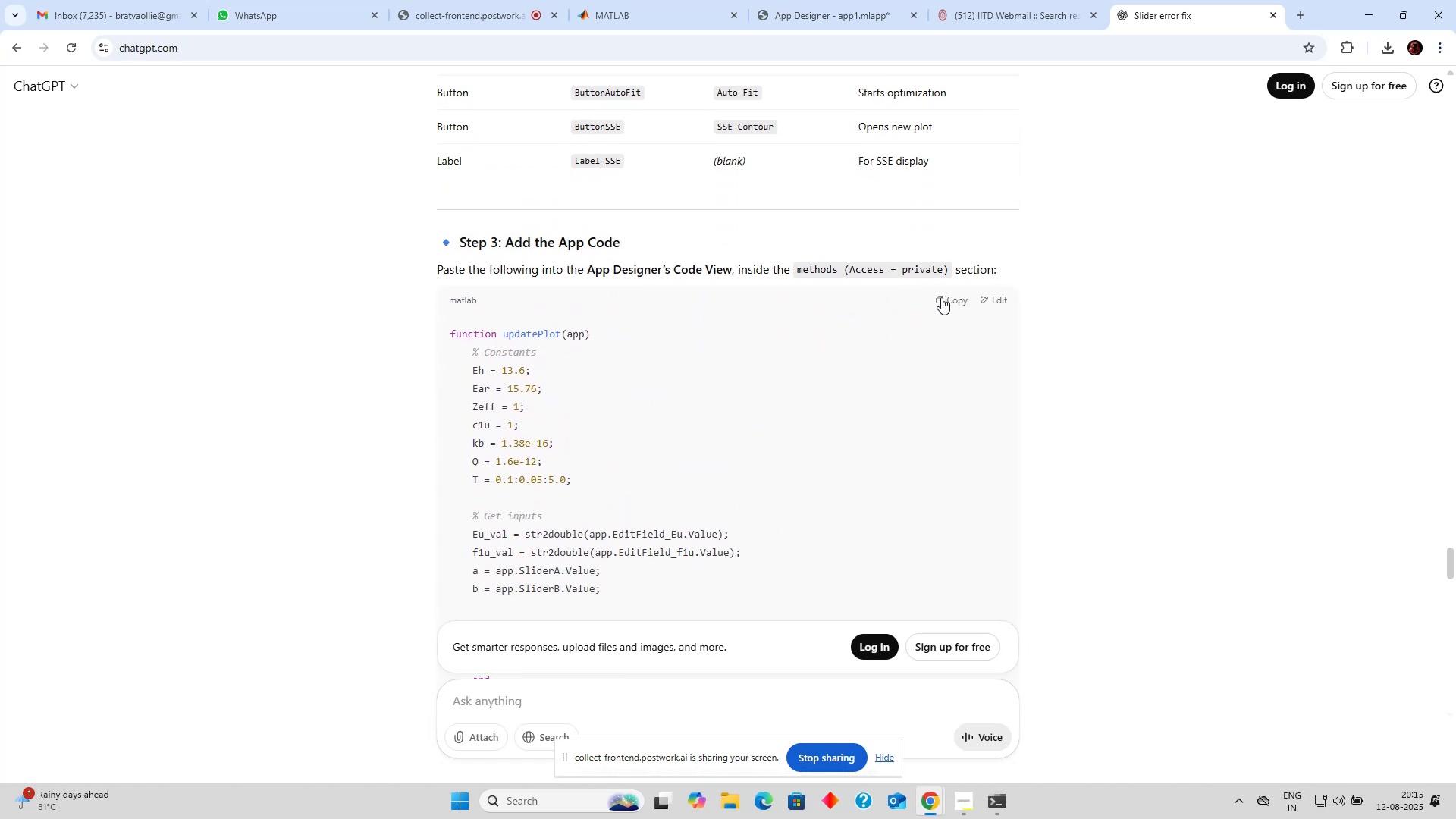 
left_click([944, 300])
 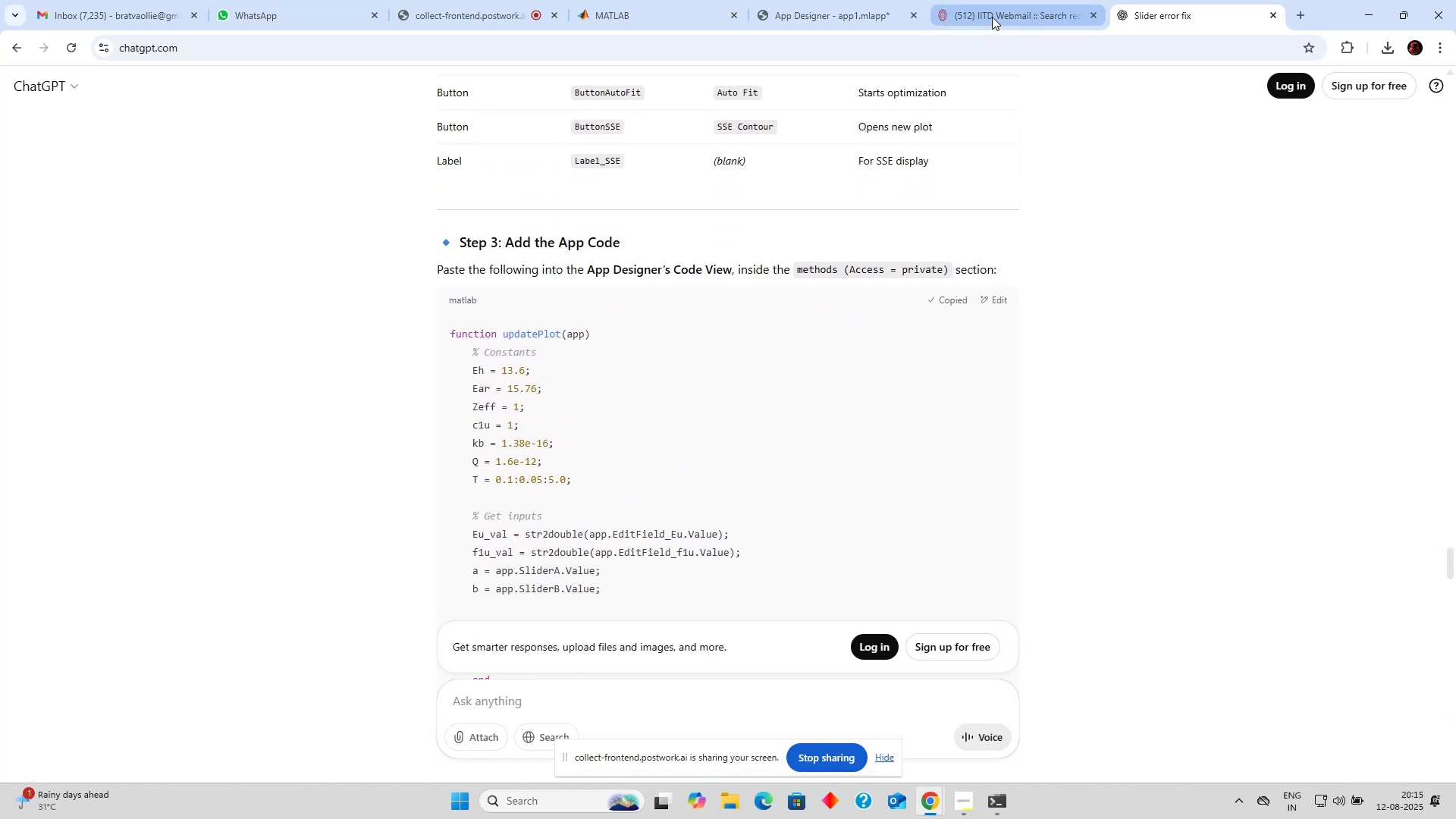 
double_click([829, 25])
 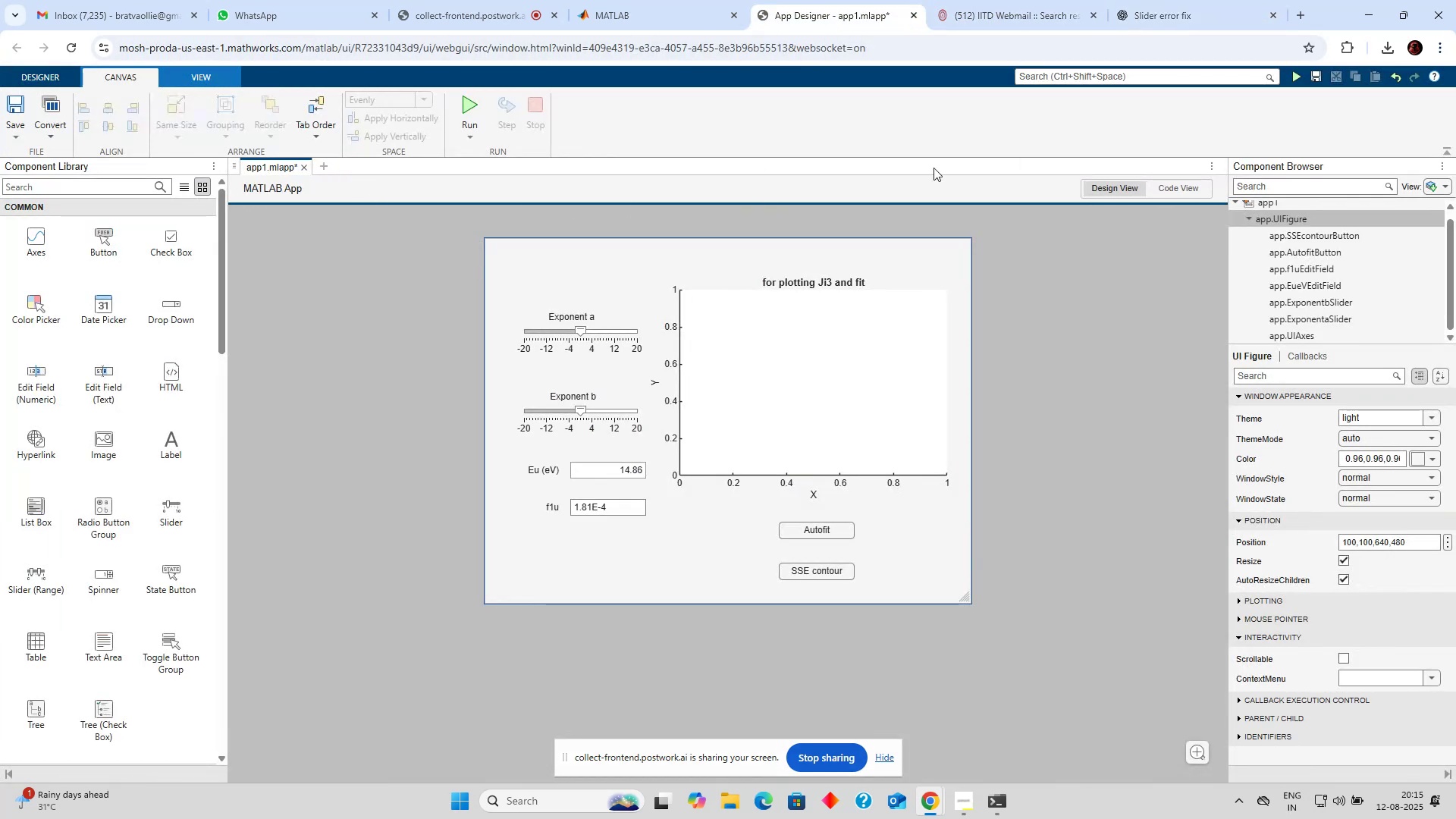 
left_click([1167, 187])
 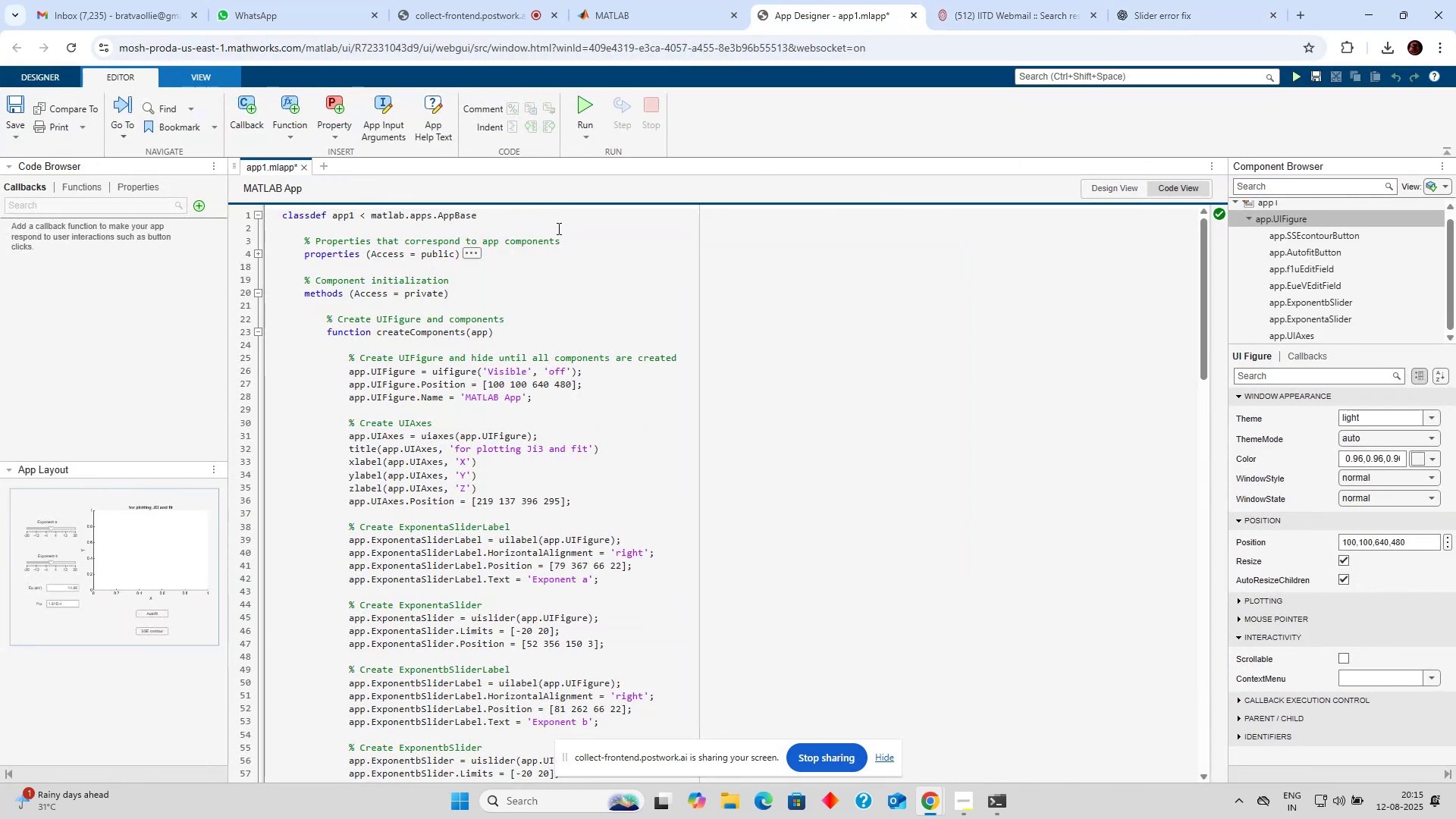 
scroll: coordinate [566, 257], scroll_direction: down, amount: 17.0
 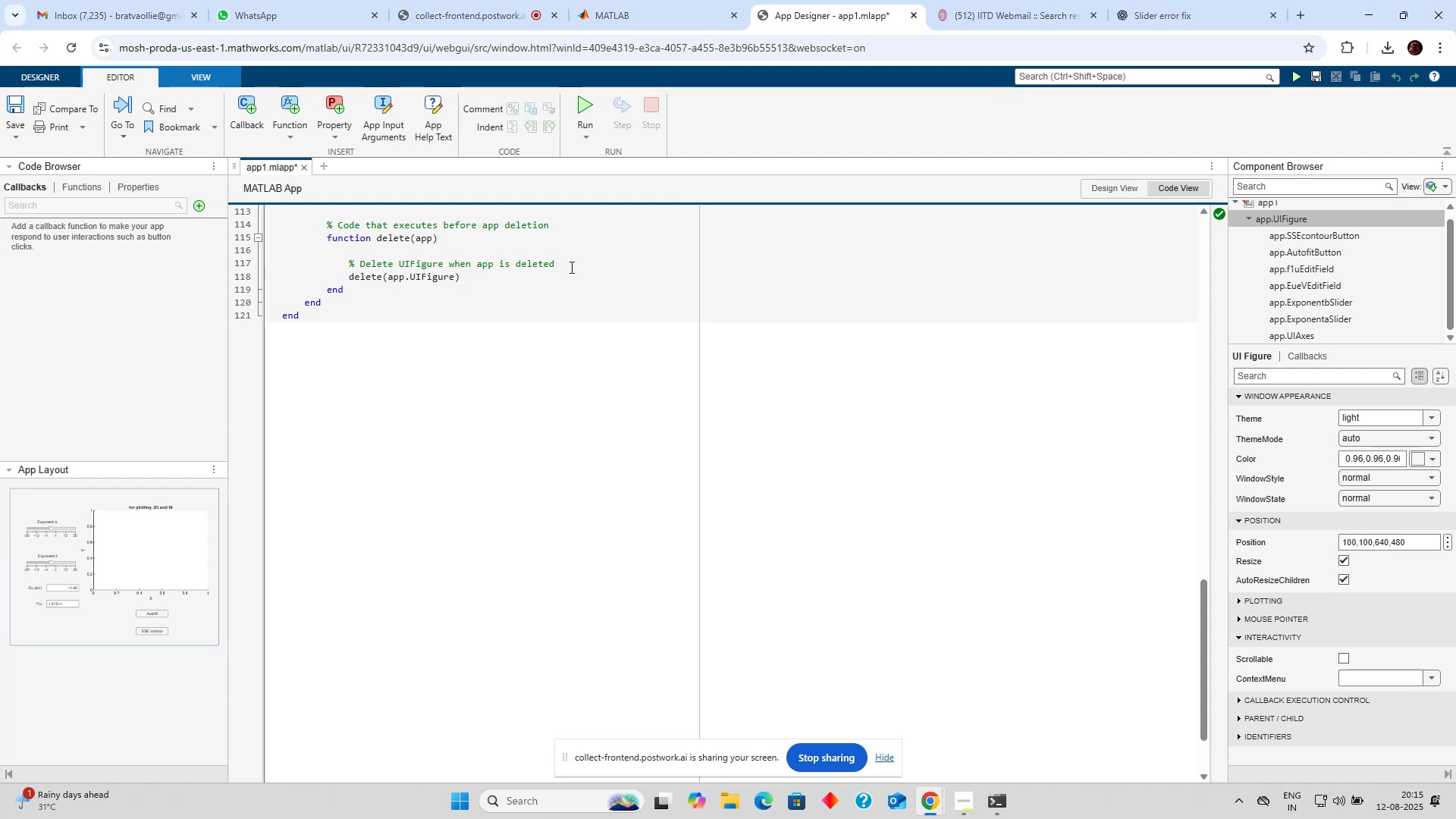 
scroll: coordinate [545, 289], scroll_direction: up, amount: 23.0
 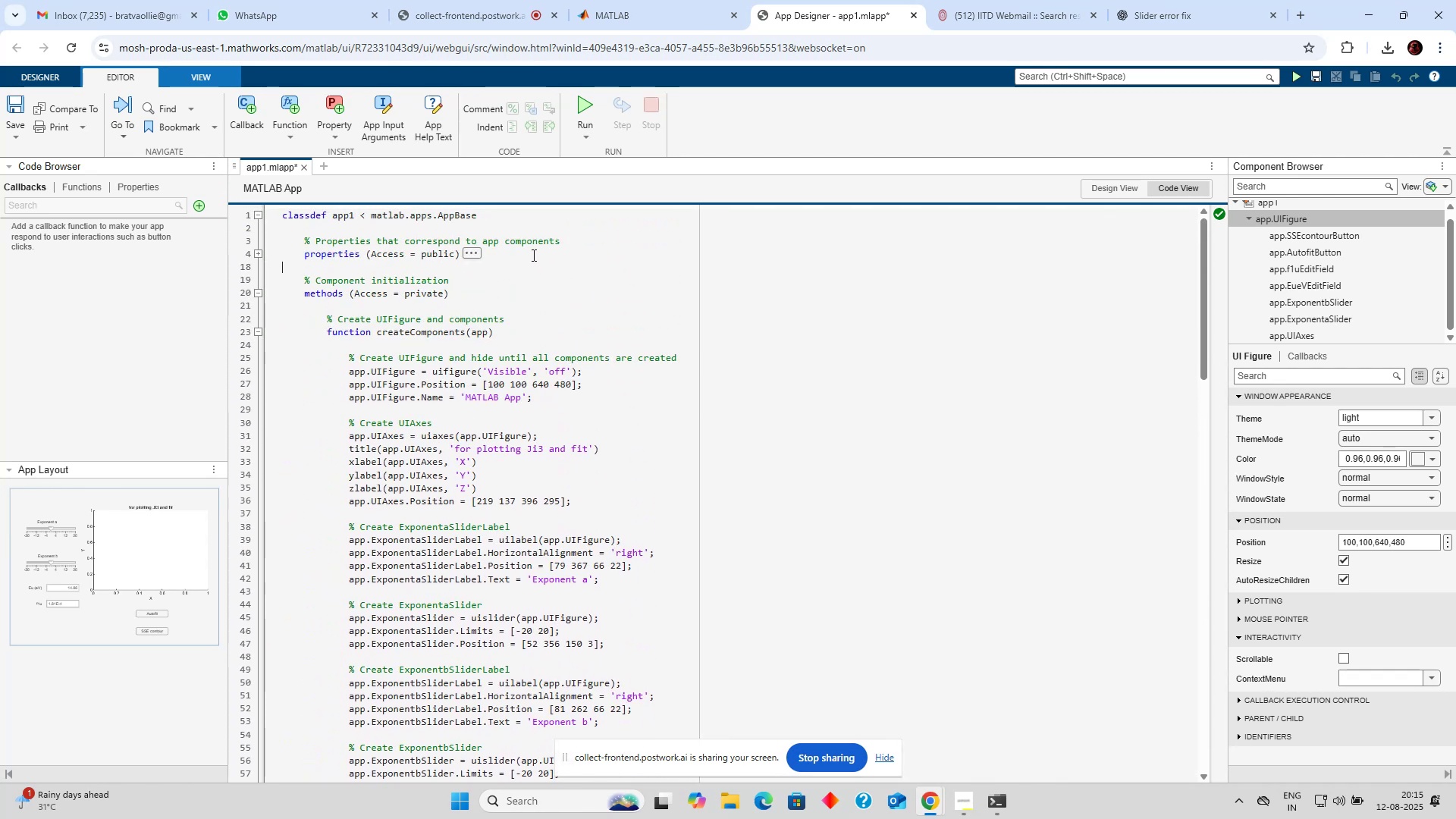 
left_click([469, 253])
 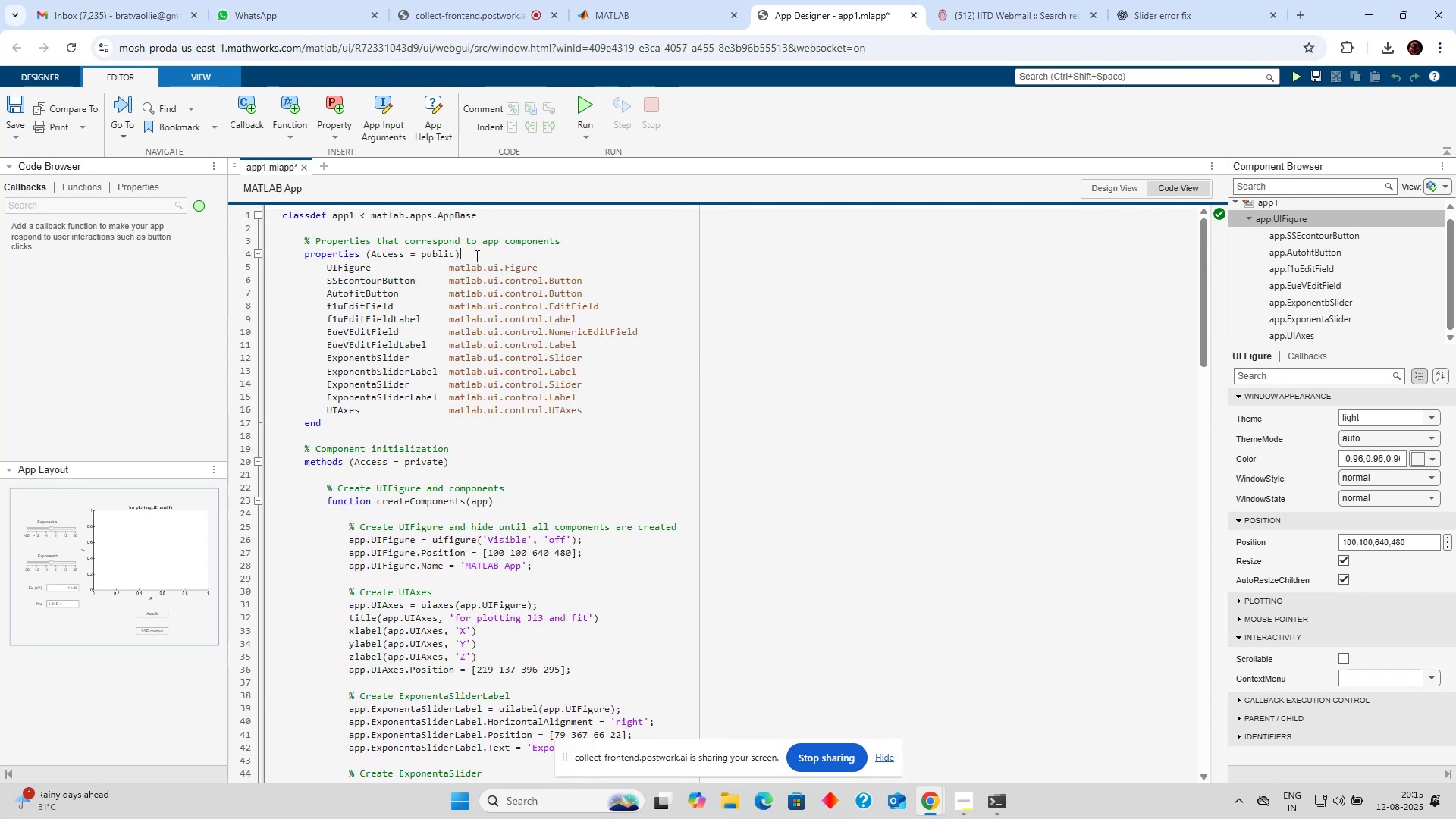 
left_click([475, 254])
 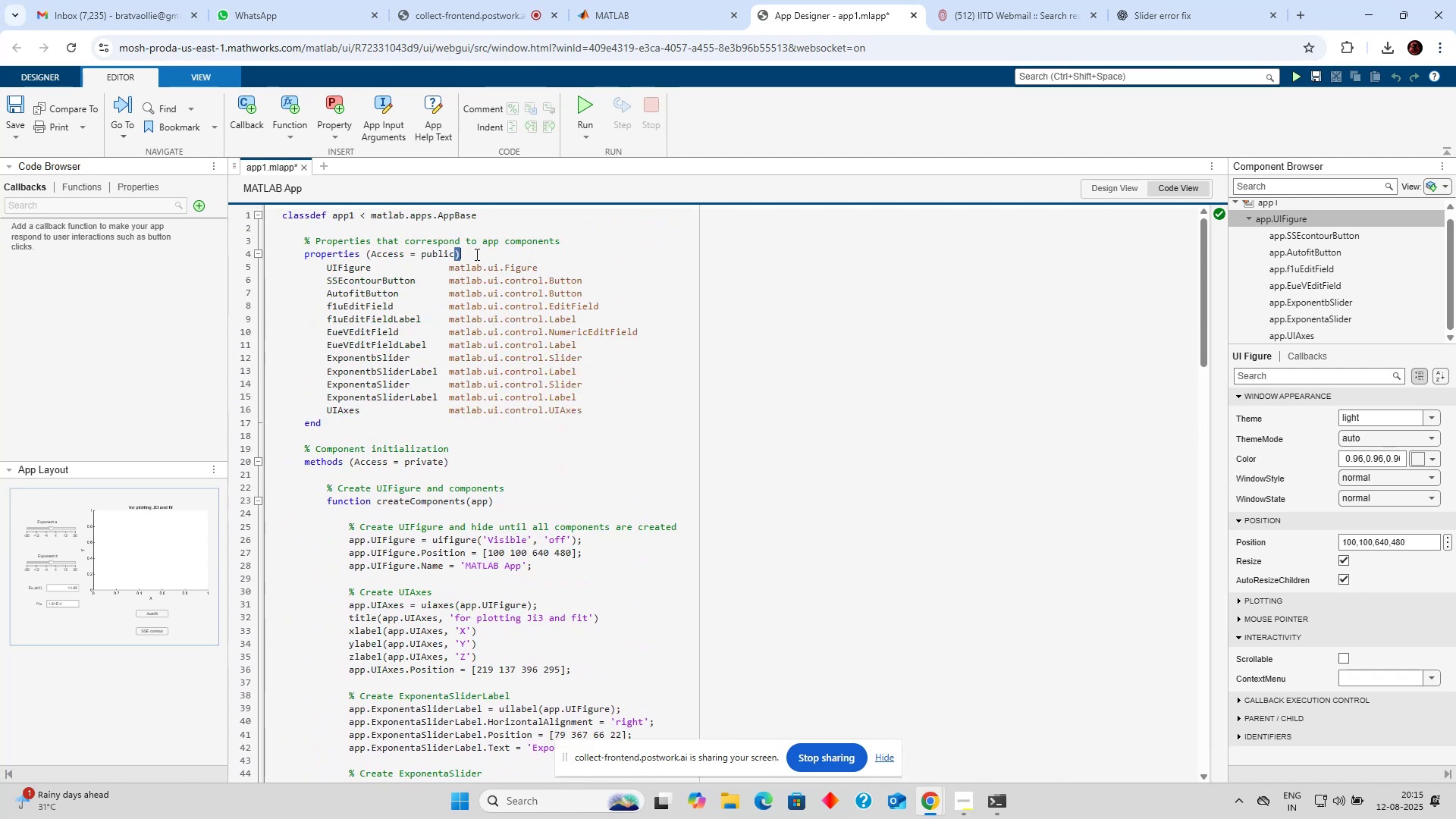 
double_click([475, 254])
 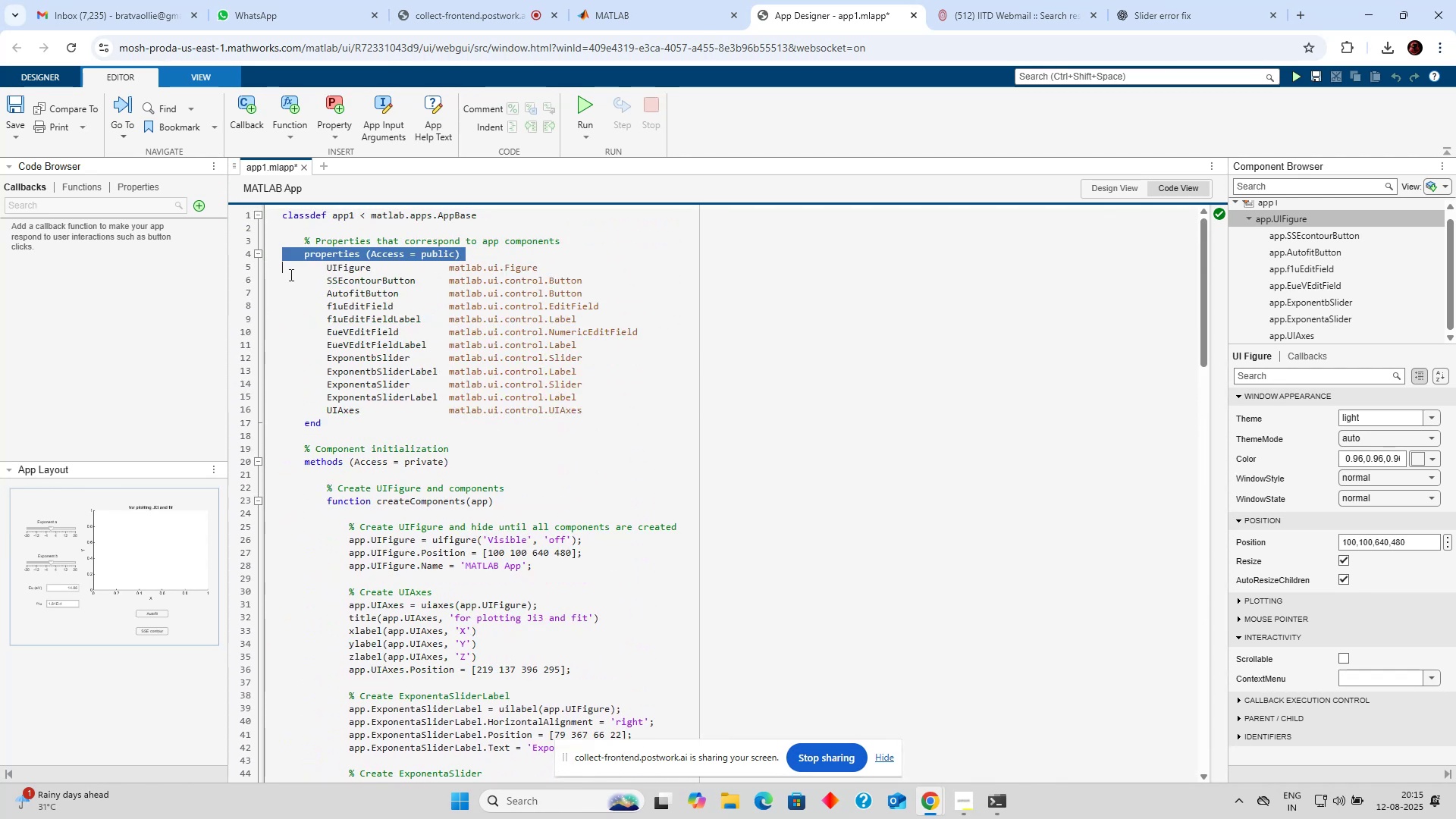 
left_click([280, 275])
 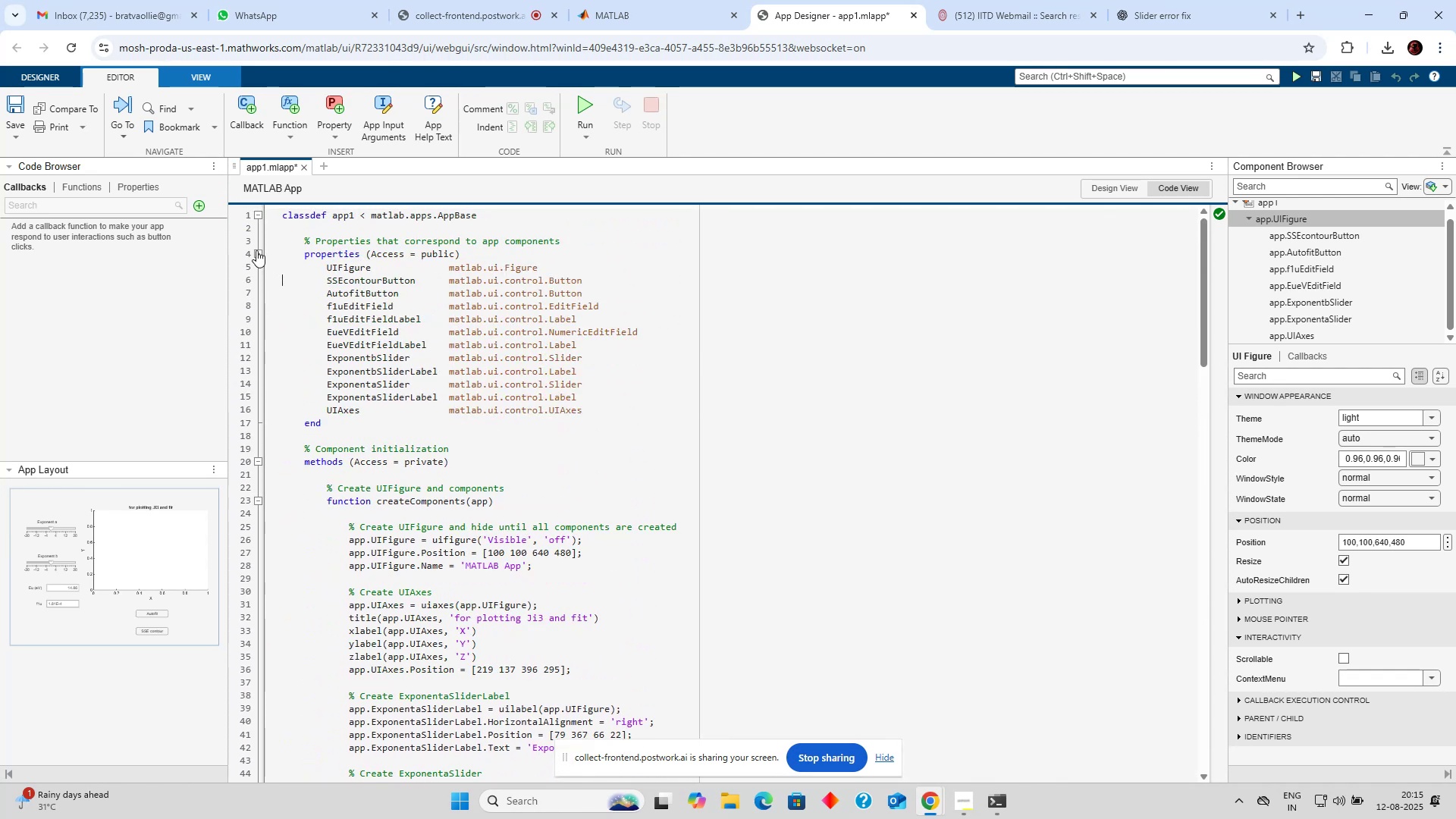 
left_click([256, 250])
 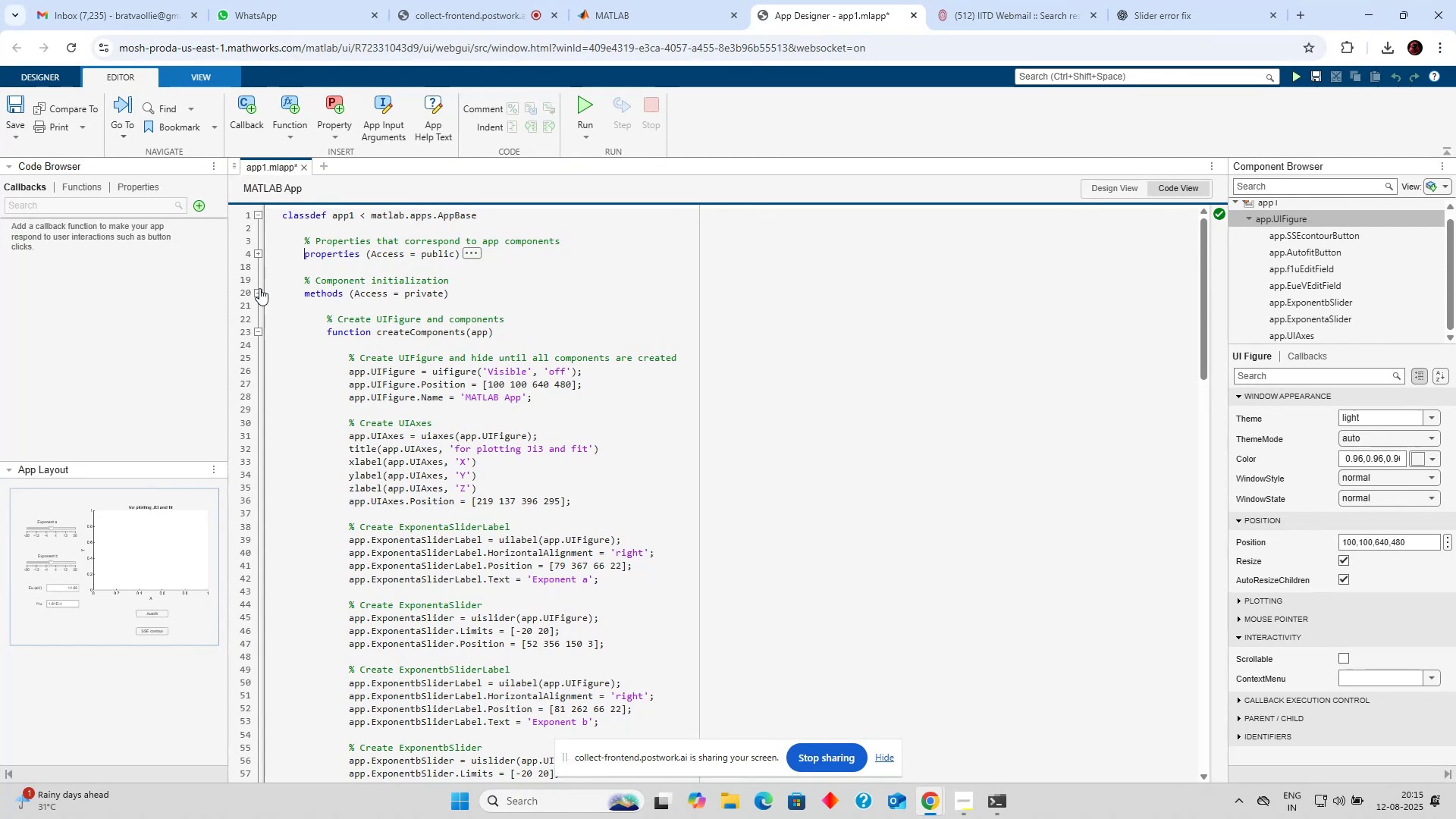 
left_click([259, 288])
 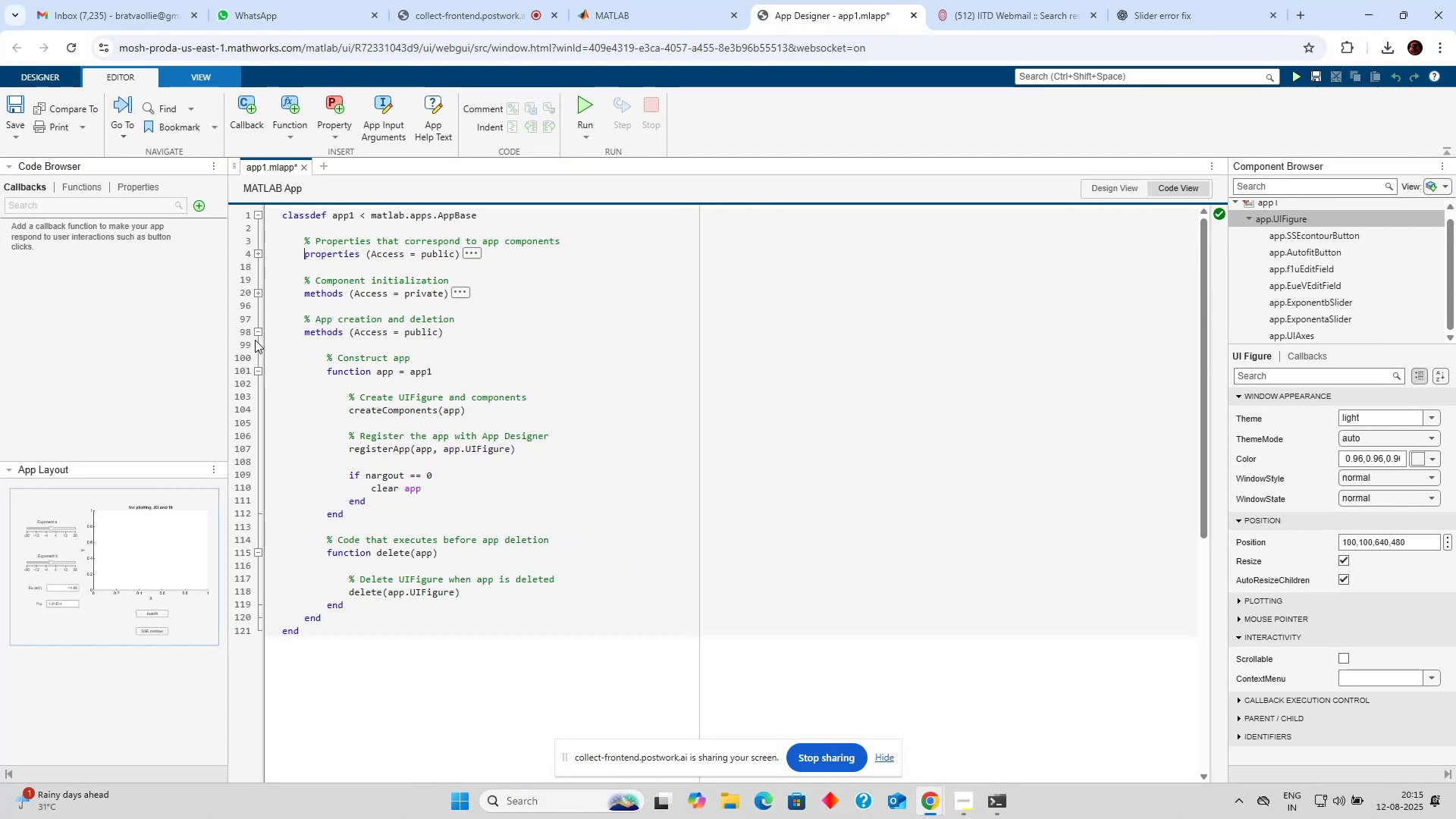 
left_click([463, 294])
 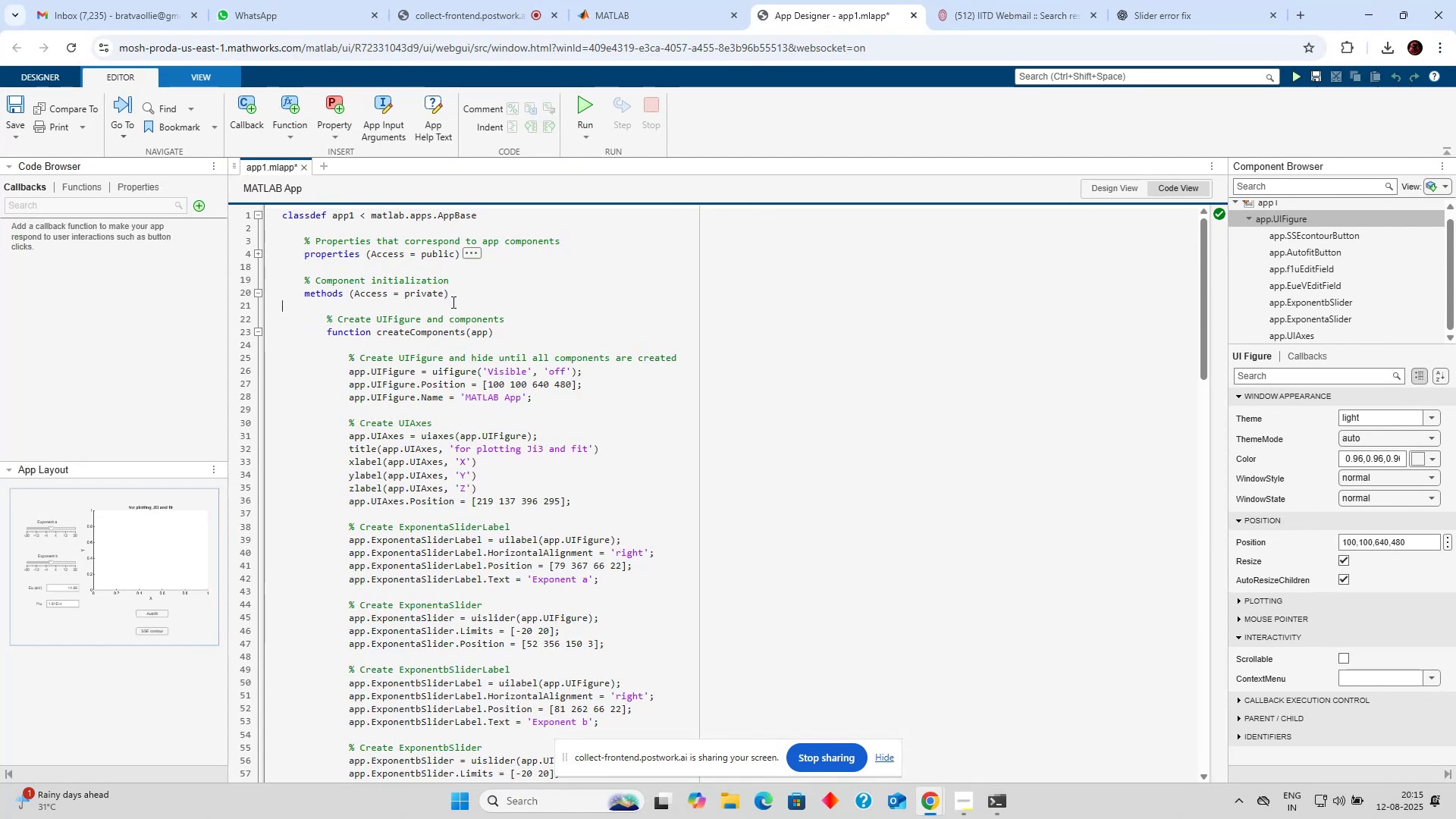 
left_click([452, 302])
 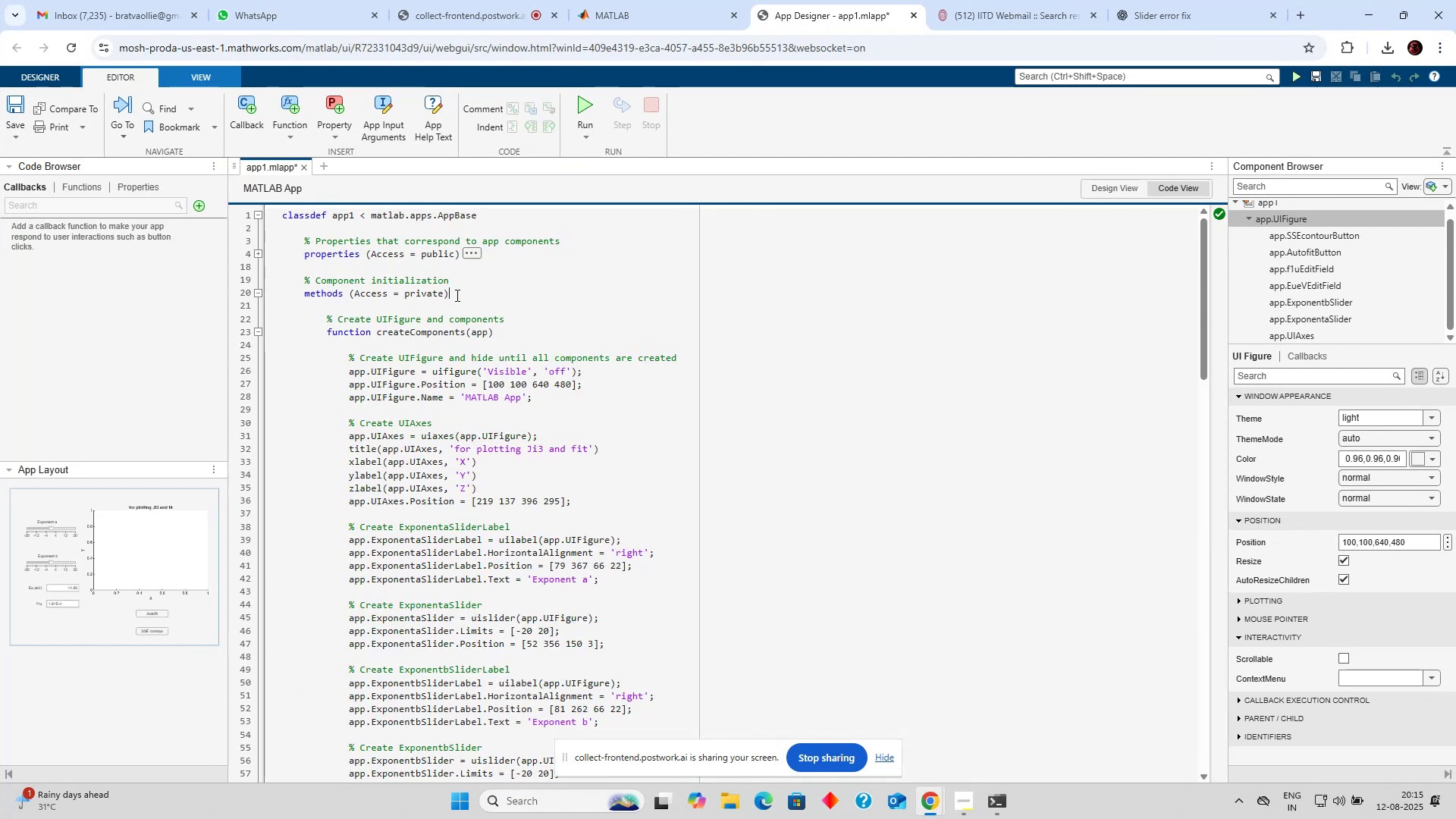 
right_click([456, 295])
 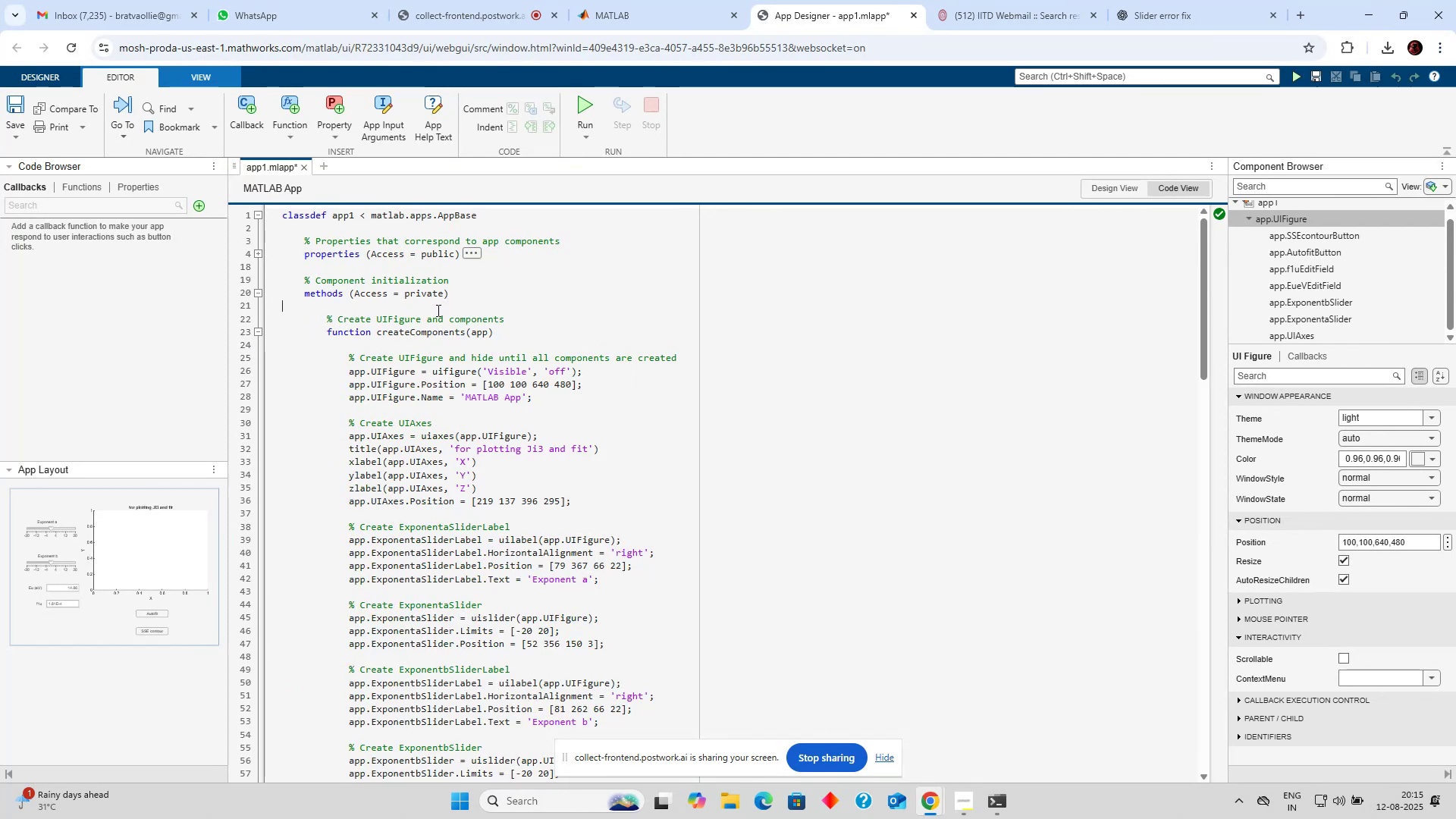 
double_click([437, 310])
 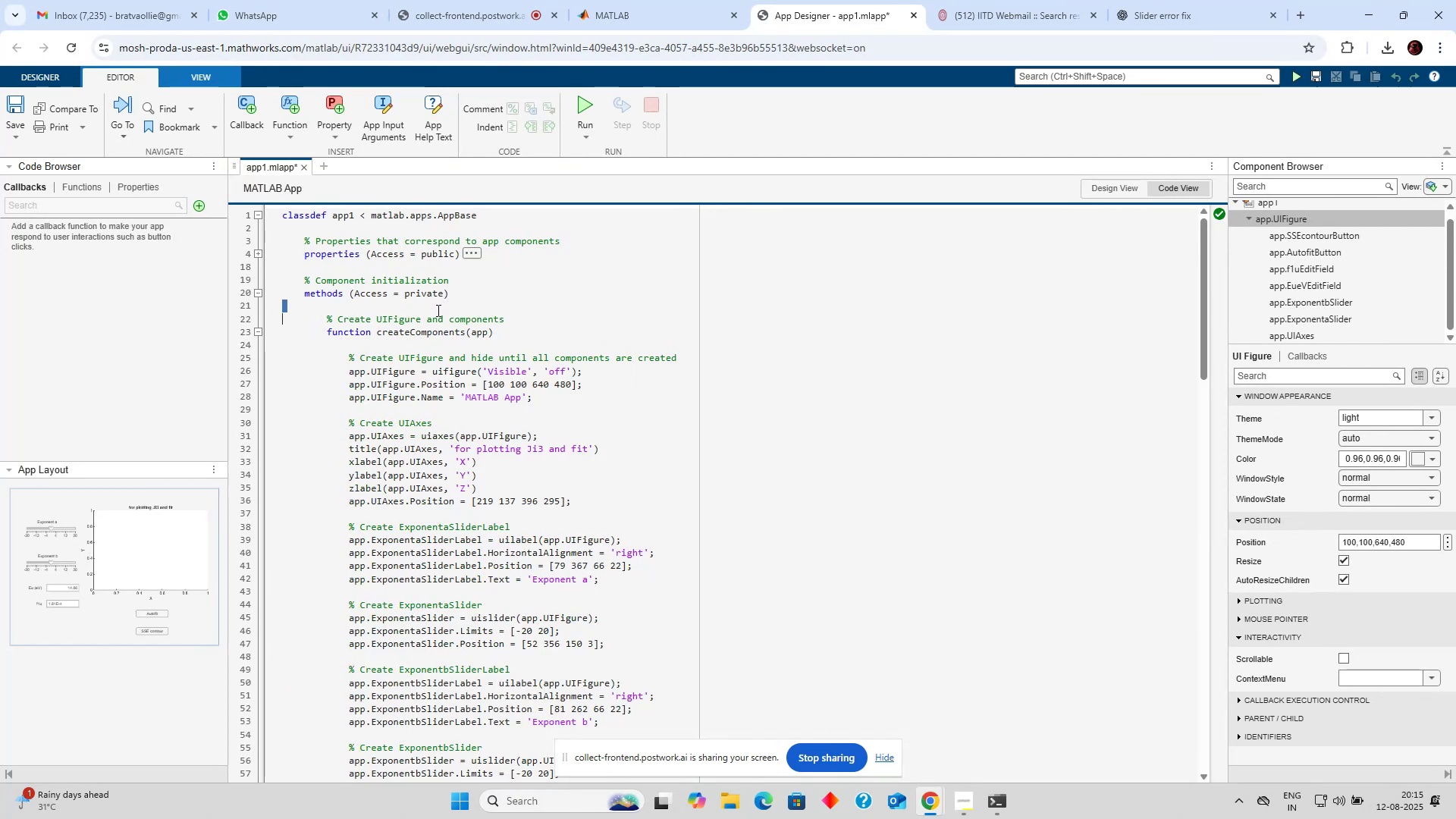 
triple_click([437, 310])
 